 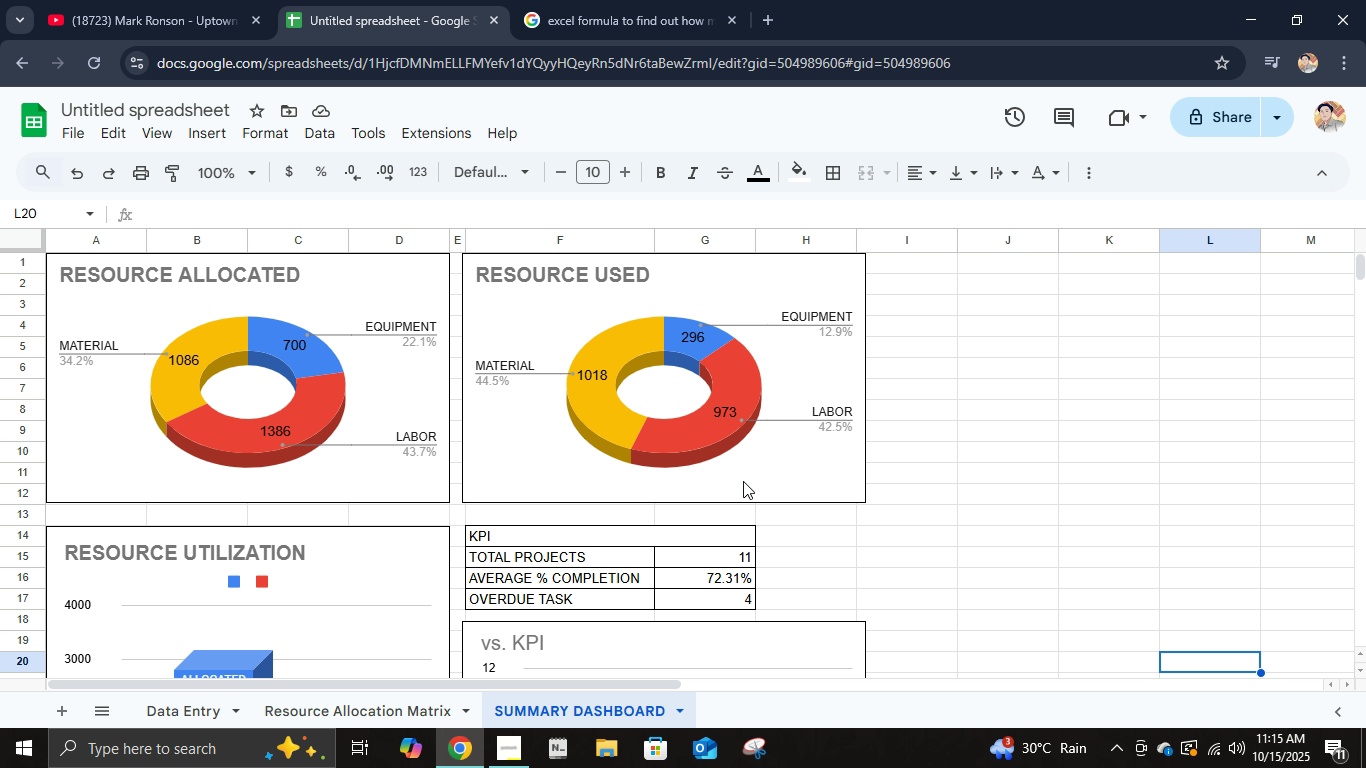 
scroll: coordinate [732, 465], scroll_direction: down, amount: 1.0
 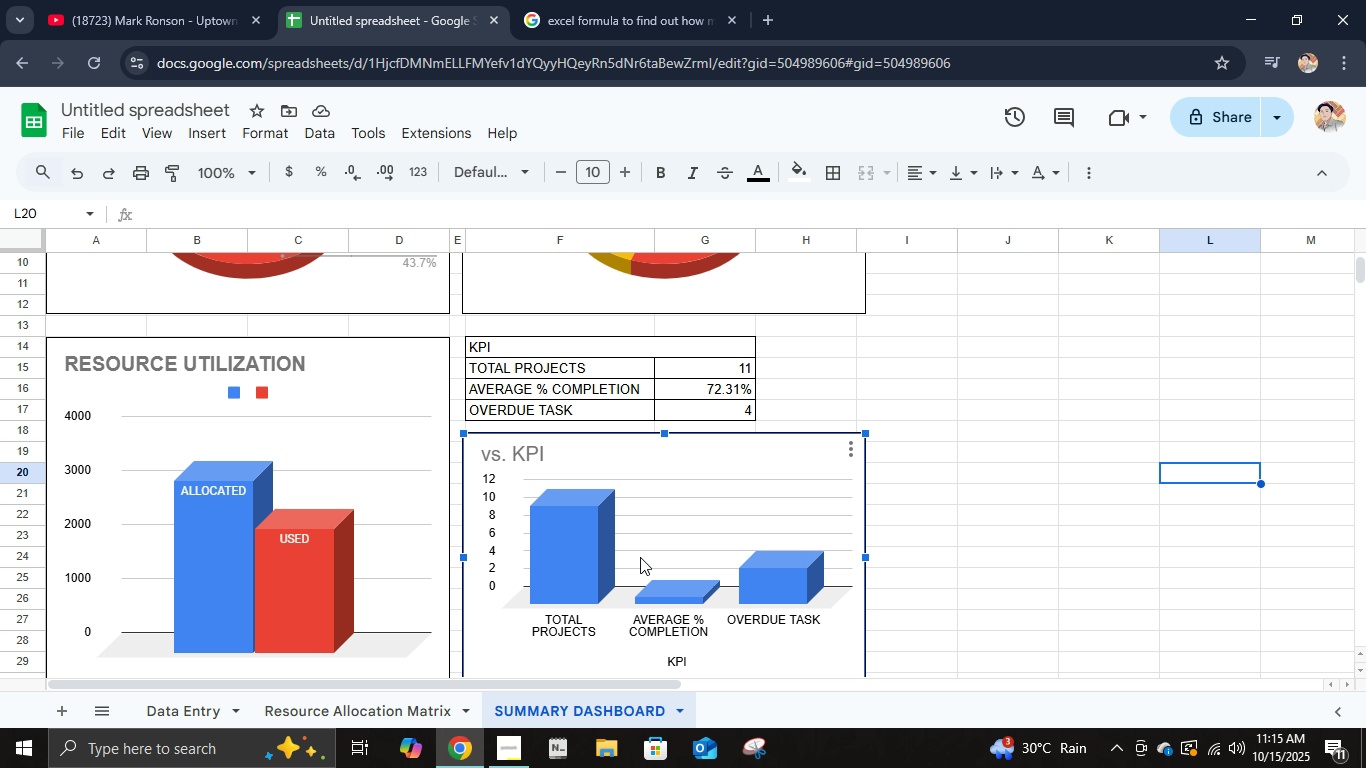 
left_click([640, 557])
 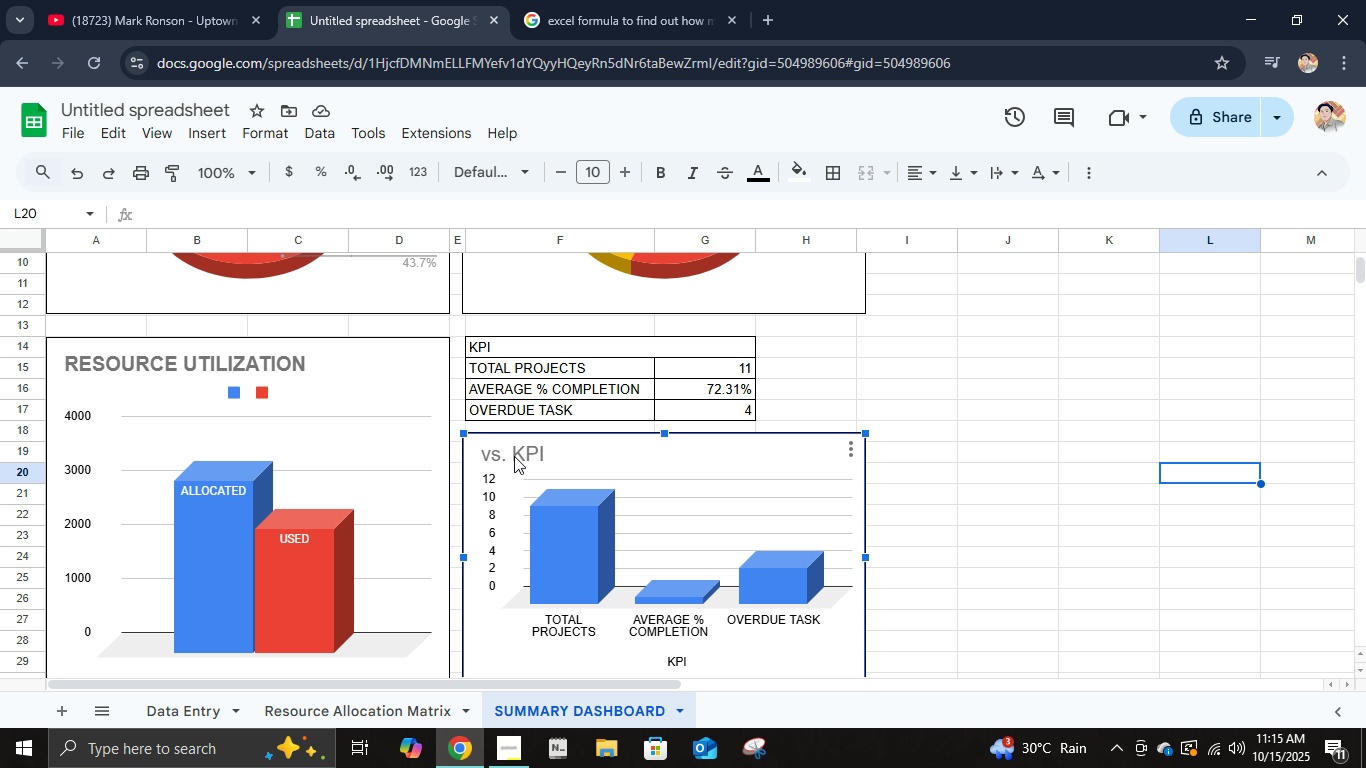 
double_click([514, 456])
 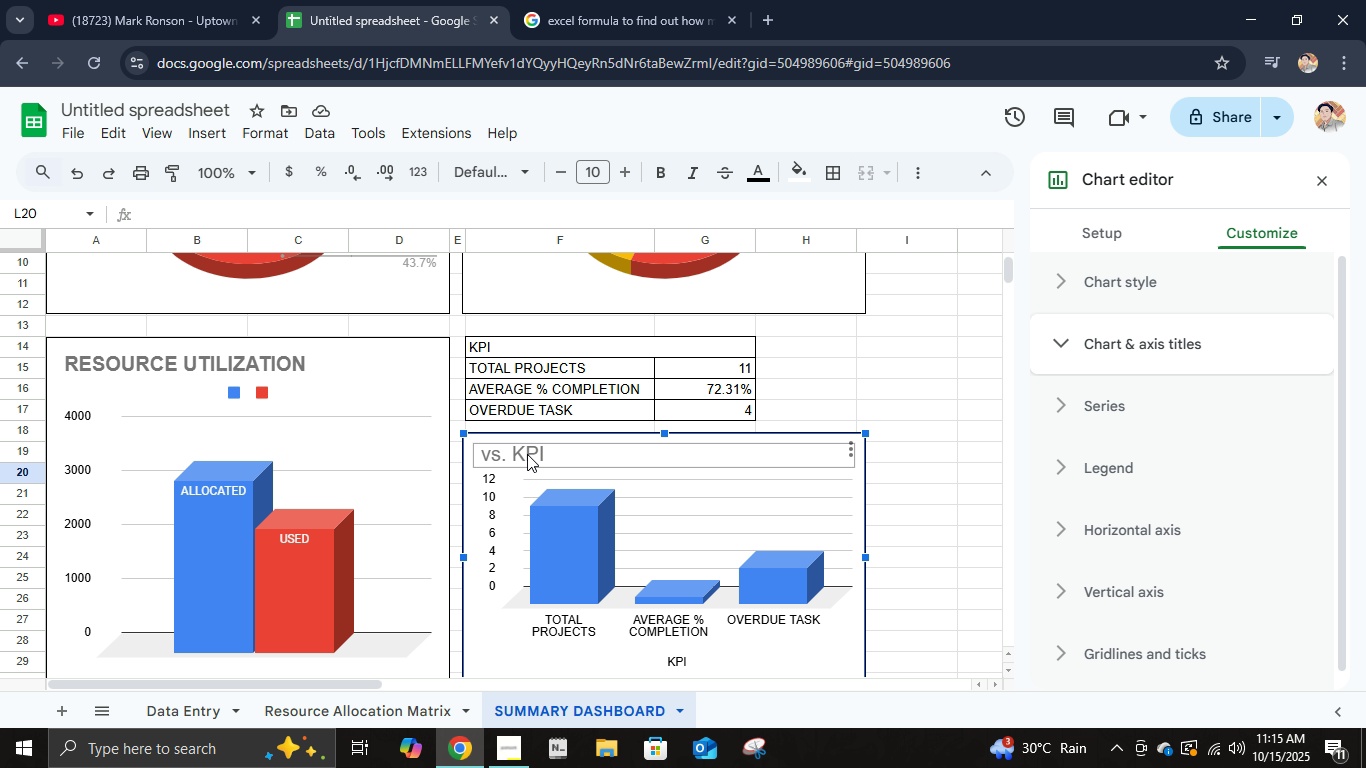 
double_click([527, 454])
 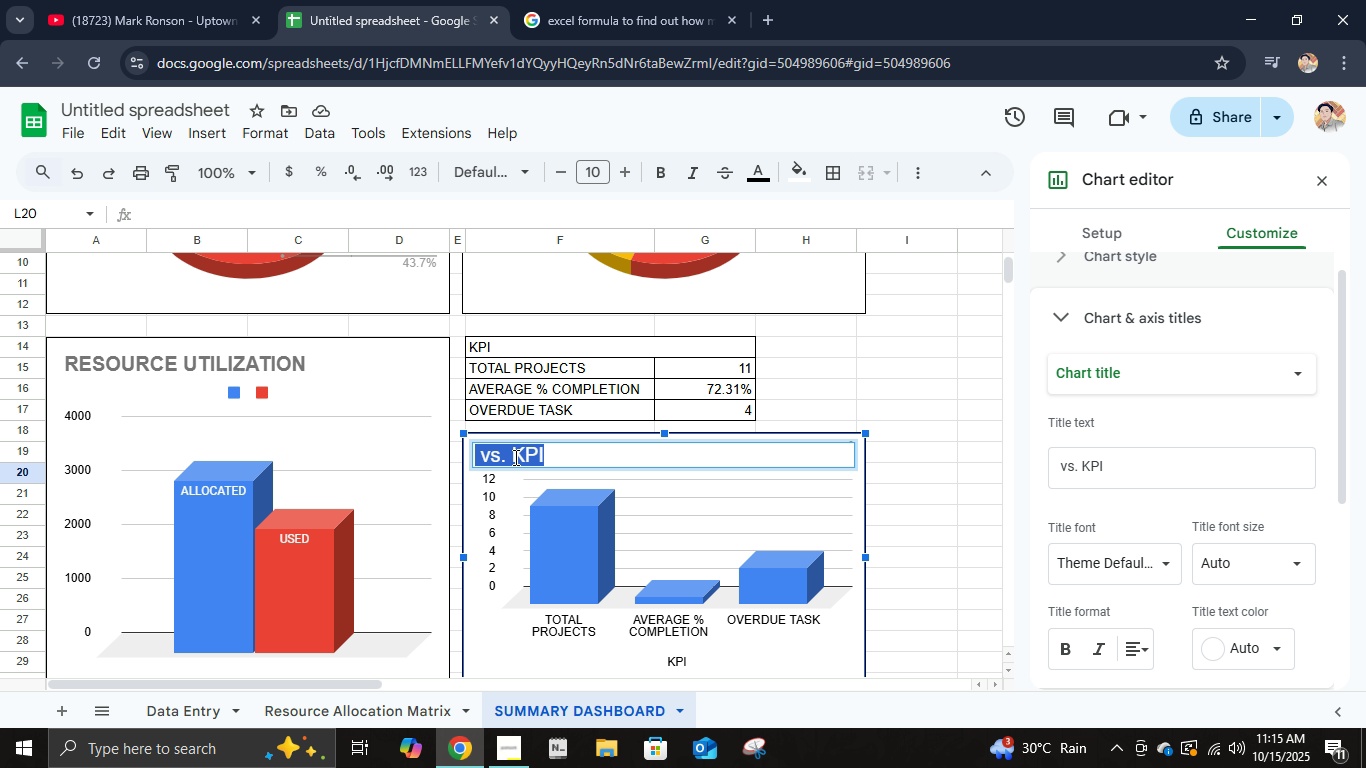 
left_click([515, 457])
 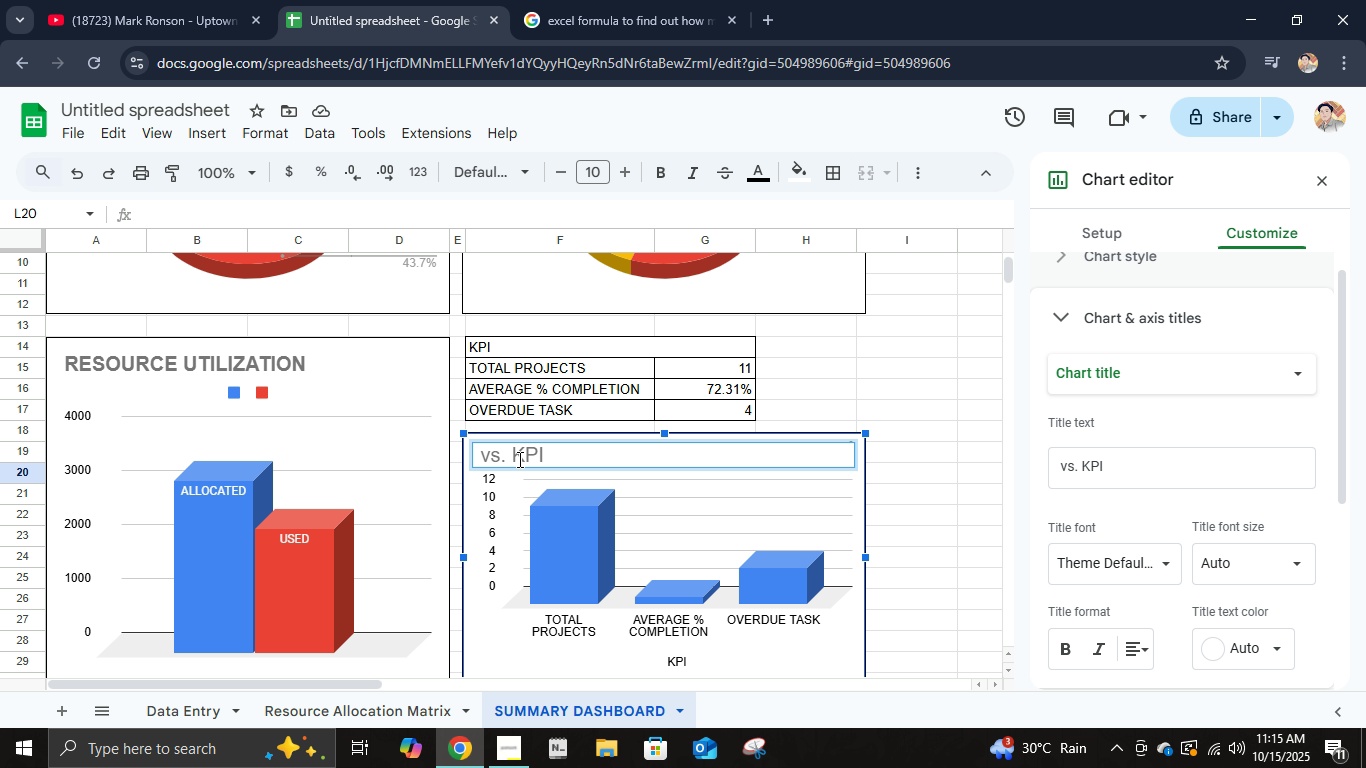 
key(Backspace)
 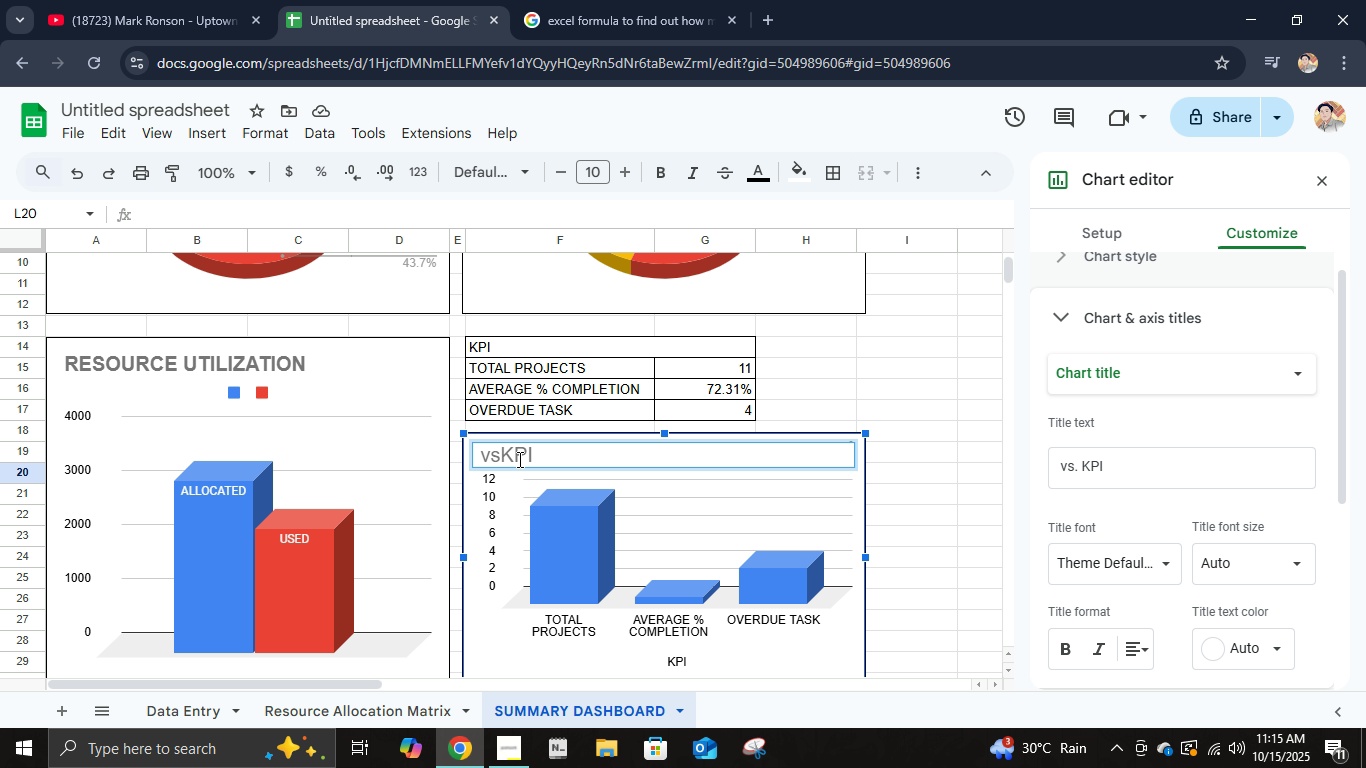 
key(Backspace)
 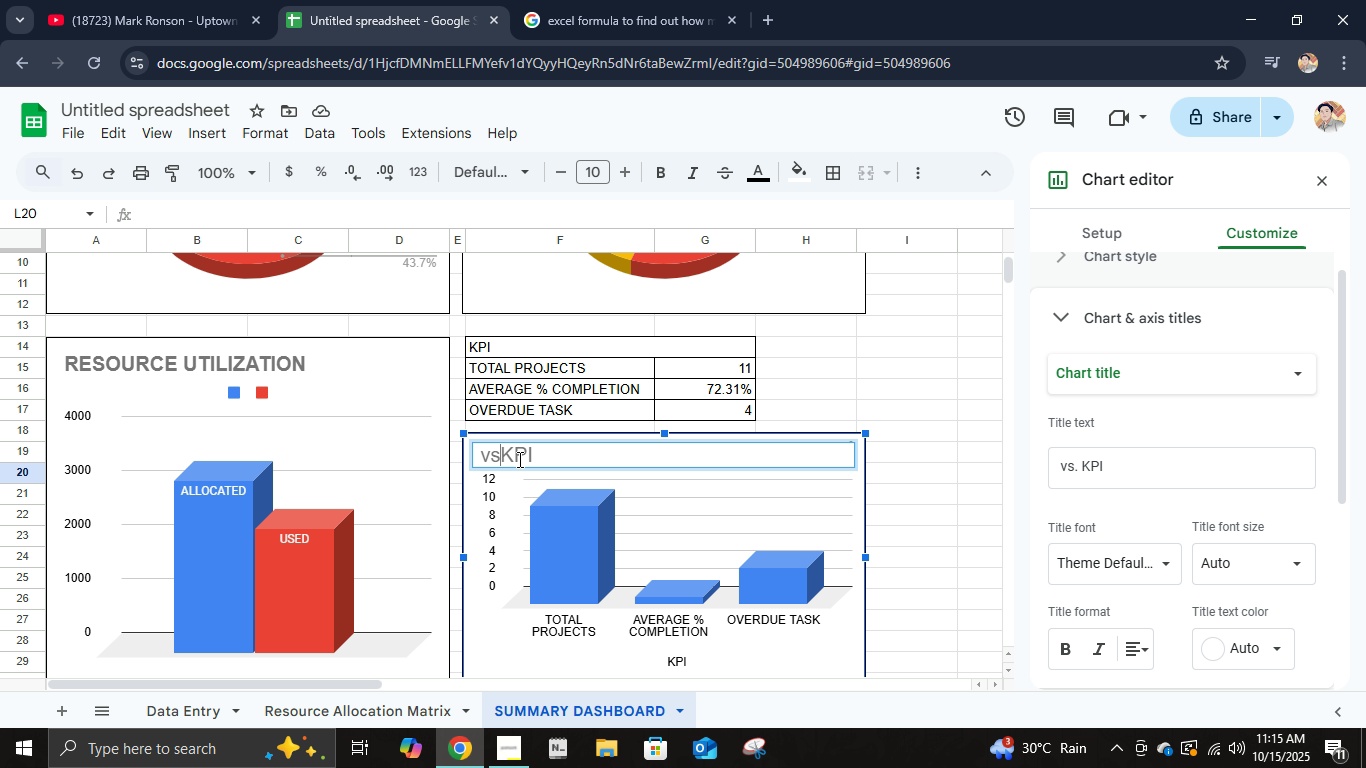 
key(Backspace)
 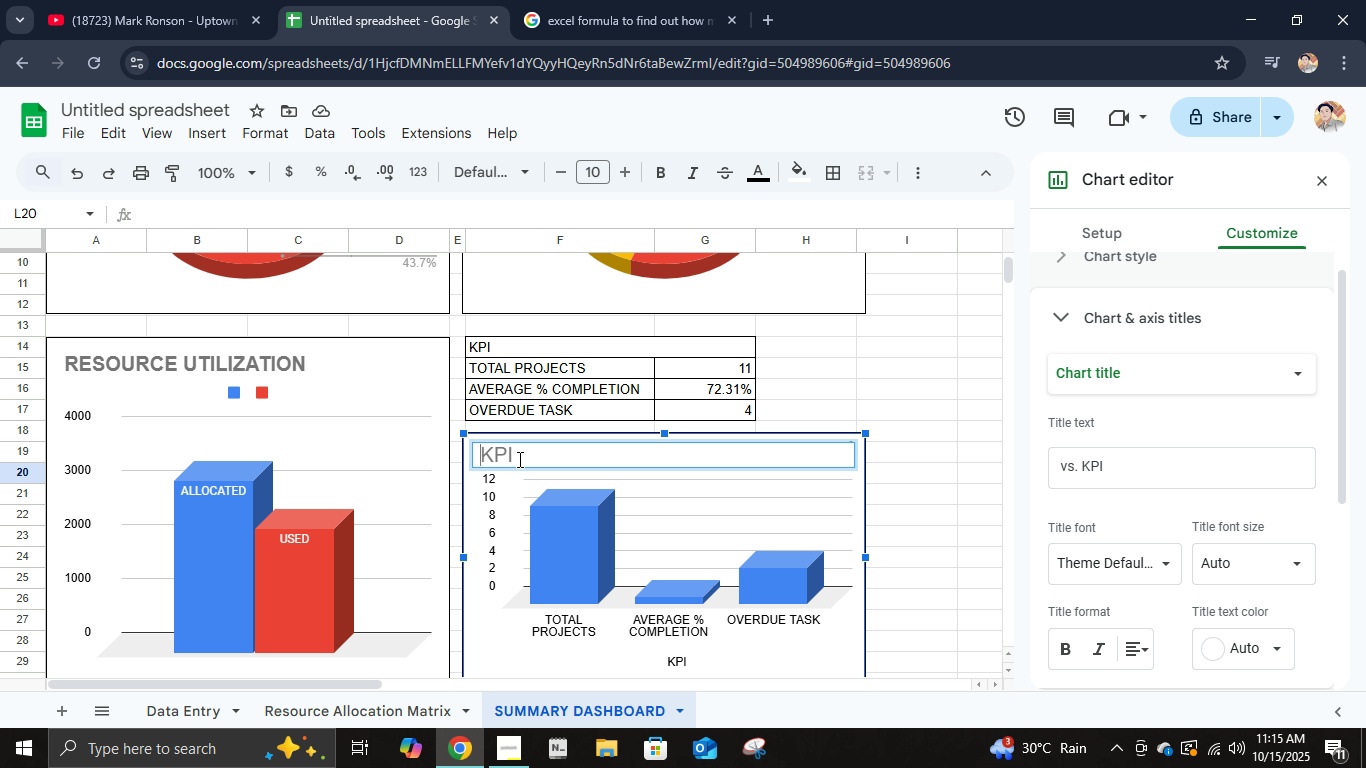 
key(Backspace)
 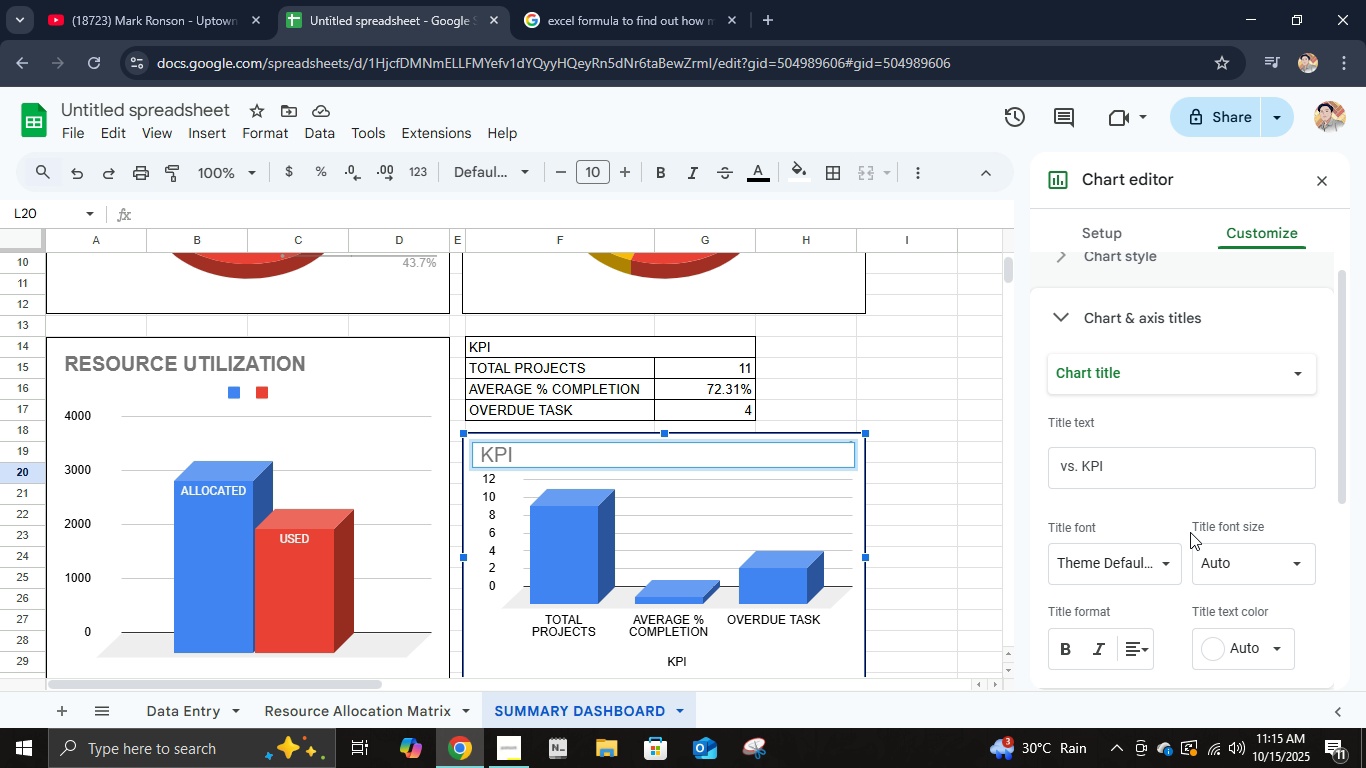 
left_click([1118, 524])
 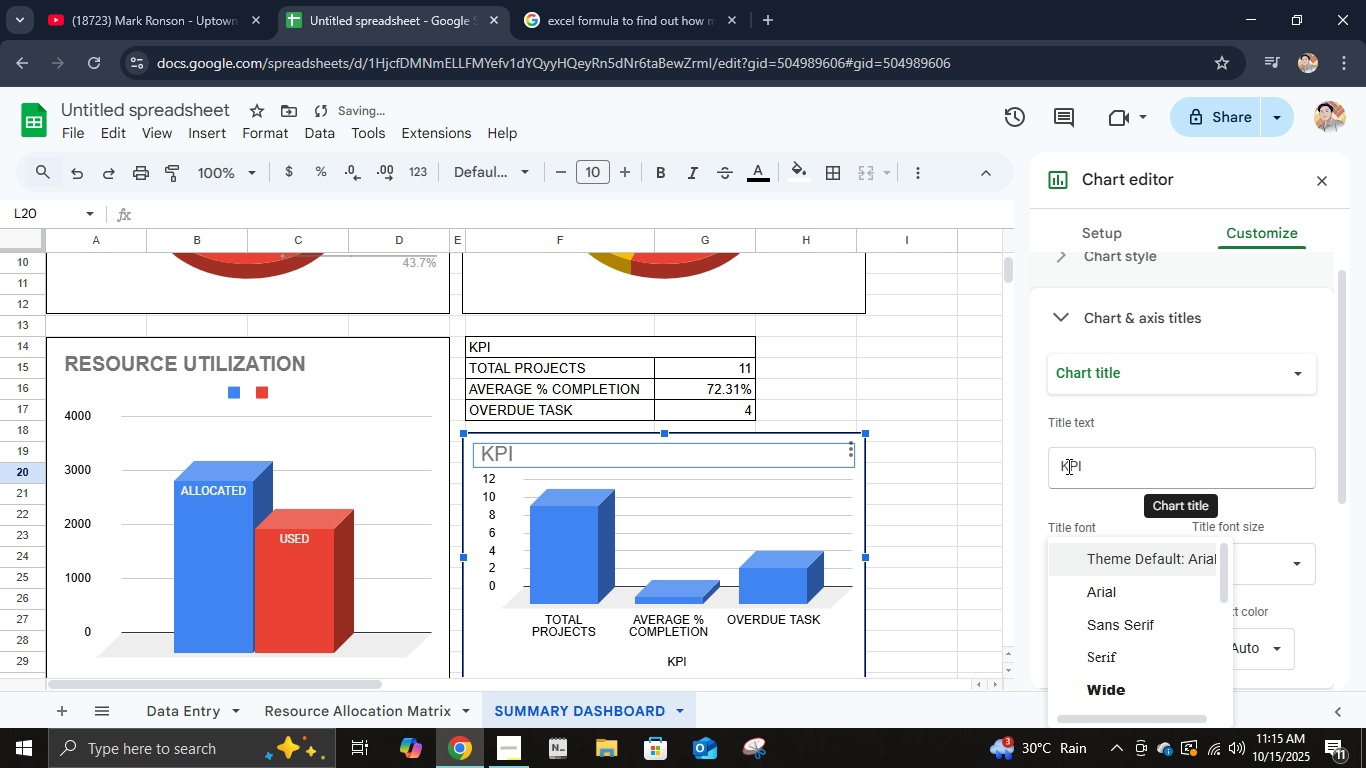 
scroll: coordinate [1125, 529], scroll_direction: down, amount: 3.0
 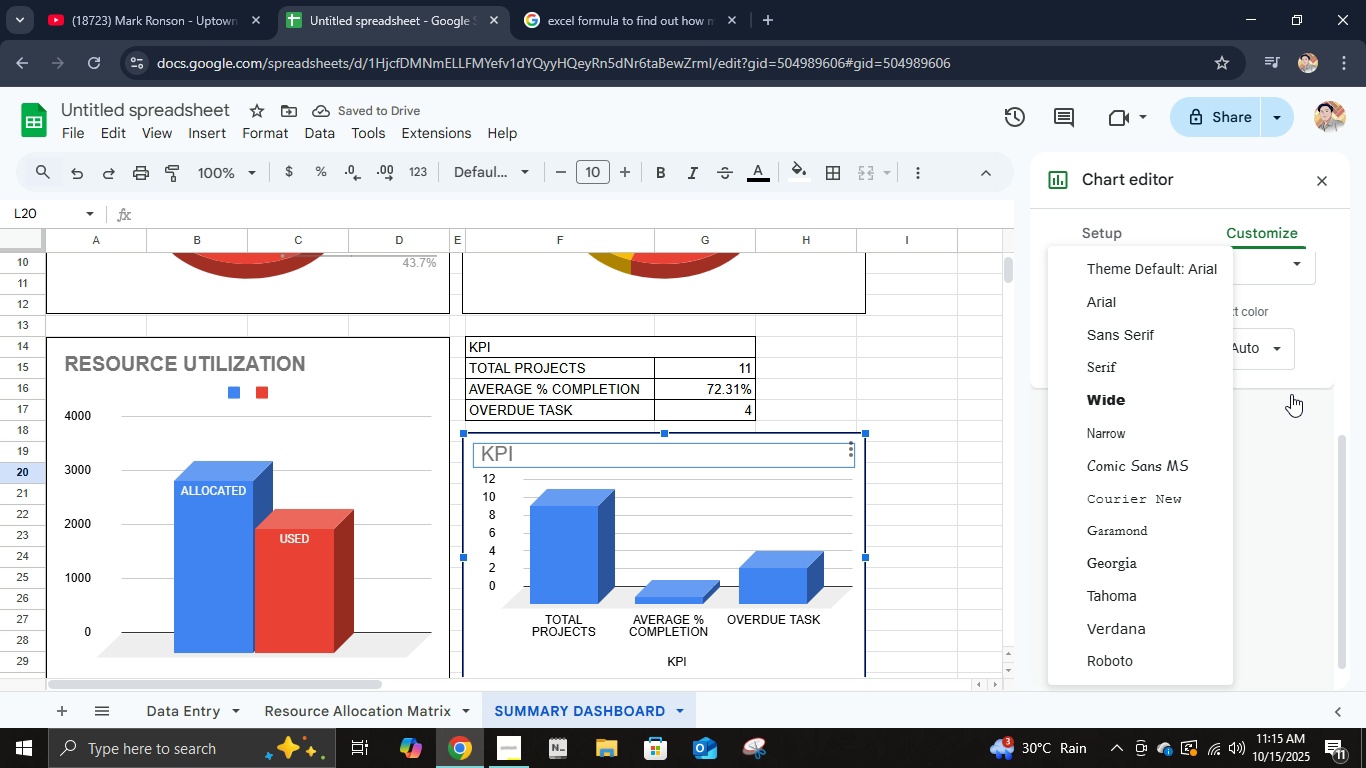 
left_click([1318, 368])
 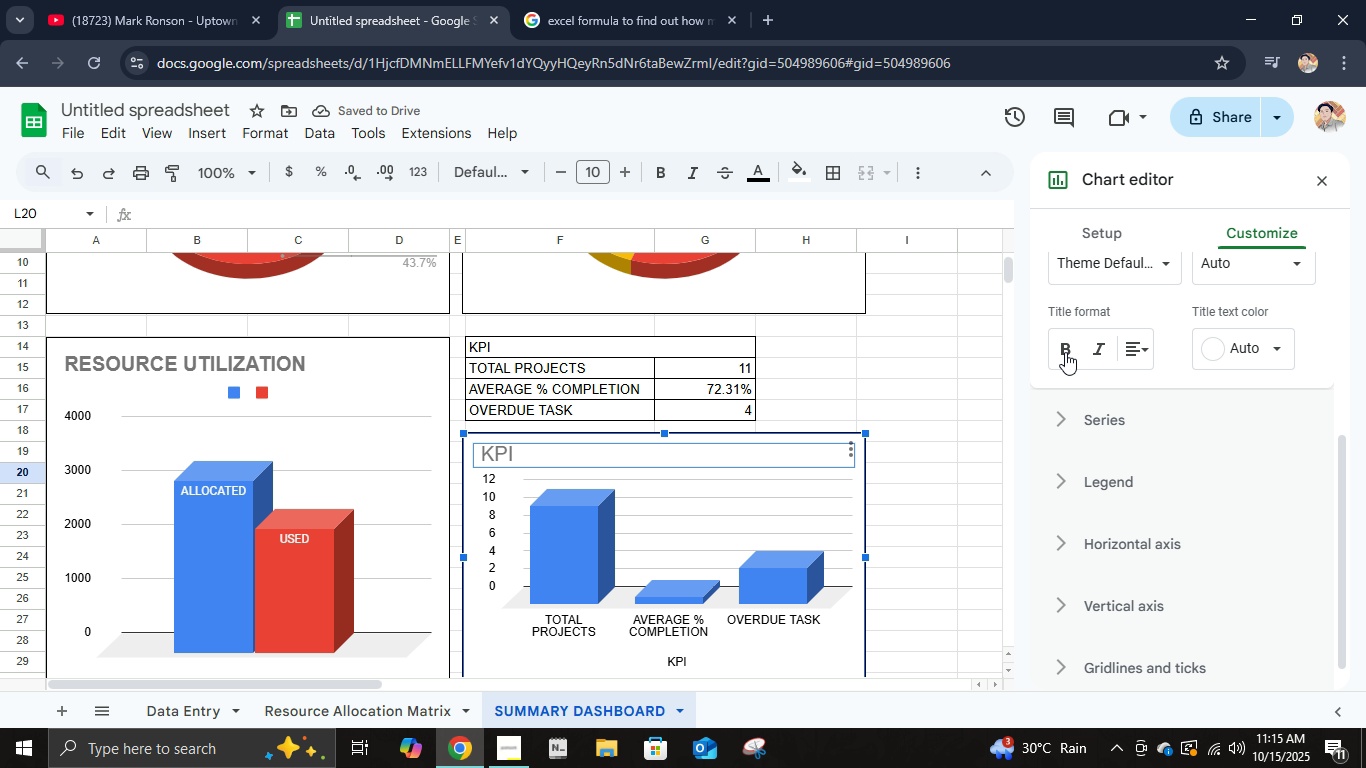 
left_click([1067, 350])
 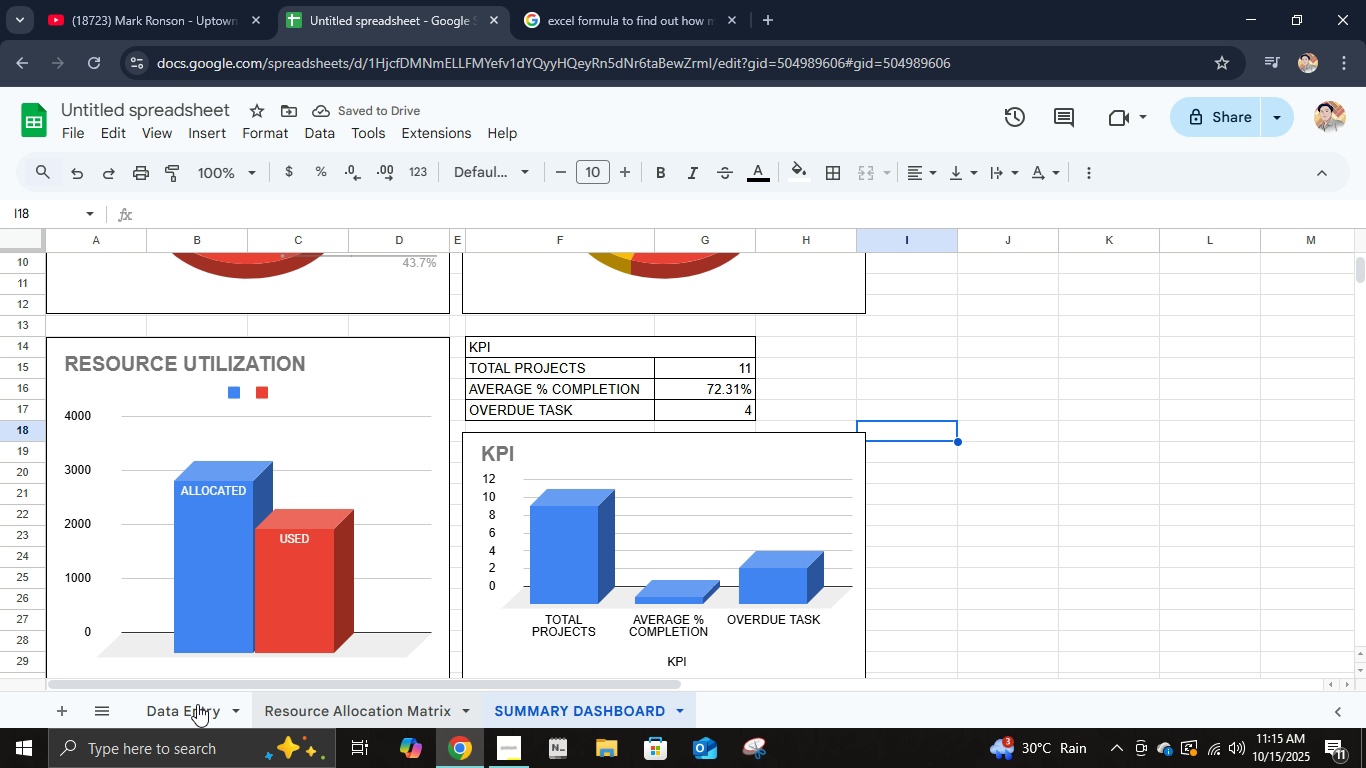 
left_click([69, 713])
 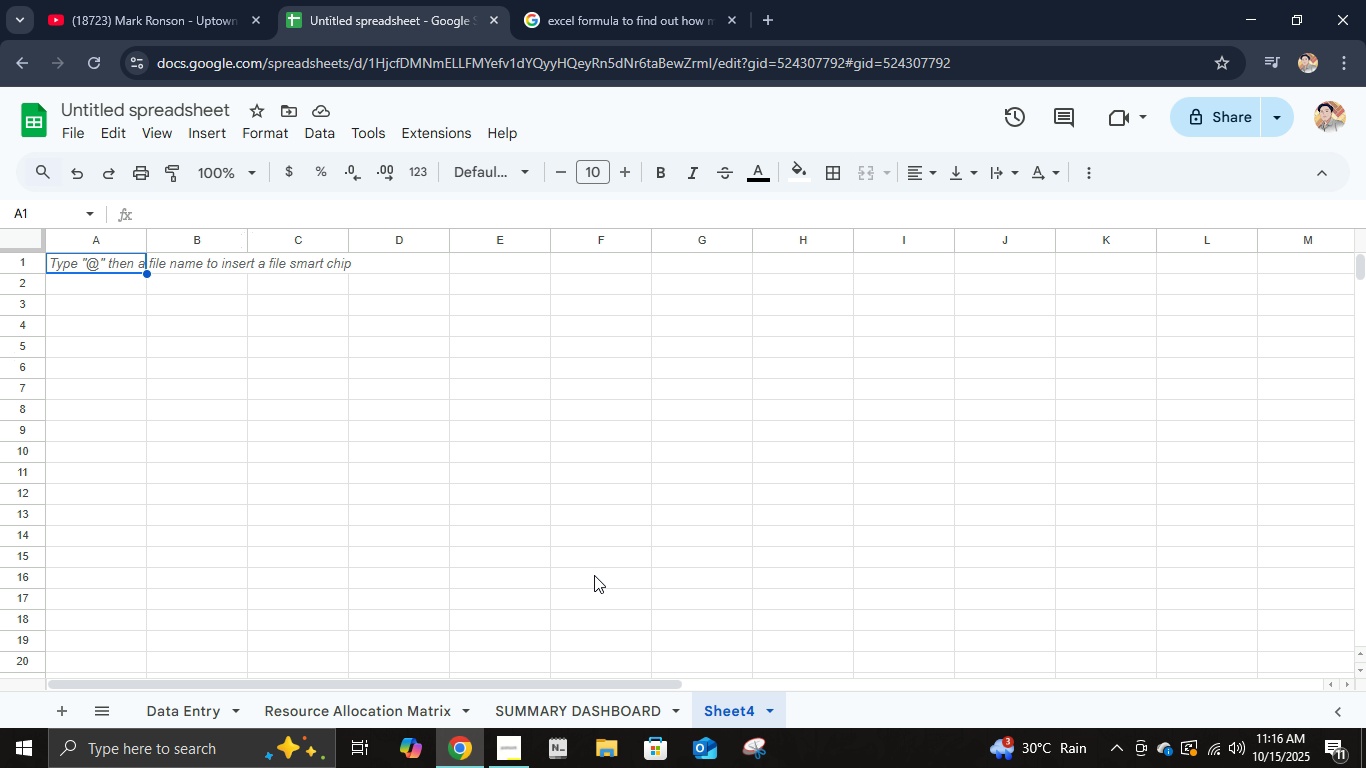 
wait(70.32)
 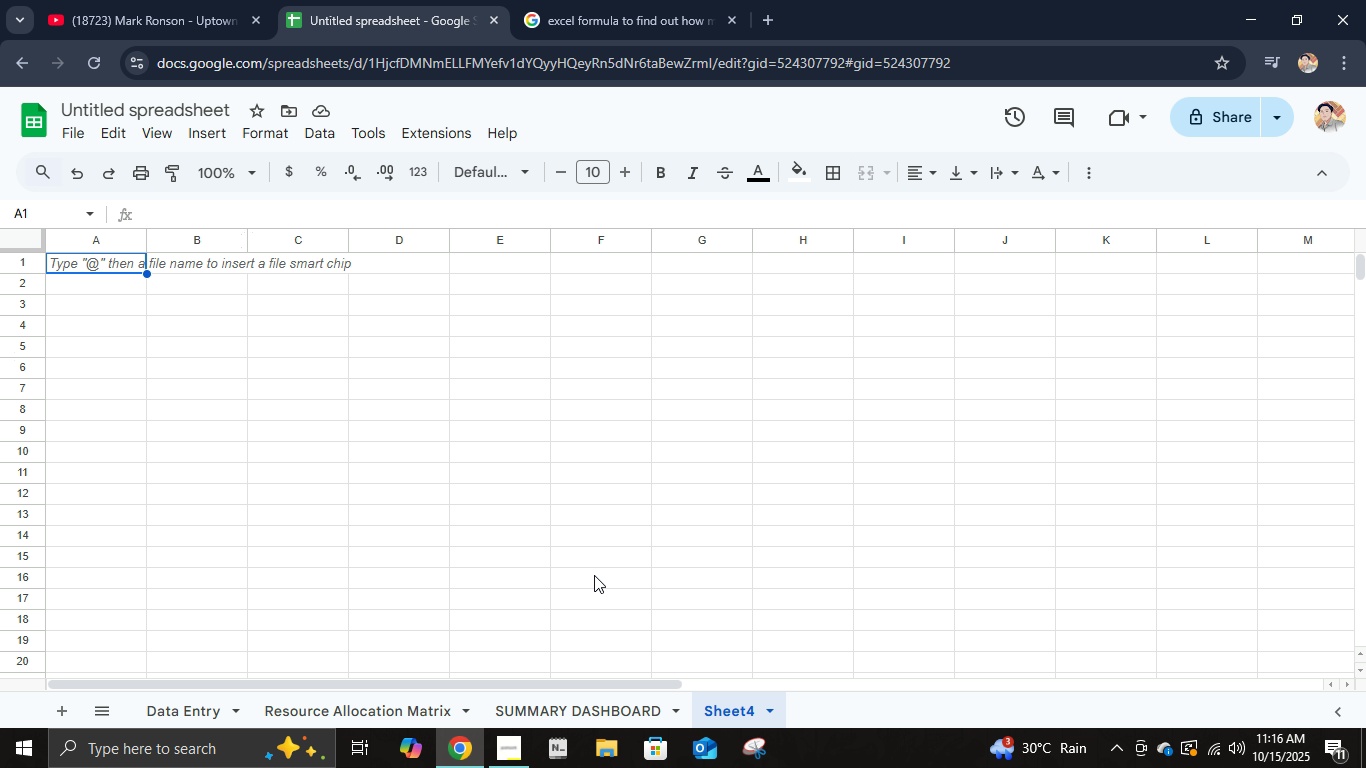 
left_click([747, 705])
 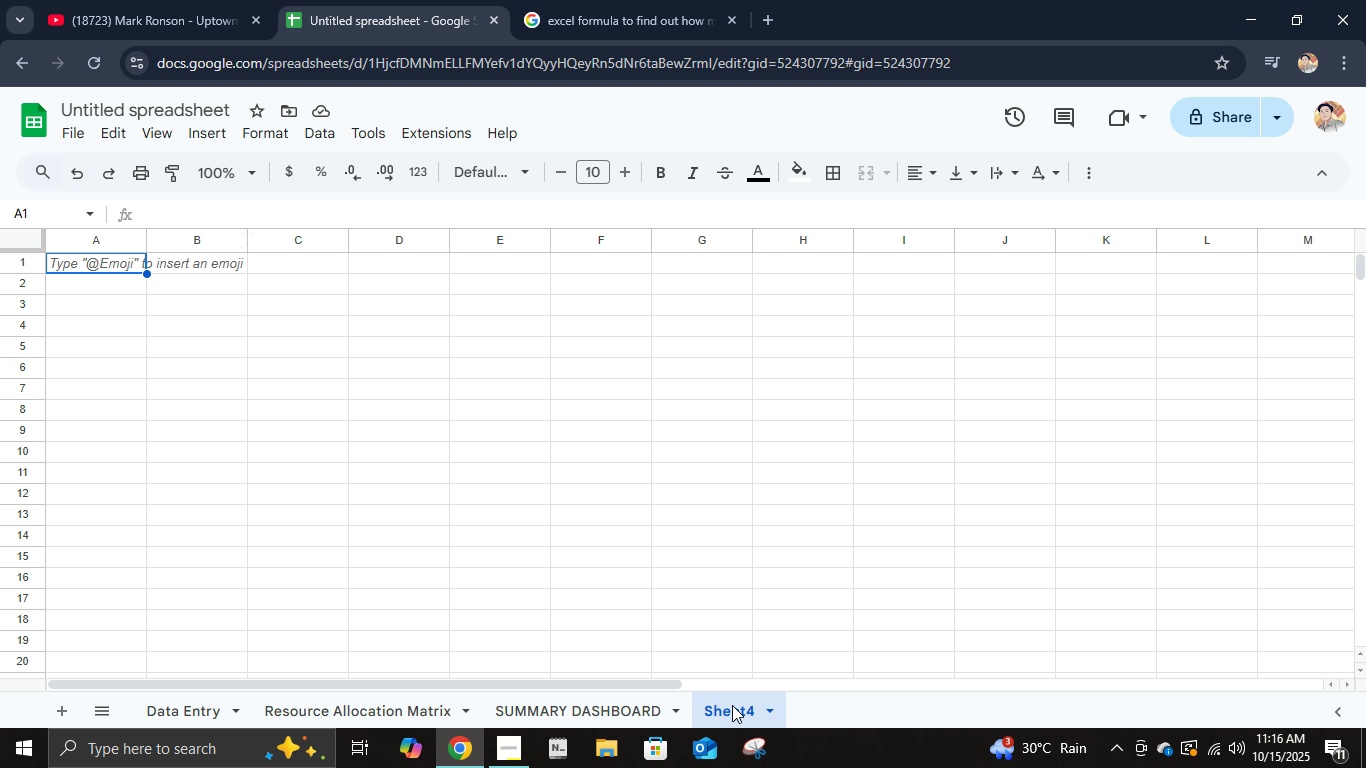 
double_click([732, 705])
 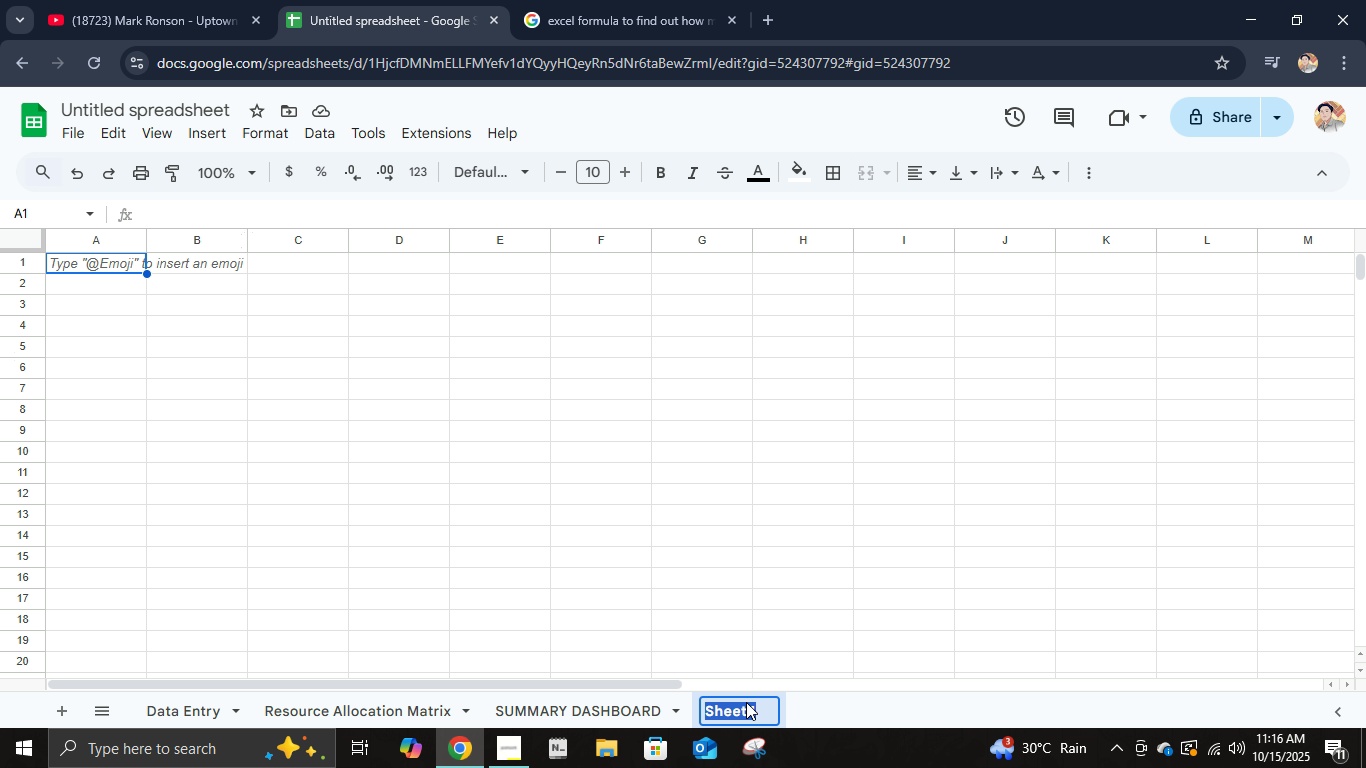 
type(Assu)
key(Backspace)
key(Backspace)
key(Backspace)
key(Backspace)
 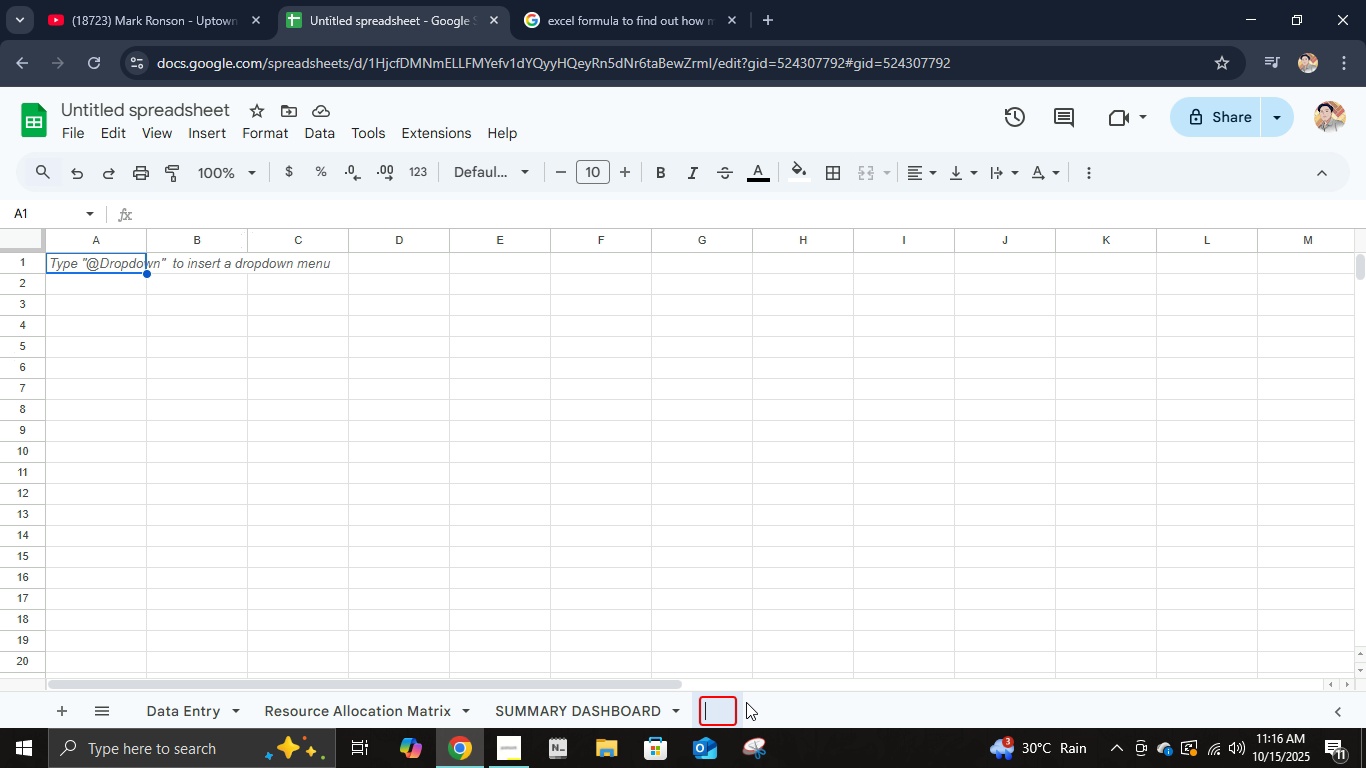 
type(assumptons)
 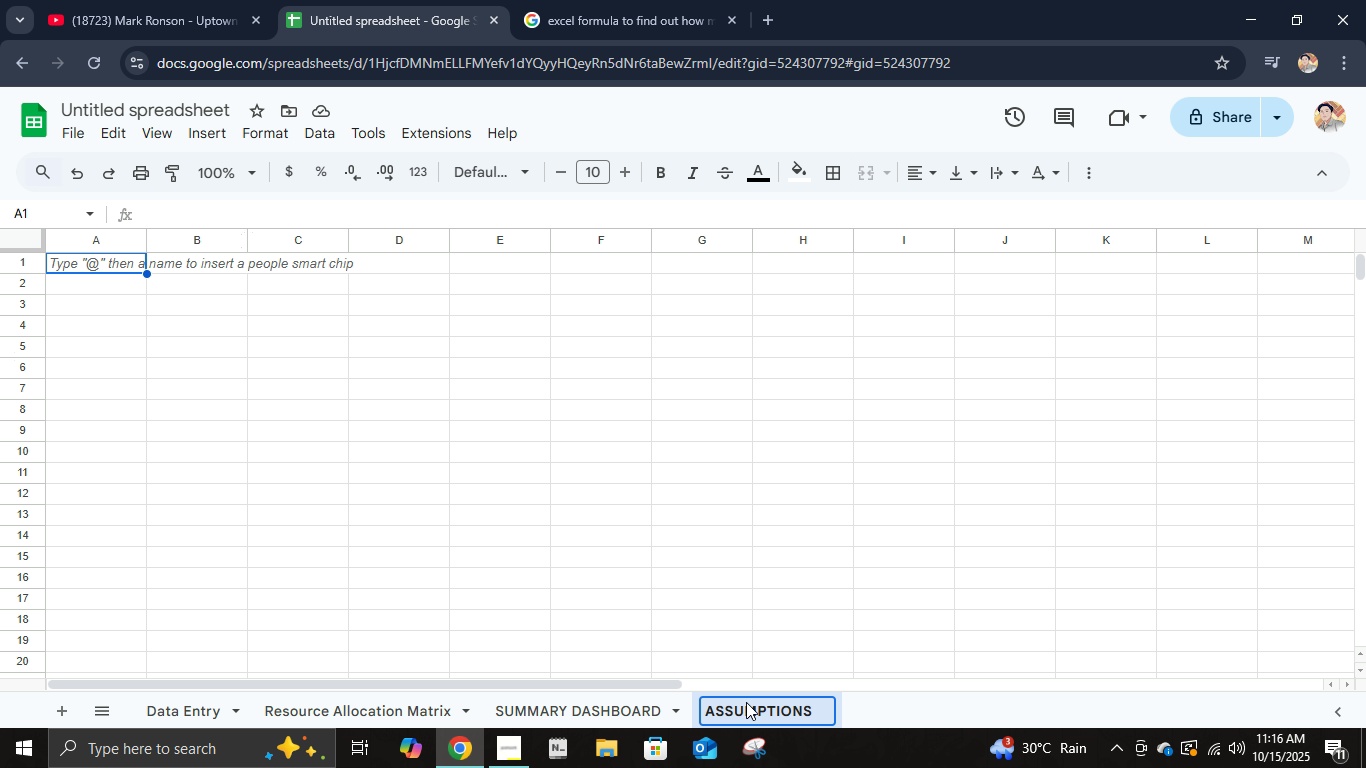 
hold_key(key=I, duration=0.3)
 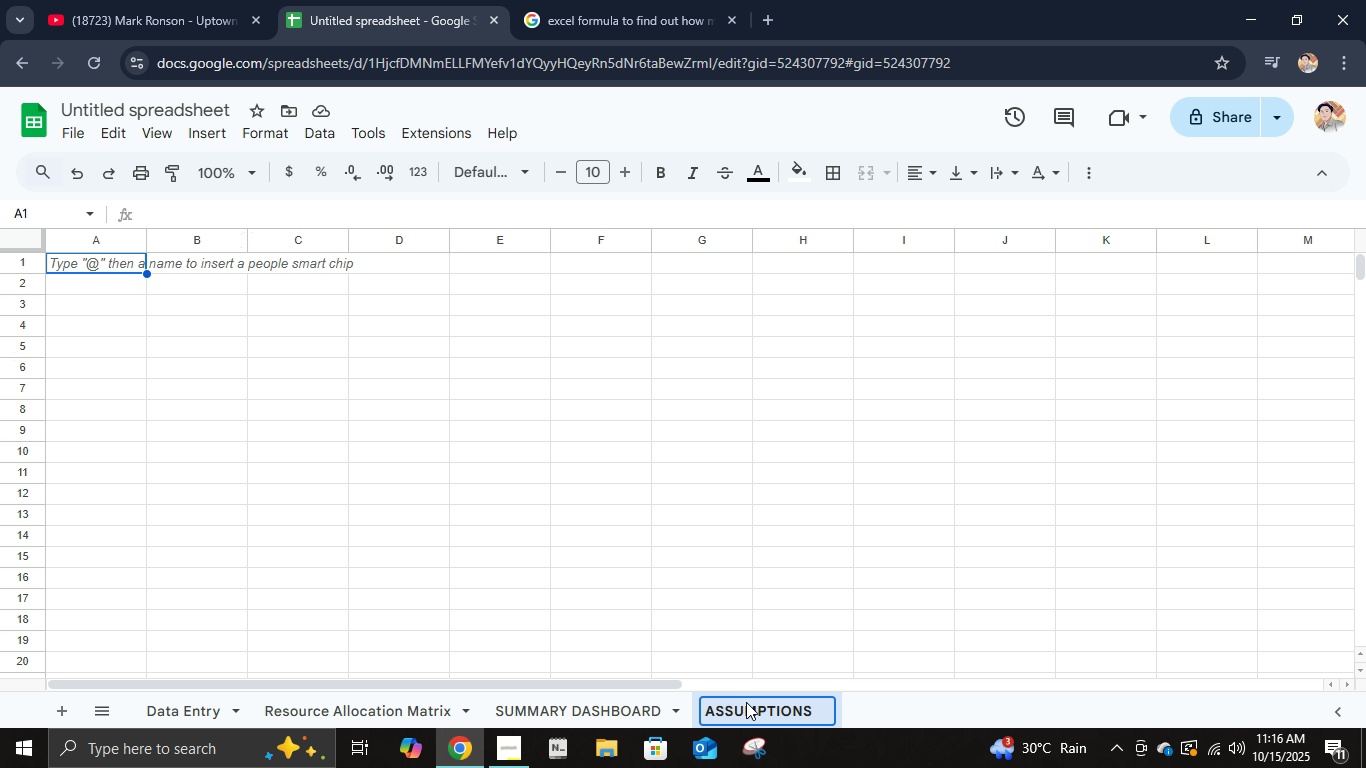 
key(Enter)
 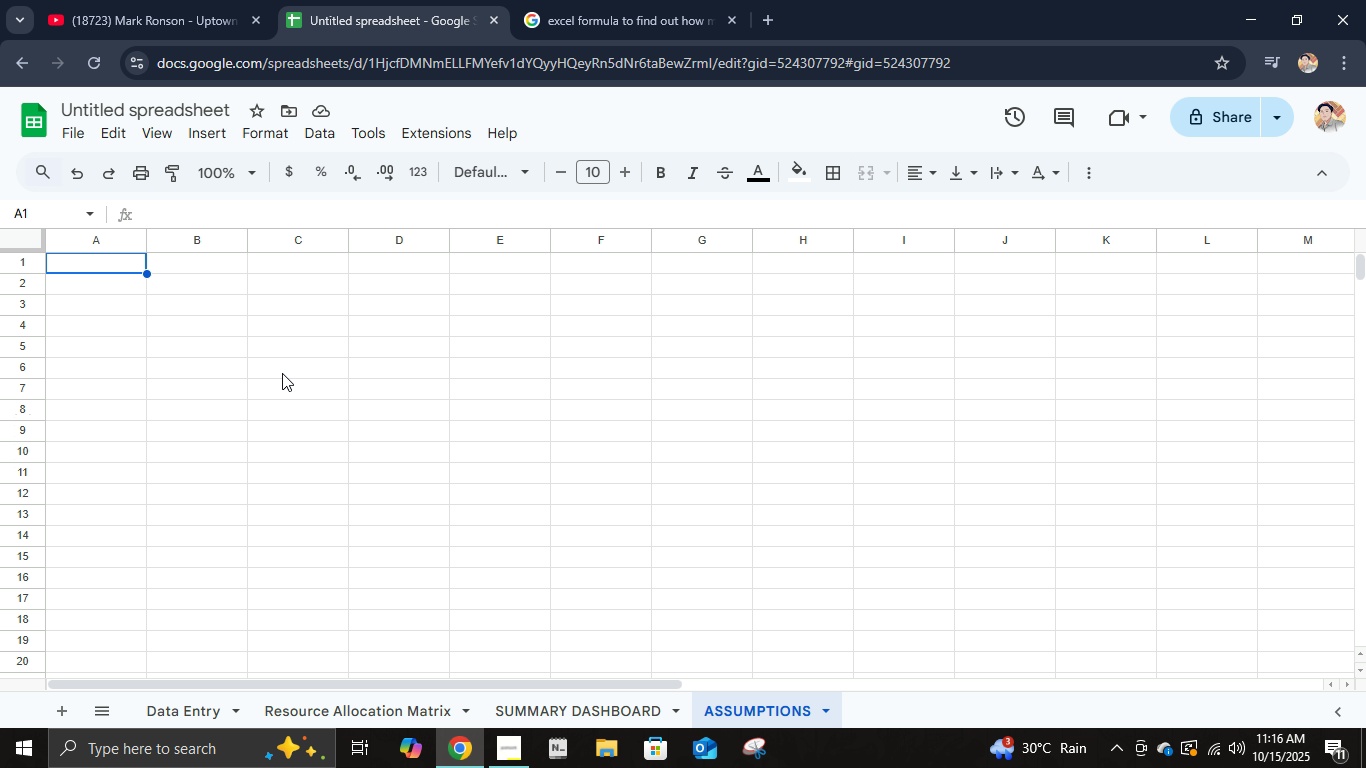 
wait(10.57)
 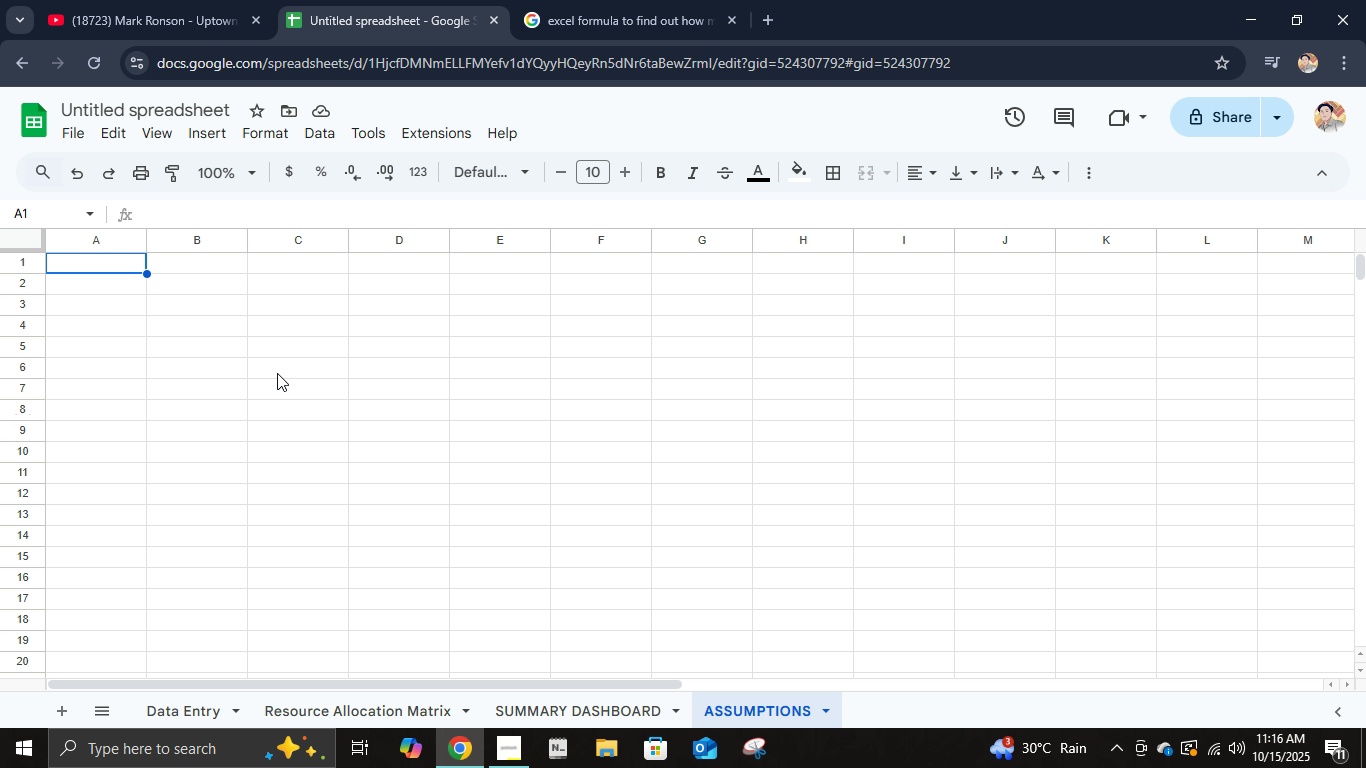 
key(Shift+3)
 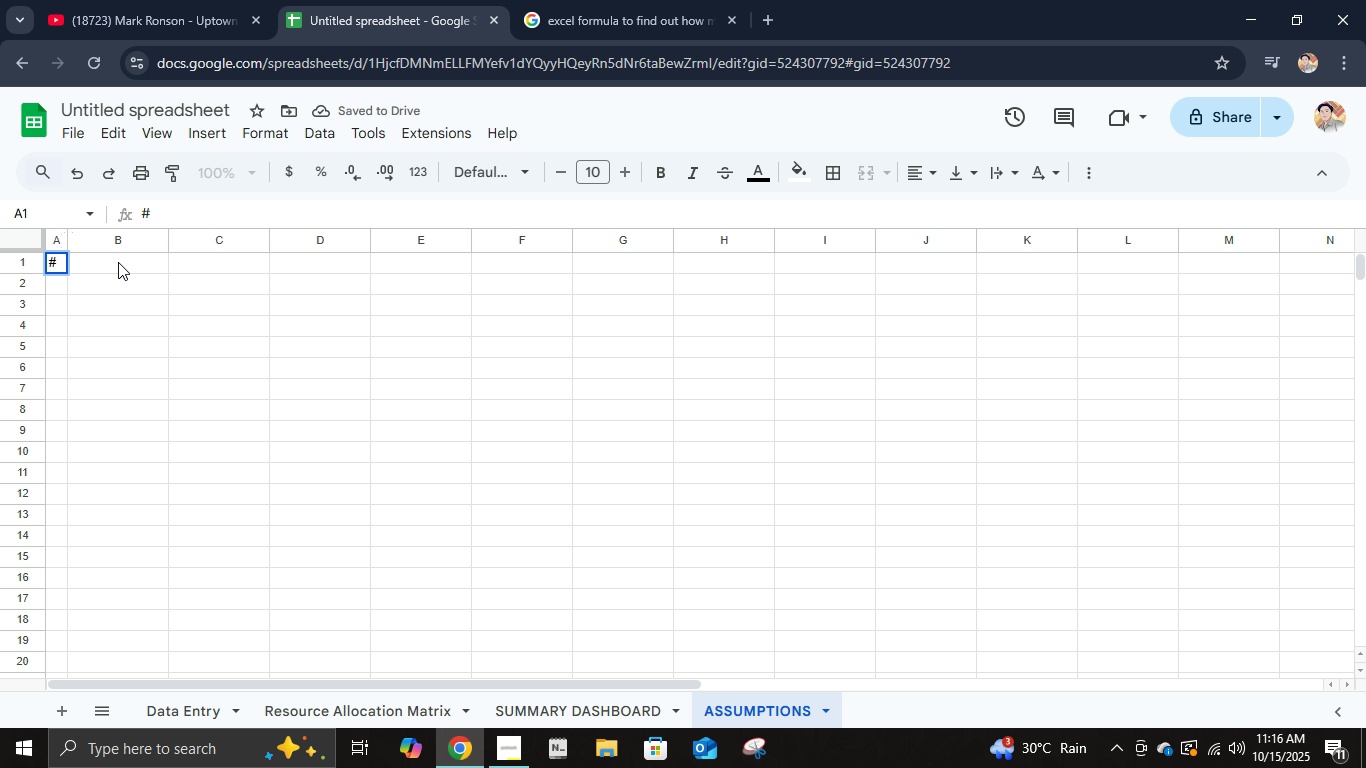 
left_click([118, 260])
 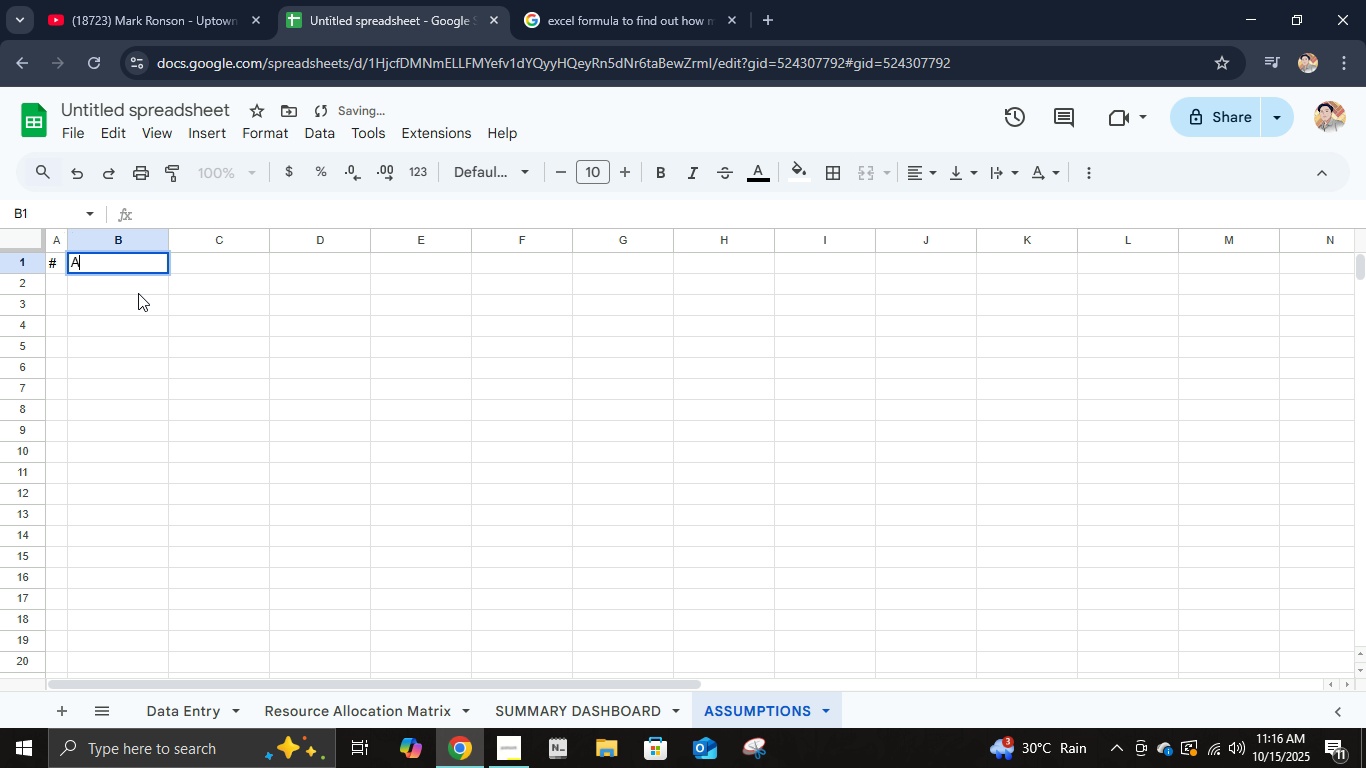 
type(assumptiom)
key(Backspace)
type(n)
key(Tab)
type(descripton)
 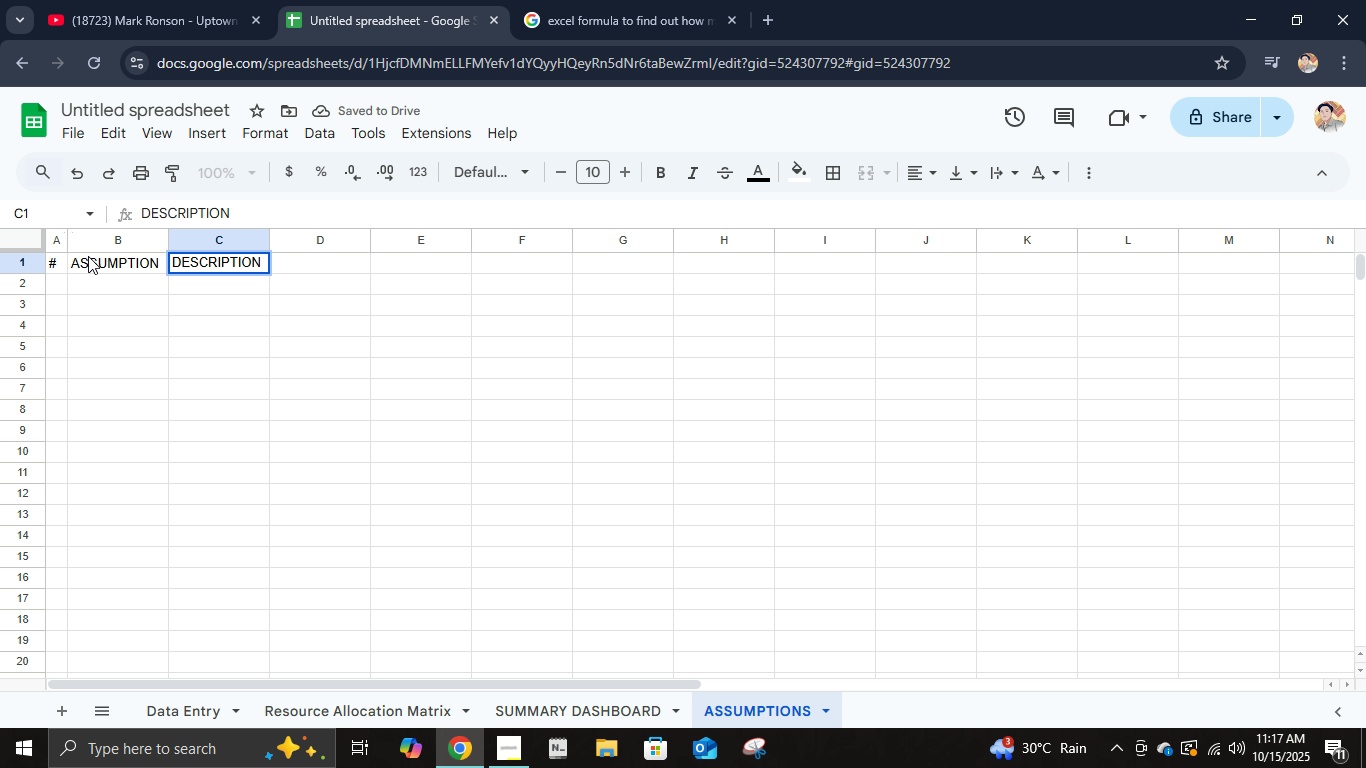 
hold_key(key=I, duration=0.32)
 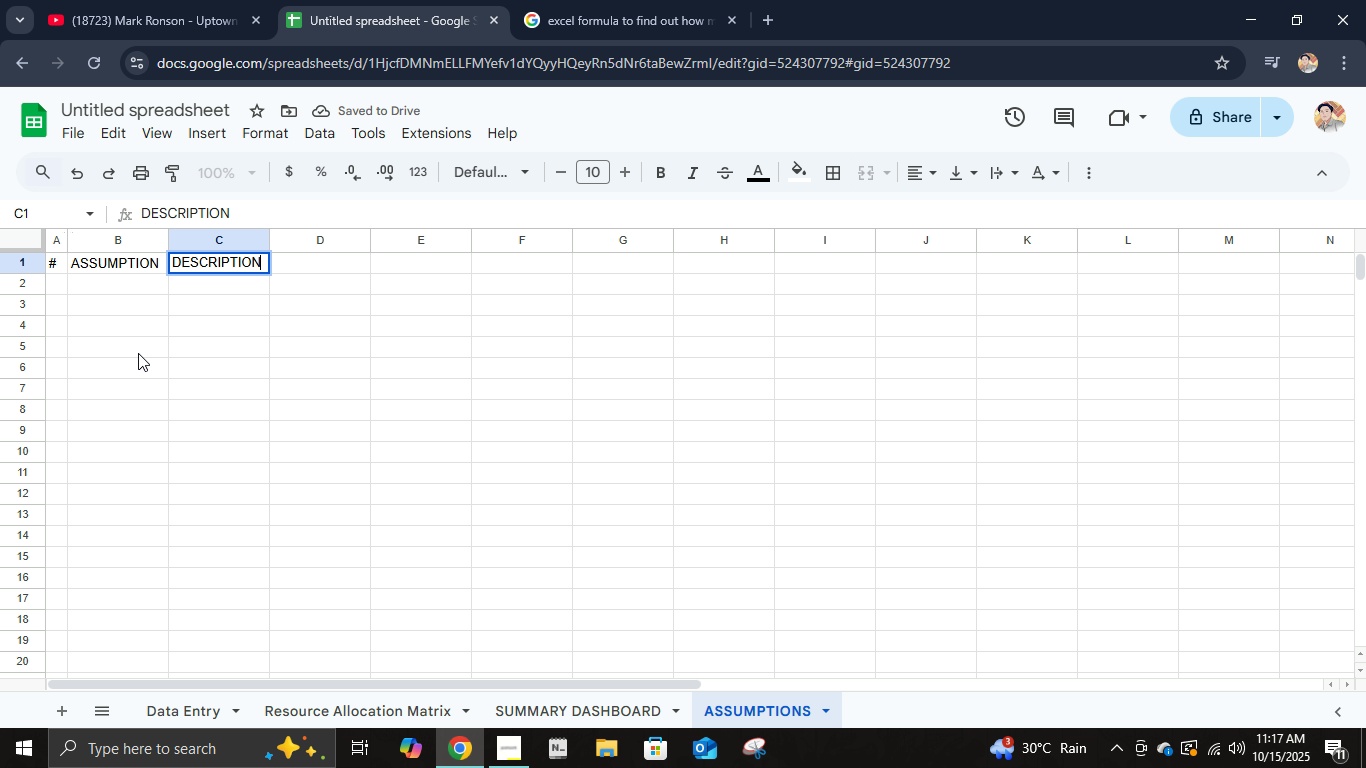 
left_click([140, 355])
 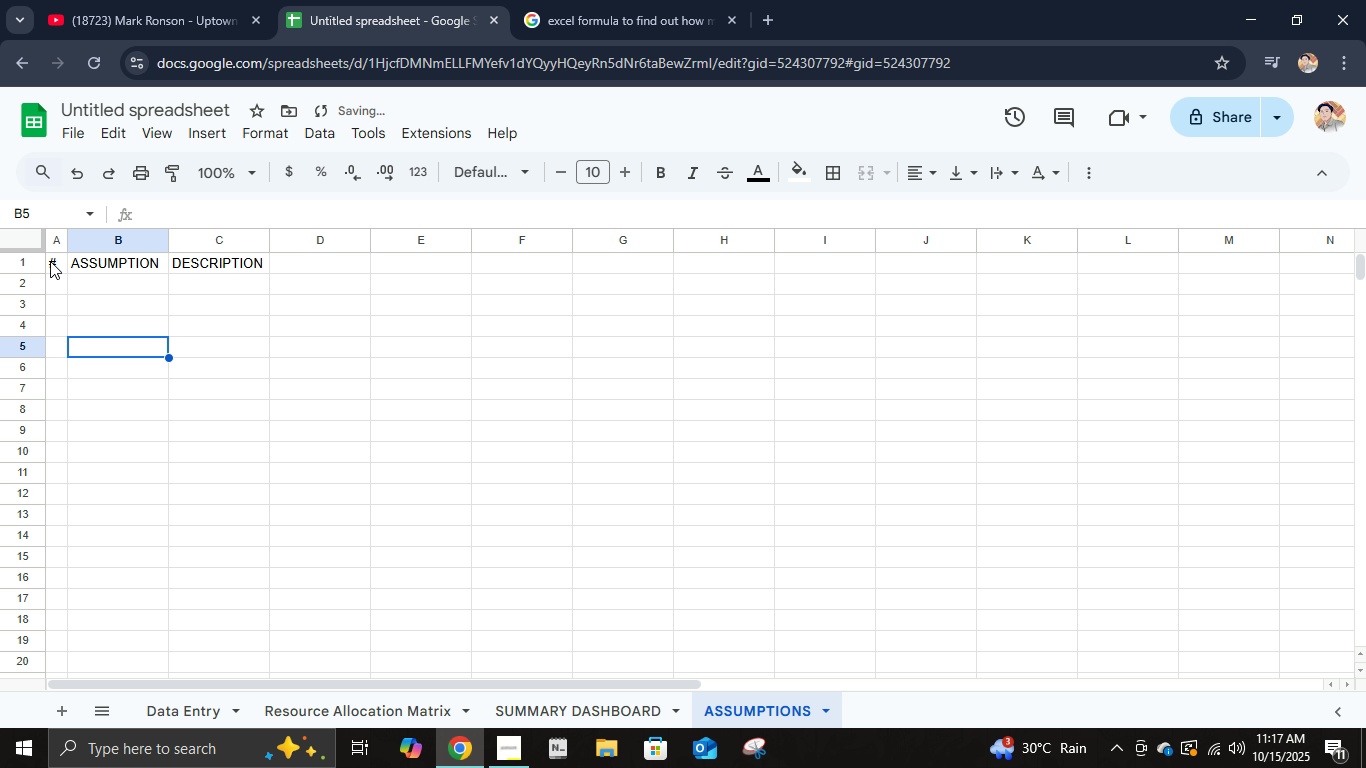 
left_click([54, 265])
 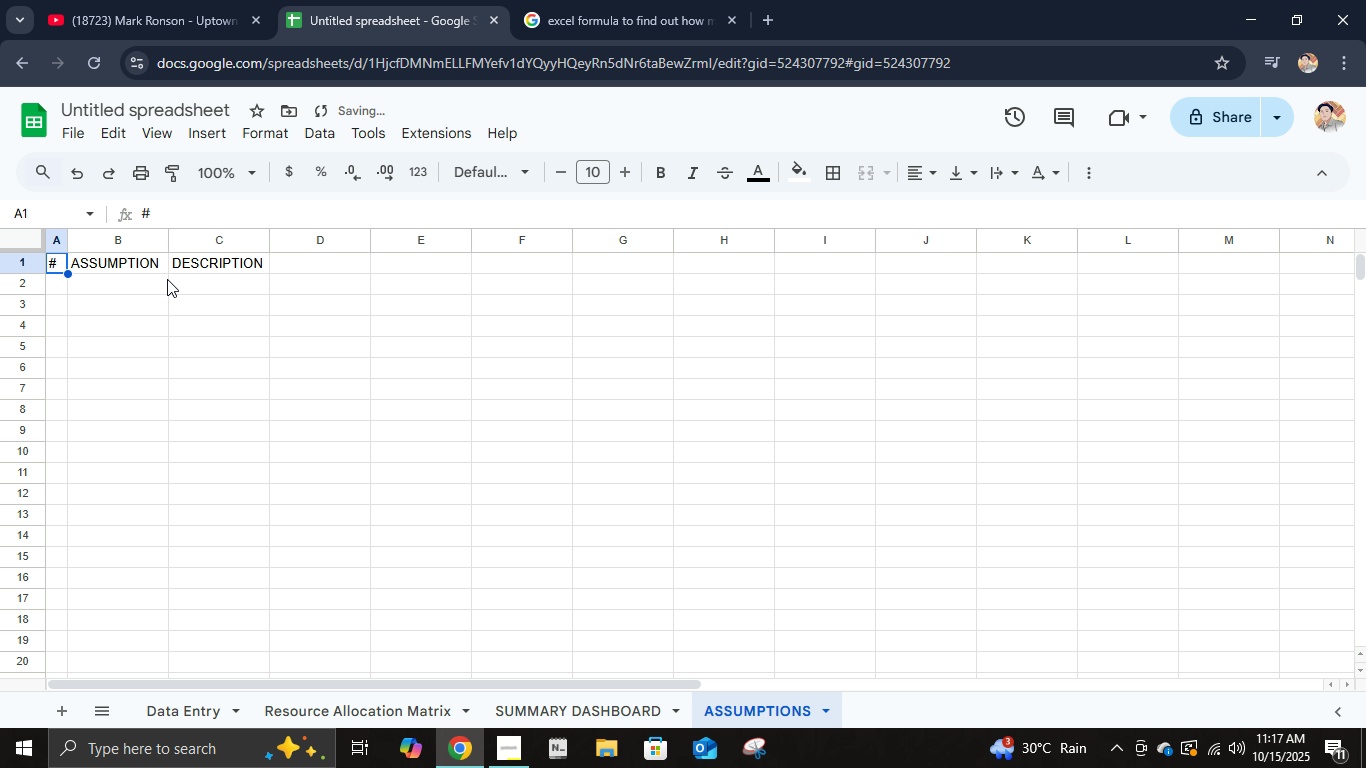 
hold_key(key=ControlLeft, duration=0.54)
 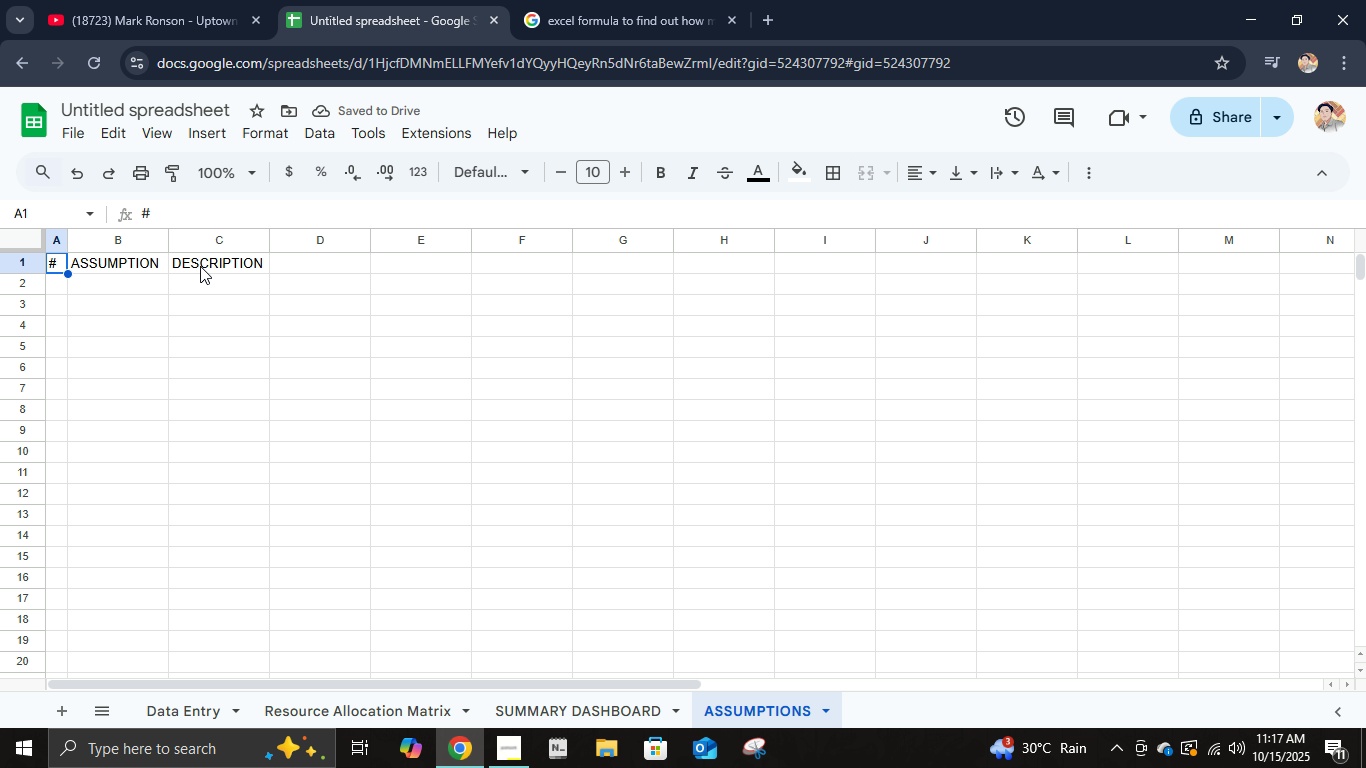 
hold_key(key=ShiftLeft, duration=0.62)
left_click([201, 266])
 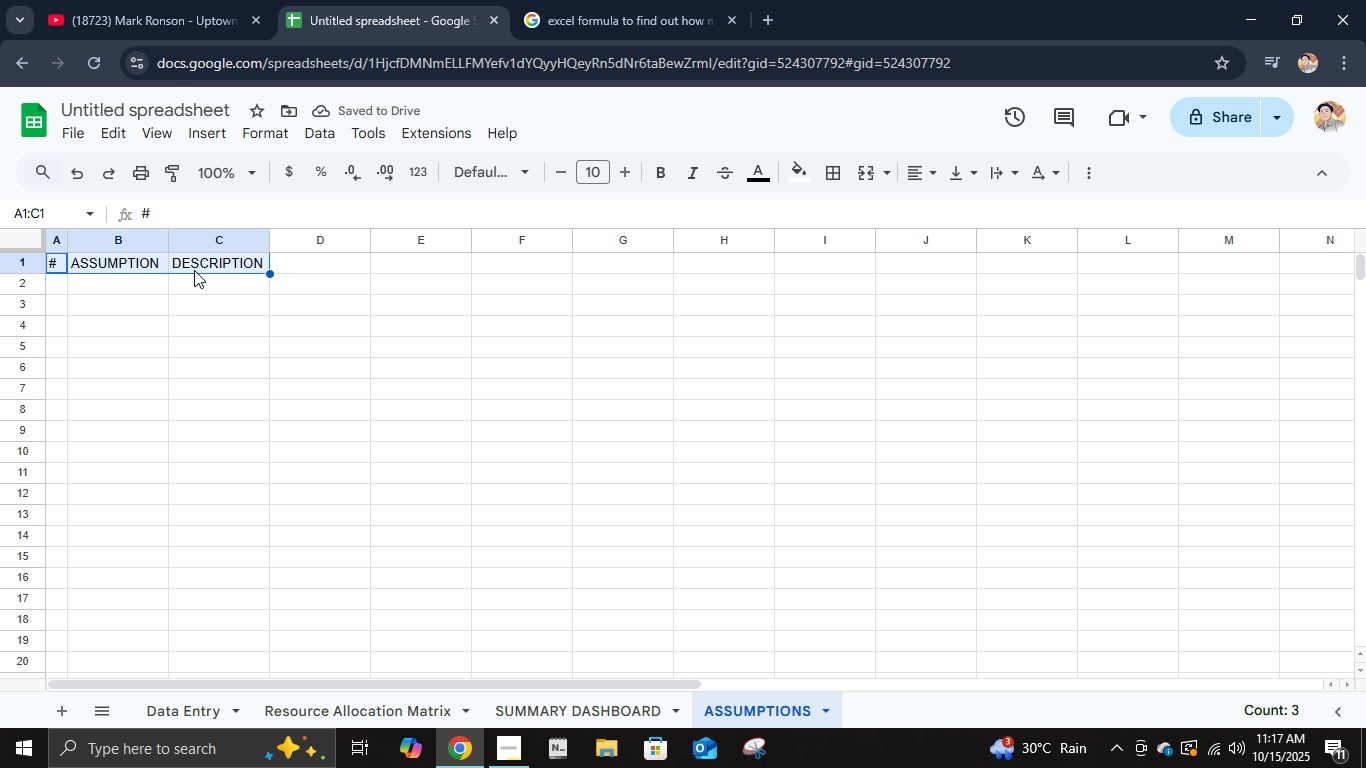 
key(Control+B)
 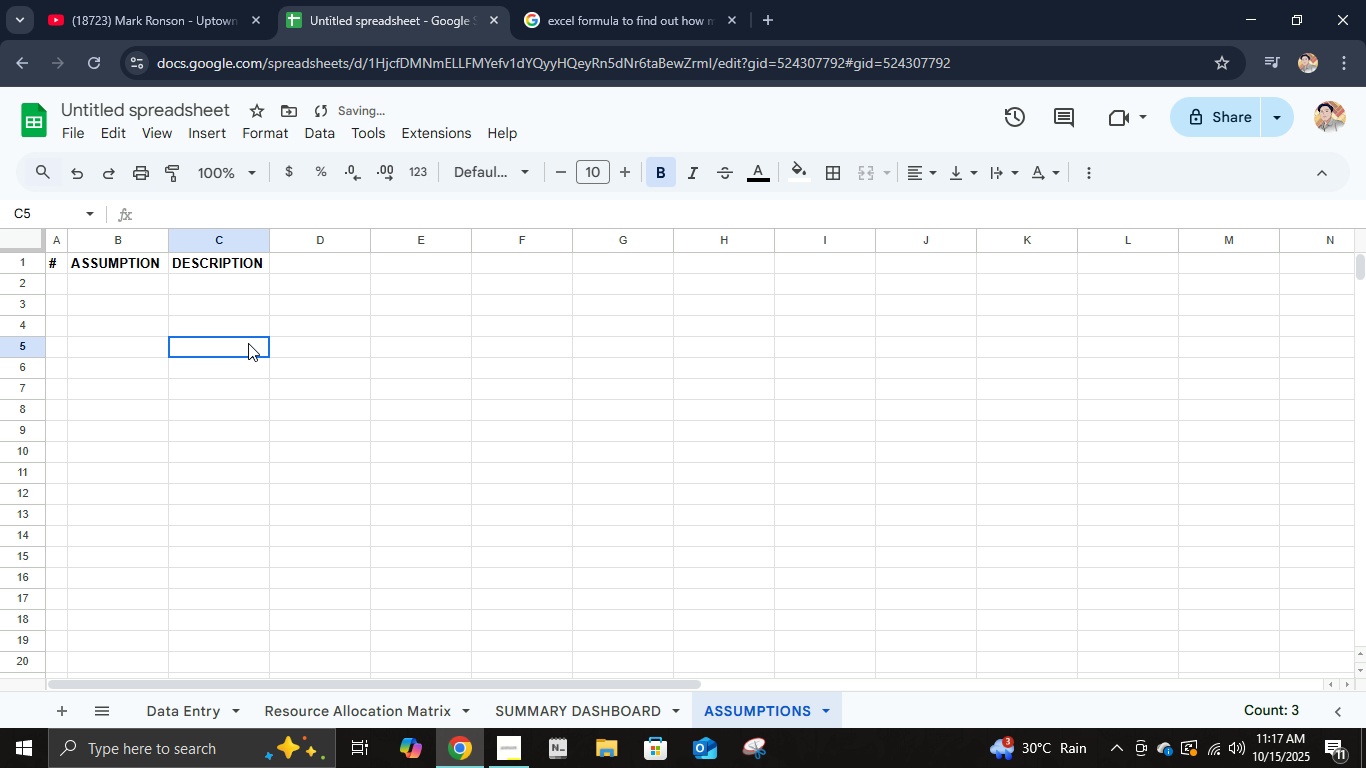 
left_click([248, 343])
 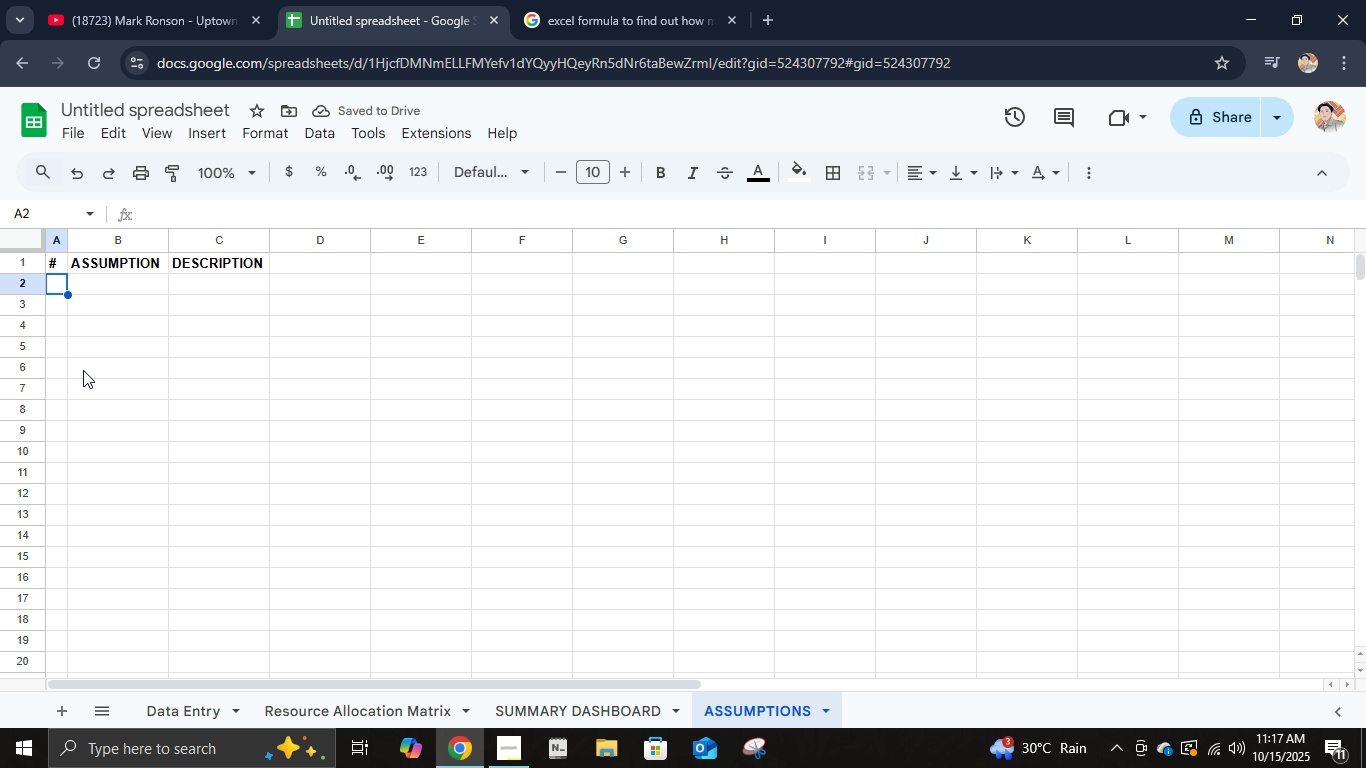 
key(1)
 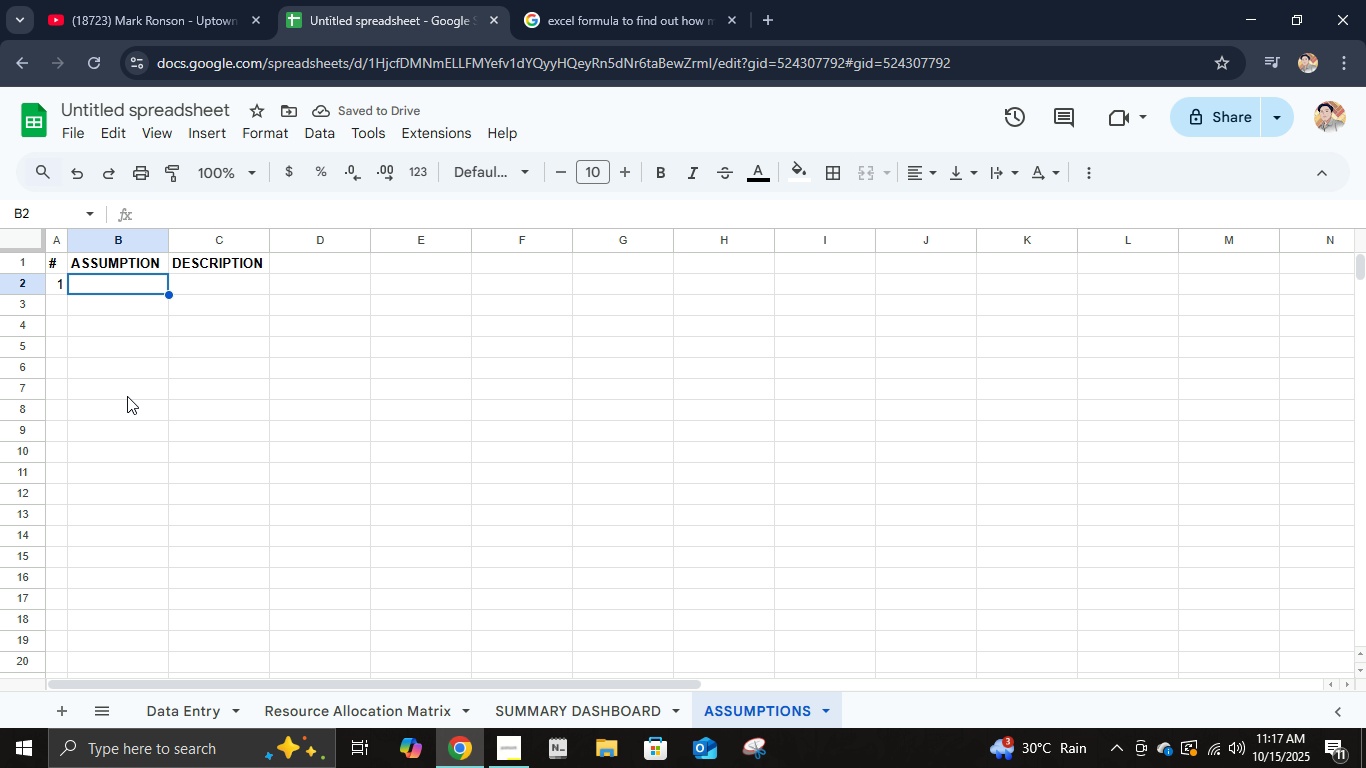 
wait(5.03)
 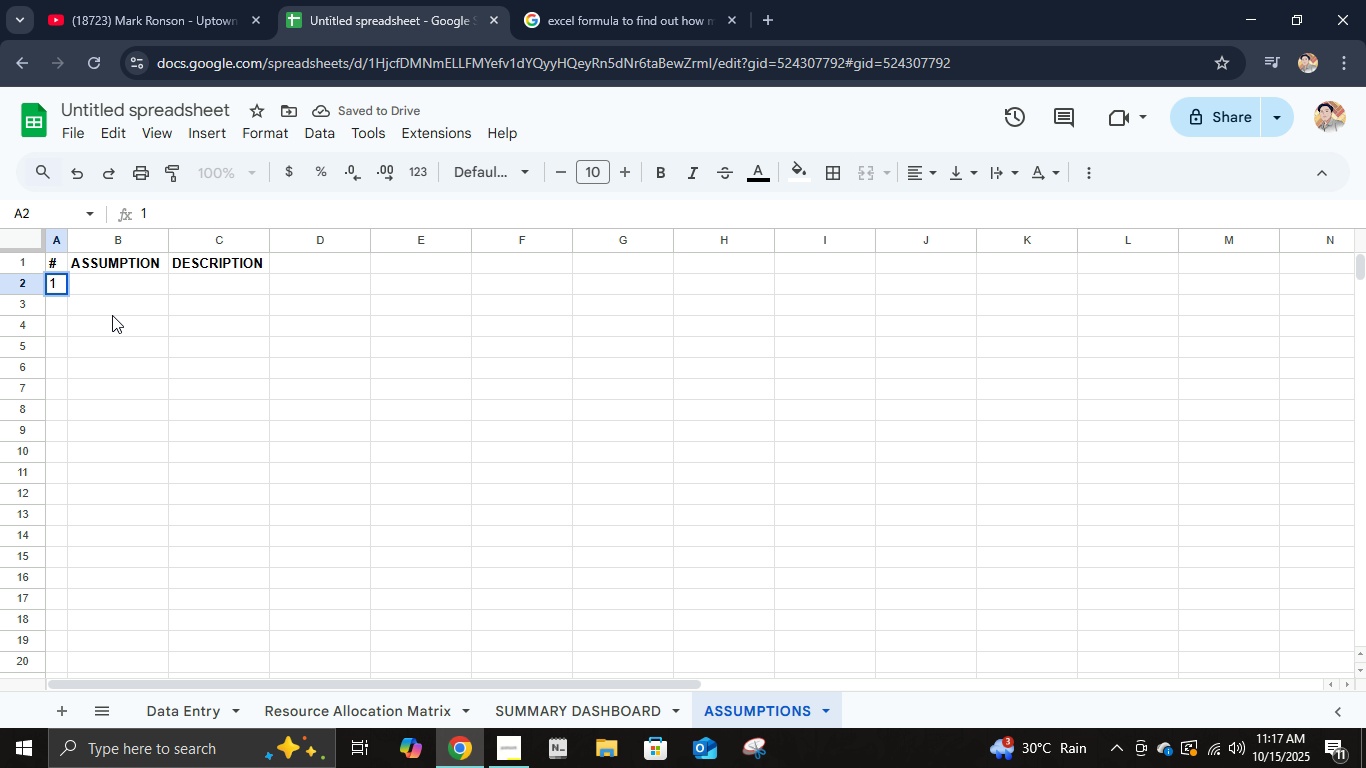 
type(Standrd Work Hours)
key(Tab)
type(Each lbor source is assumed to work 7)
key(Backspace)
type(8hrs )
key(Backspace)
key(Backspace)
key(Backspace)
key(Backspace)
type( hours f)
key(Backspace)
type(per day, 5 days per week, in)
key(Backspace)
key(Backspace)
type(excluding holidays and d)
key(Backspace)
type(rest days.)
 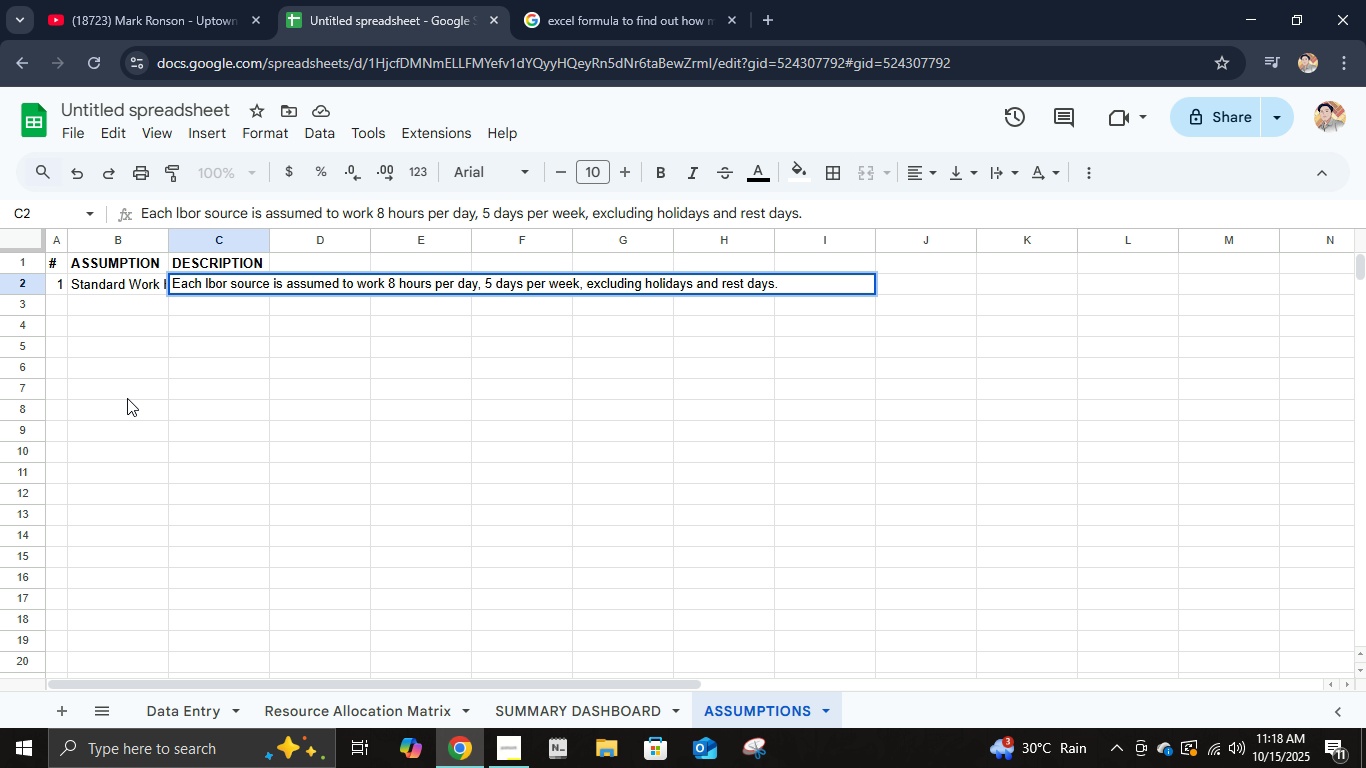 
key(Enter)
 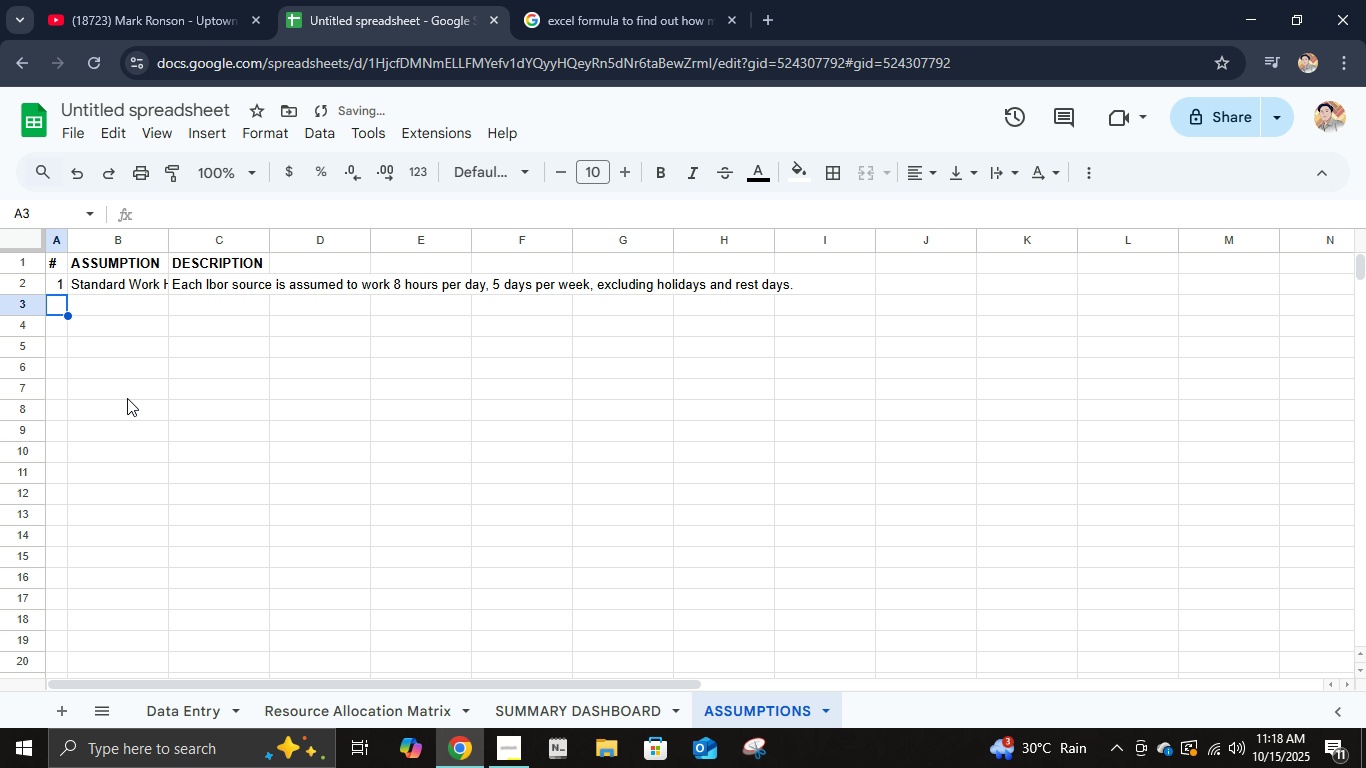 
key(ArrowLeft)
 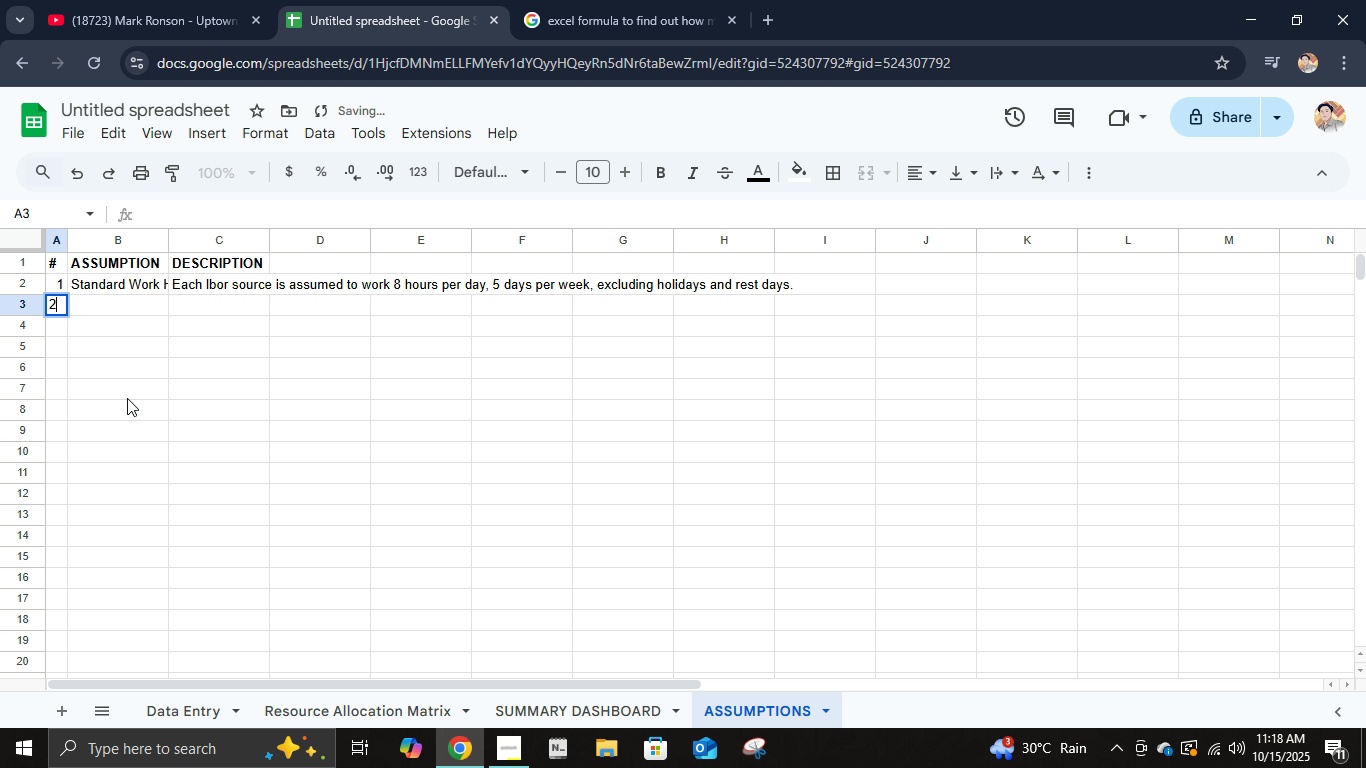 
type(2.)
key(Tab)
type(Resource Effie)
key(Backspace)
type(cen)
key(Backspace)
key(Backspace)
type(iency T)
key(Backspace)
type(Rate)
key(Tab)
type(Productivity and efficiency are ex)
key(Backspace)
type(stimated at 90% )
key(Backspace)
type(, accounting o)
key(Backspace)
type(for minor delays and non-productive time.)
 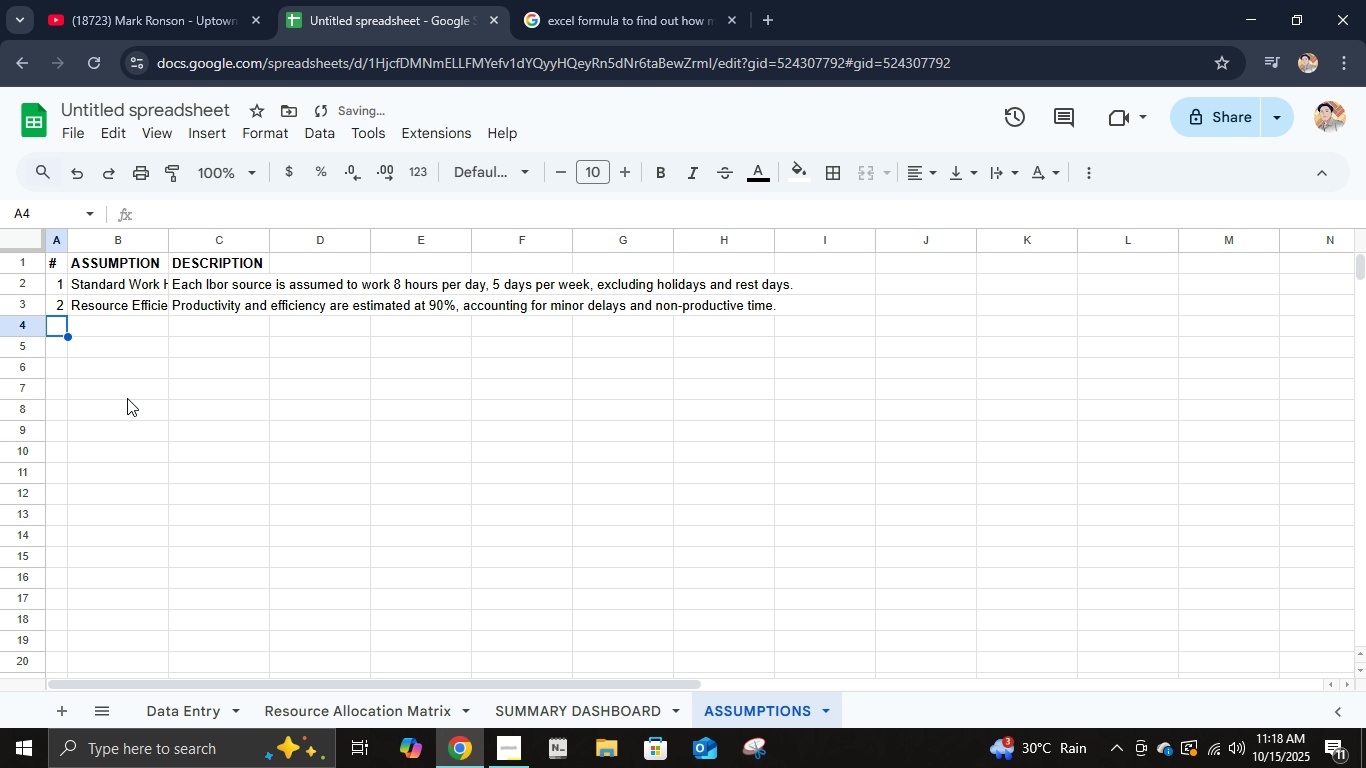 
 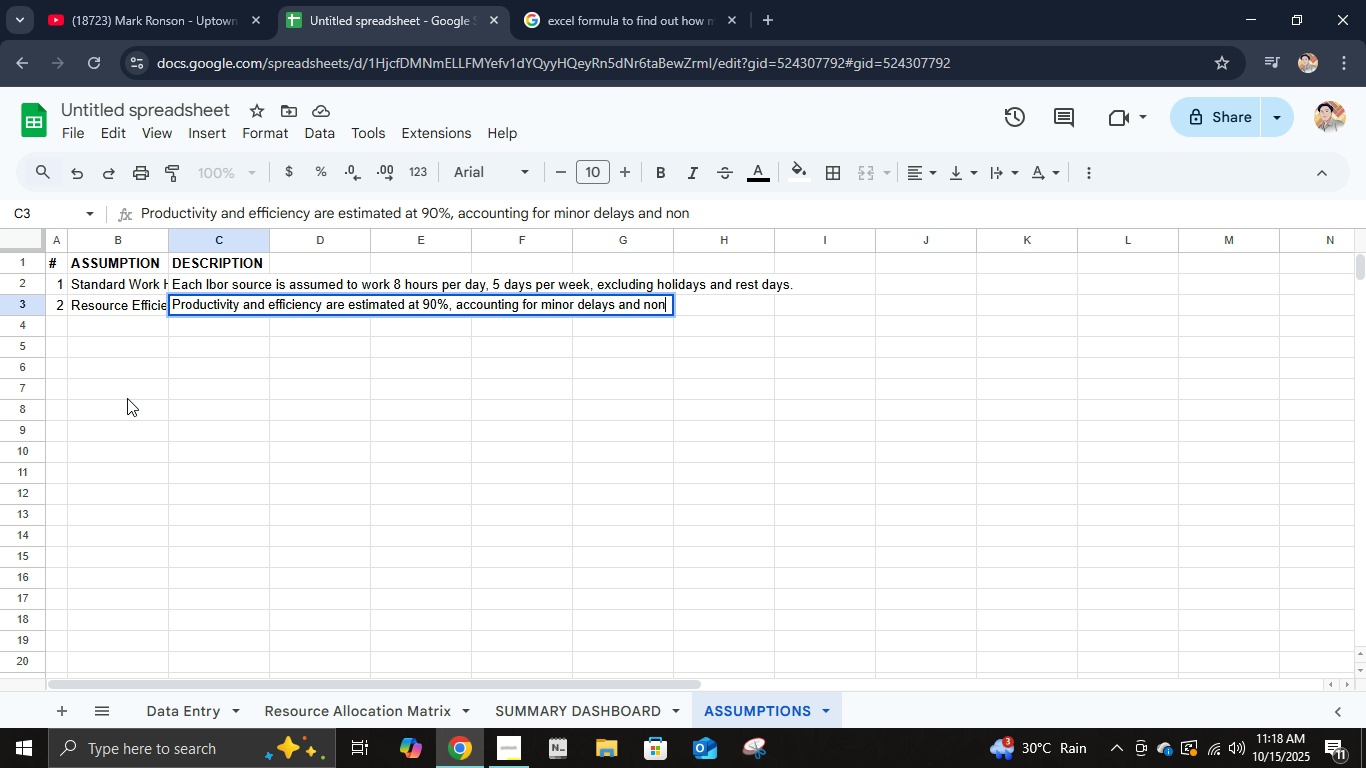 
key(Enter)
 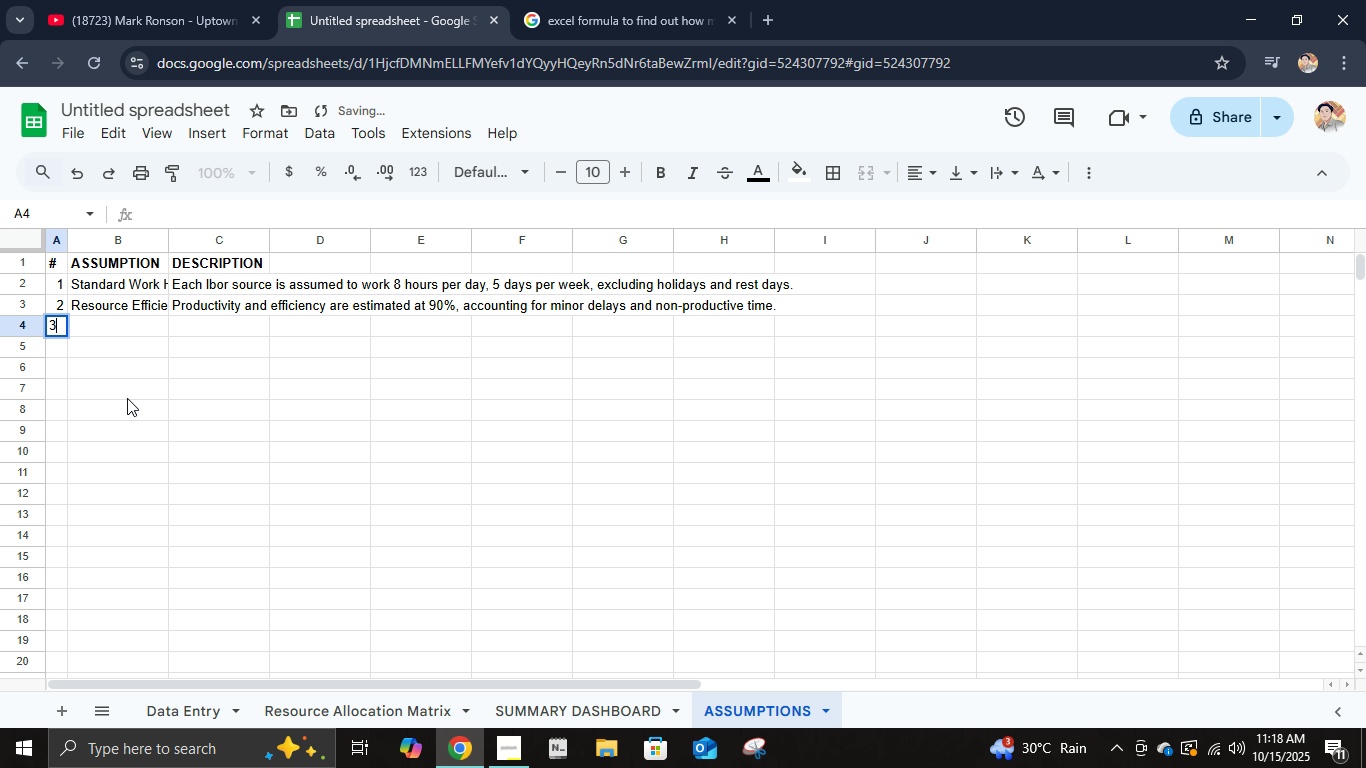 
type(3.)
key(Backspace)
key(Tab)
type(% Completion Calt)
key(Backspace)
type(culation)
key(Tab)
type(Con)
key(Backspace)
type(mpletion percentage is based on the formula: Used Quantity / Allocated Quantity, formatted as p)
key(Backspace)
type(a percentage.)
 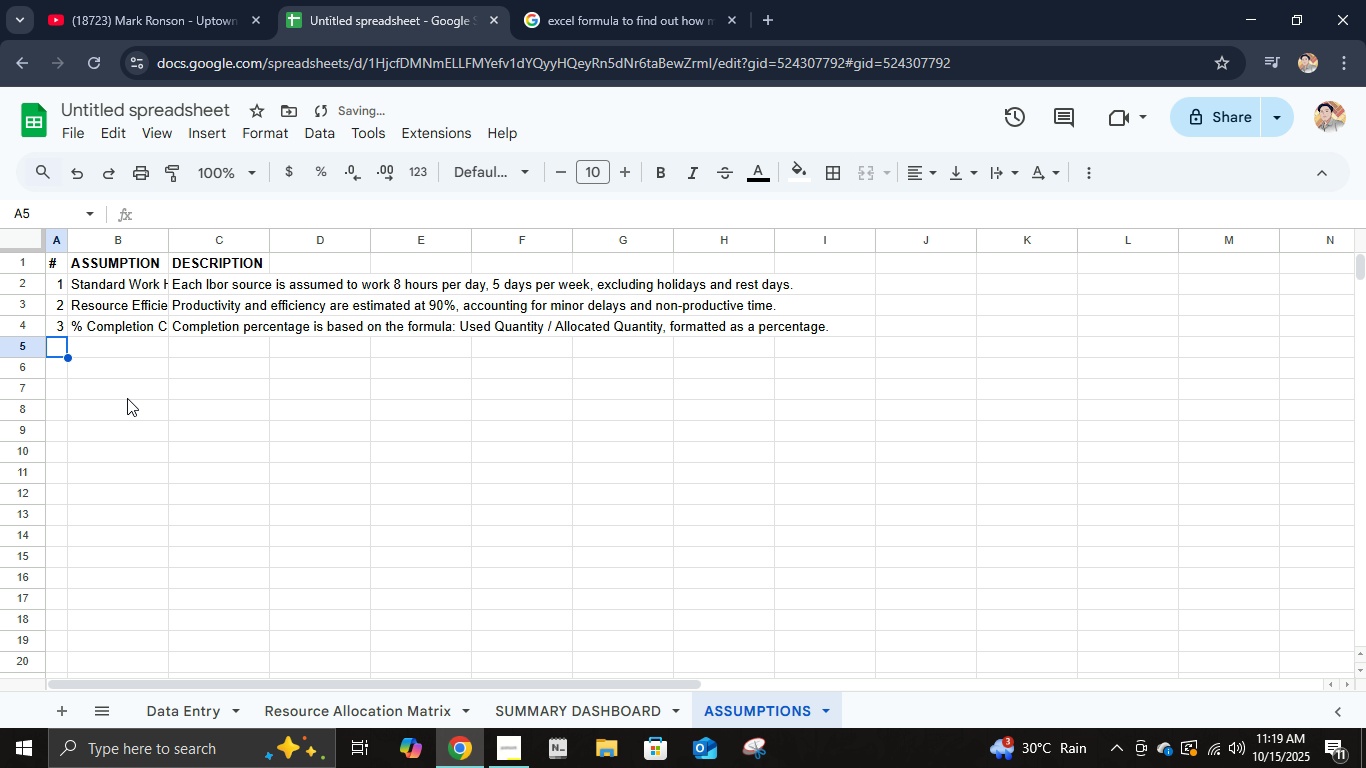 
 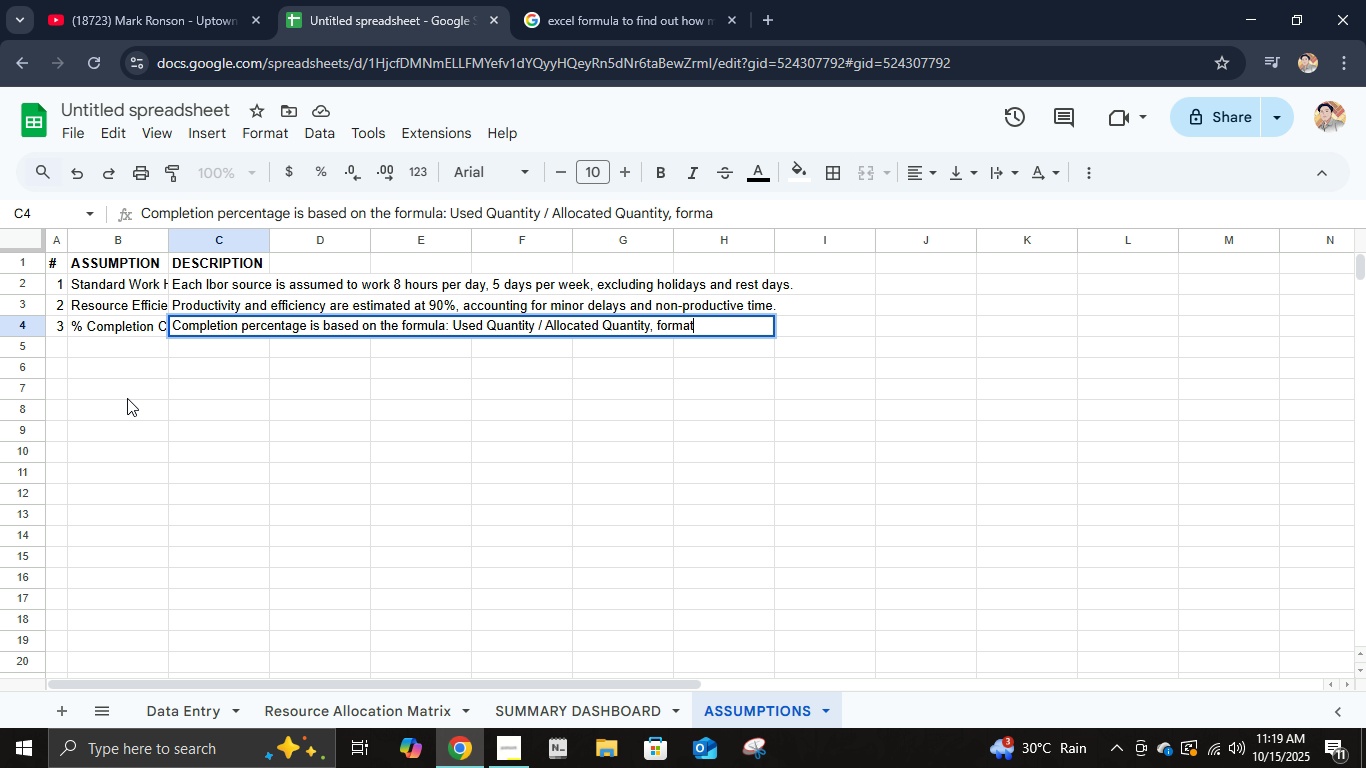 
key(Enter)
 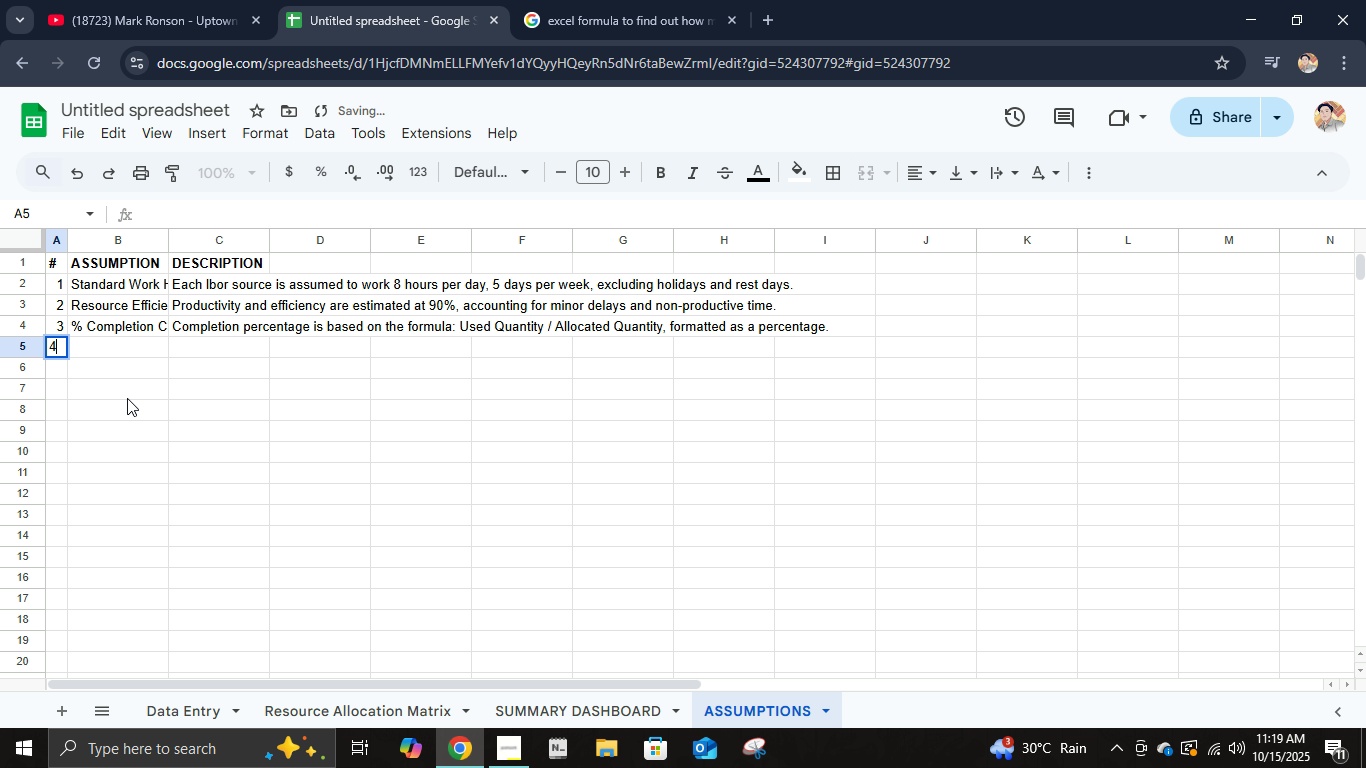 
type(4.)
key(Backspace)
key(Tab)
type(Over )
key(Backspace)
type(due Criteria)
key(Tab)
type(A task is cond)
key(Backspace)
type(sidered Overdue if the End date has passed and the % Completion h)
key(Backspace)
type(is less than 100%)
 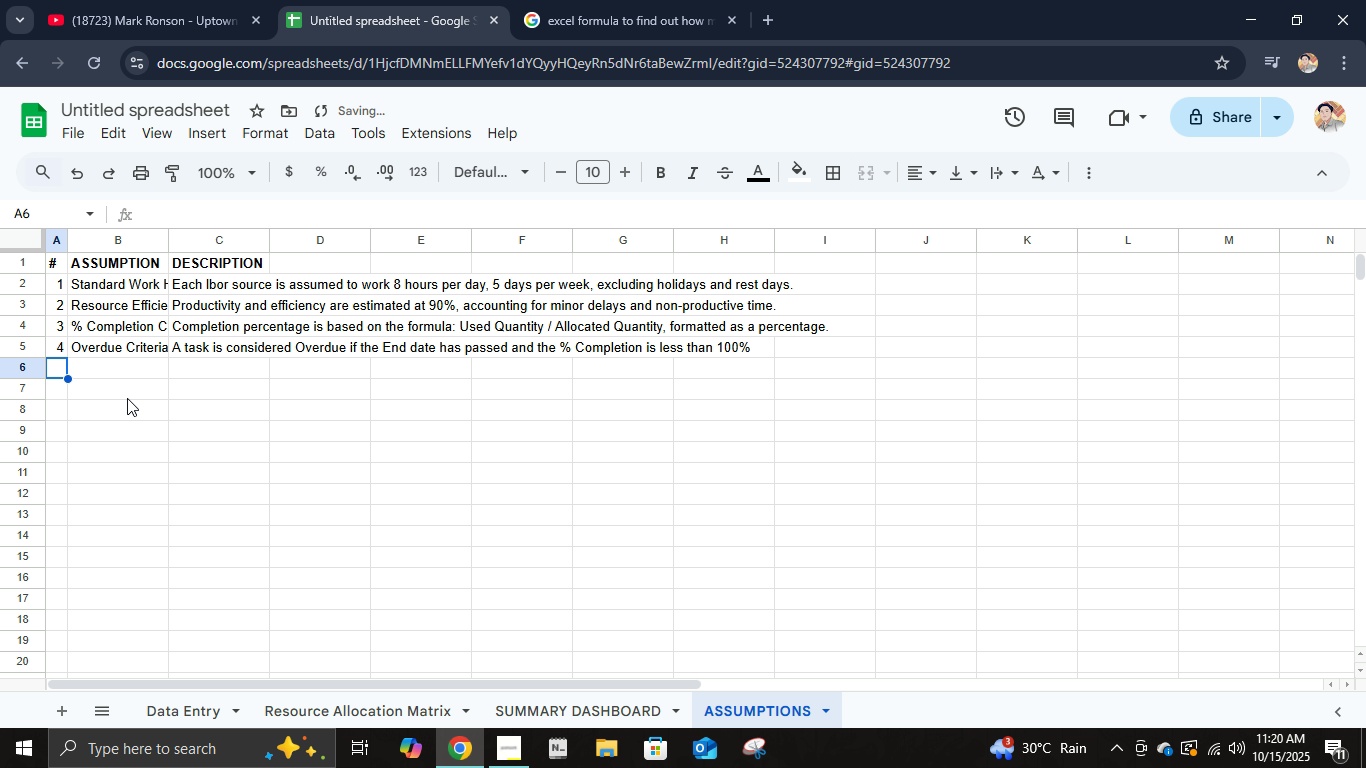 
 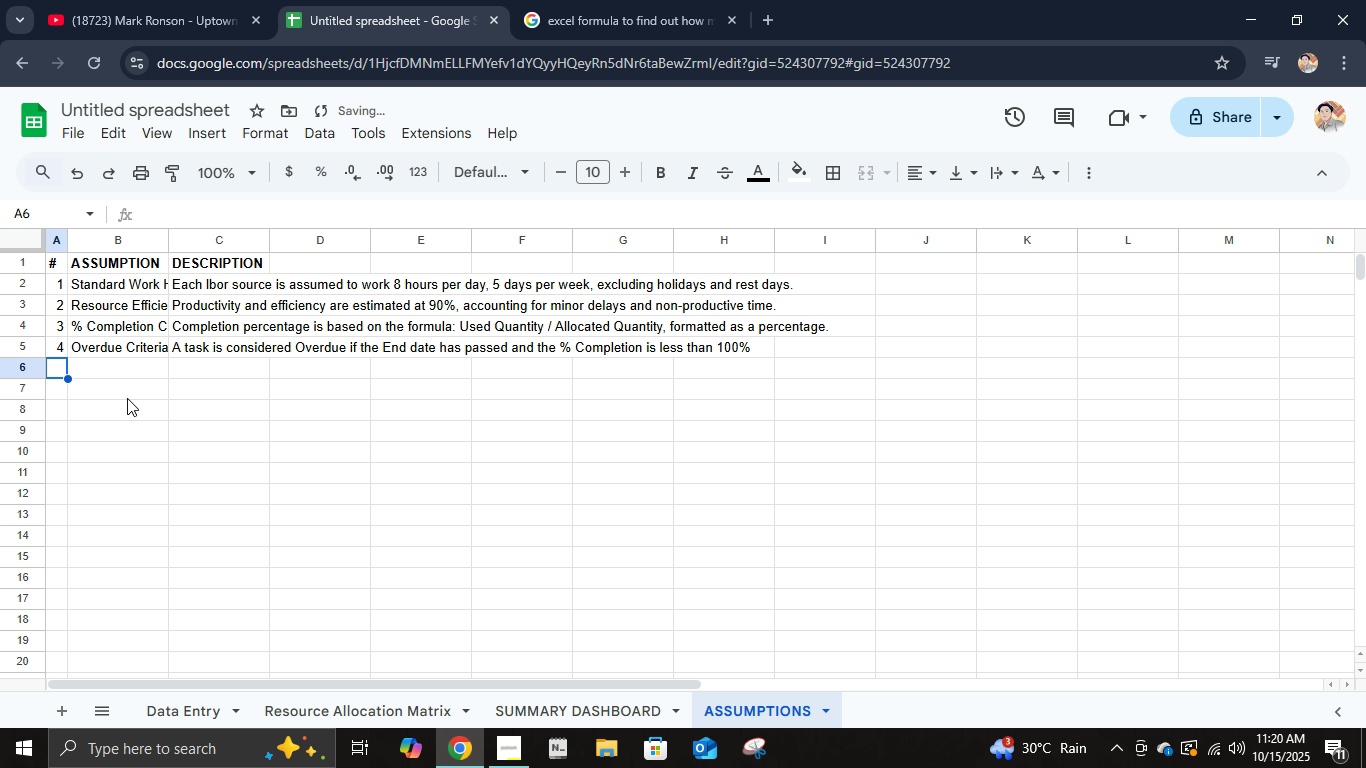 
key(Enter)
 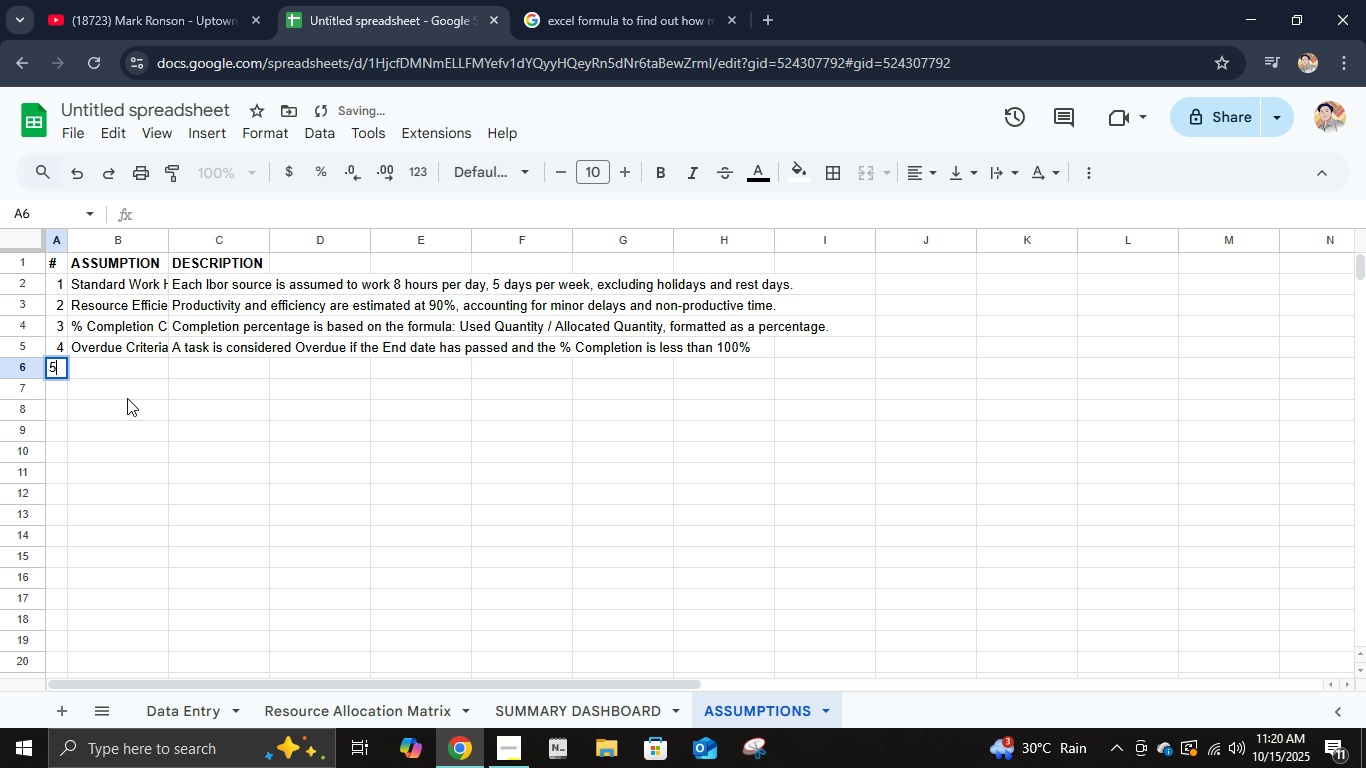 
key(5)
 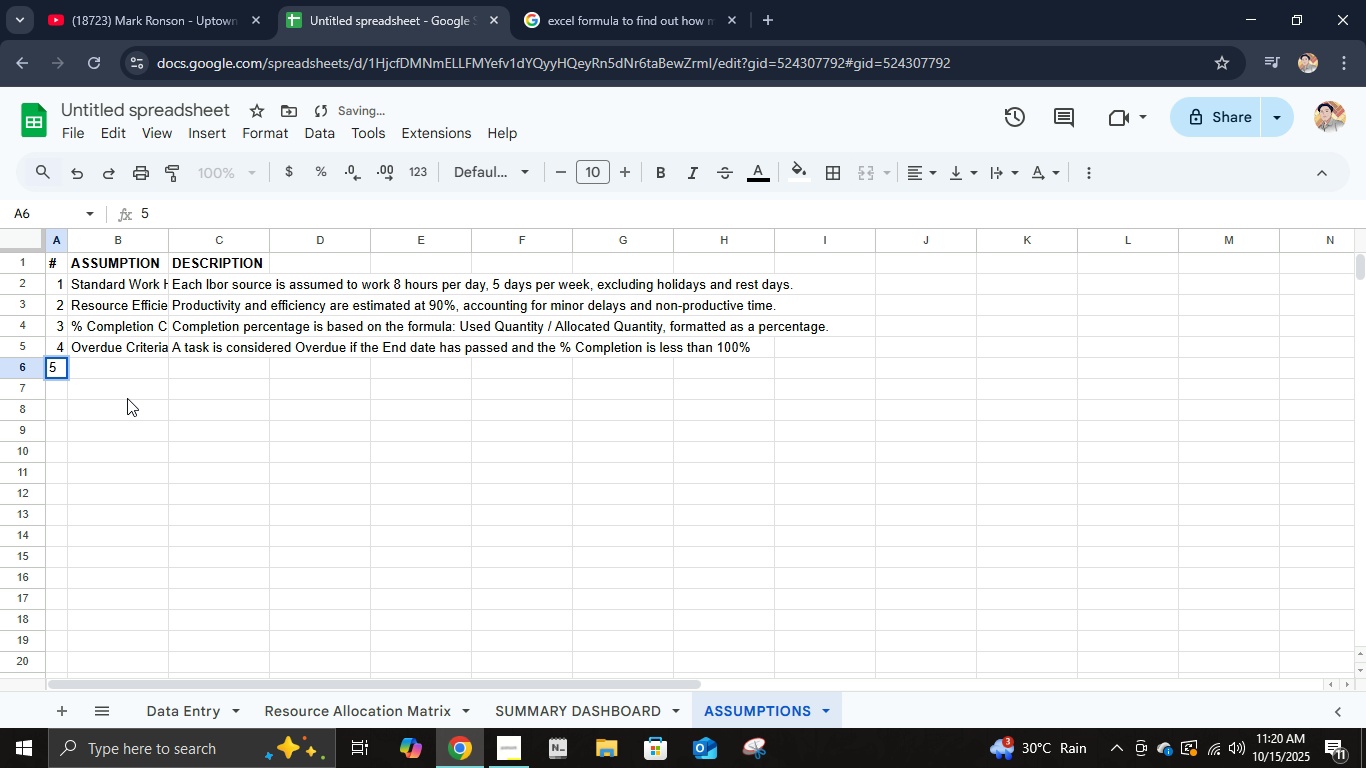 
key(CapsLock)
 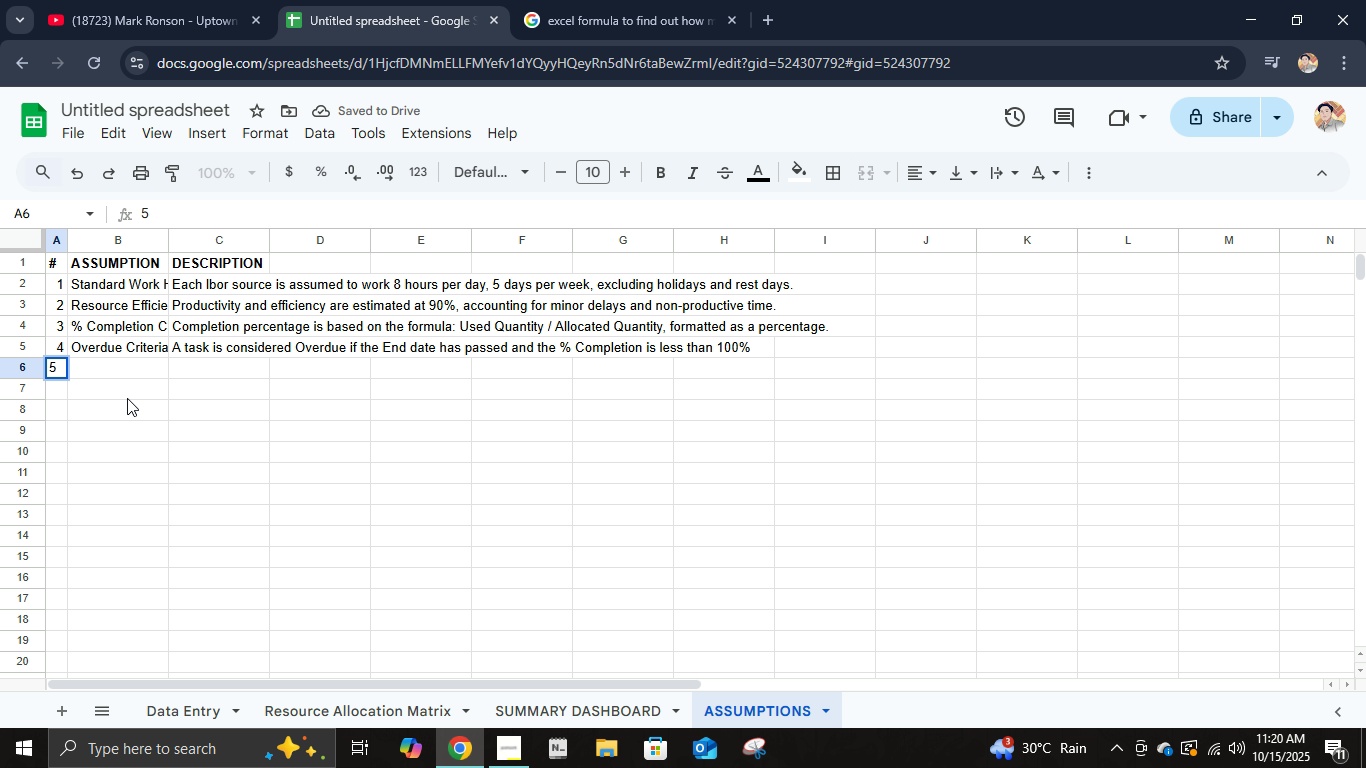 
hold_key(key=ControlLeft, duration=0.6)
 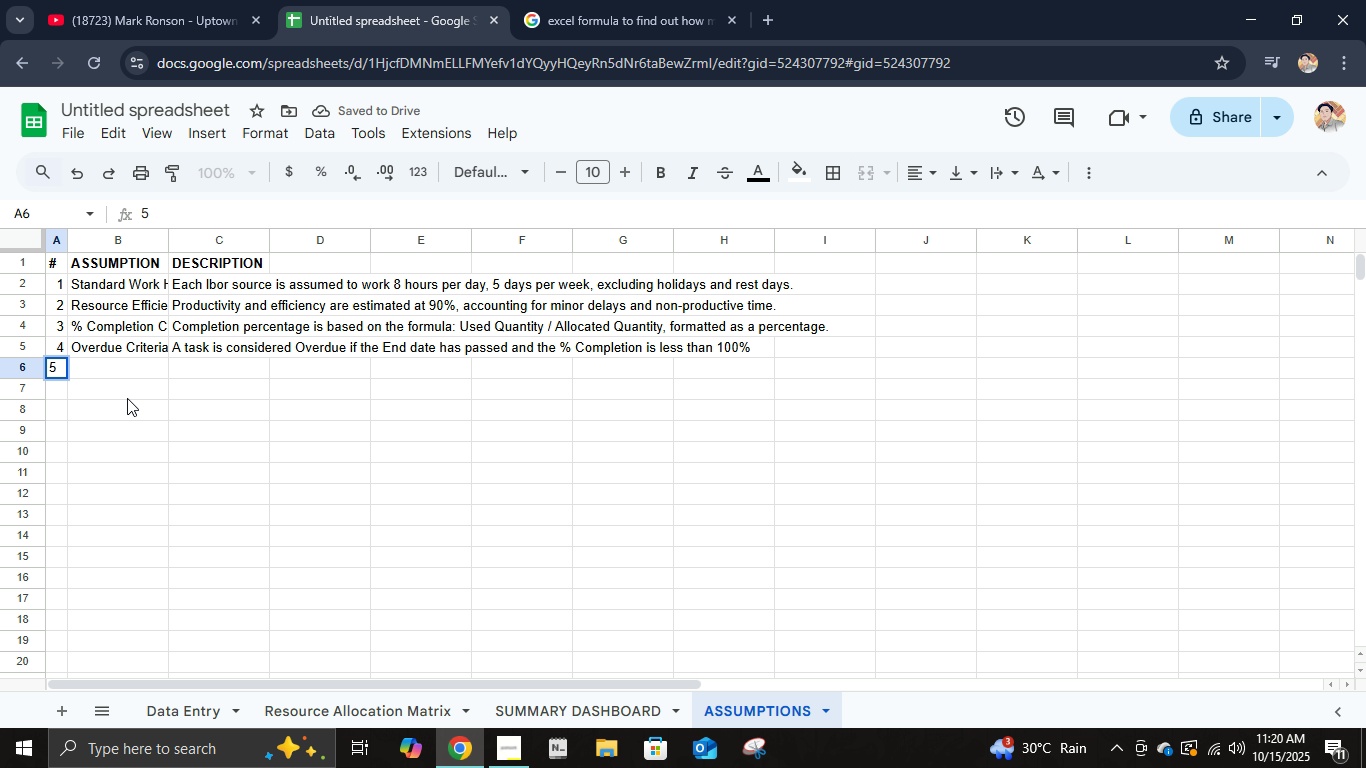 
key(Control+ControlLeft)
 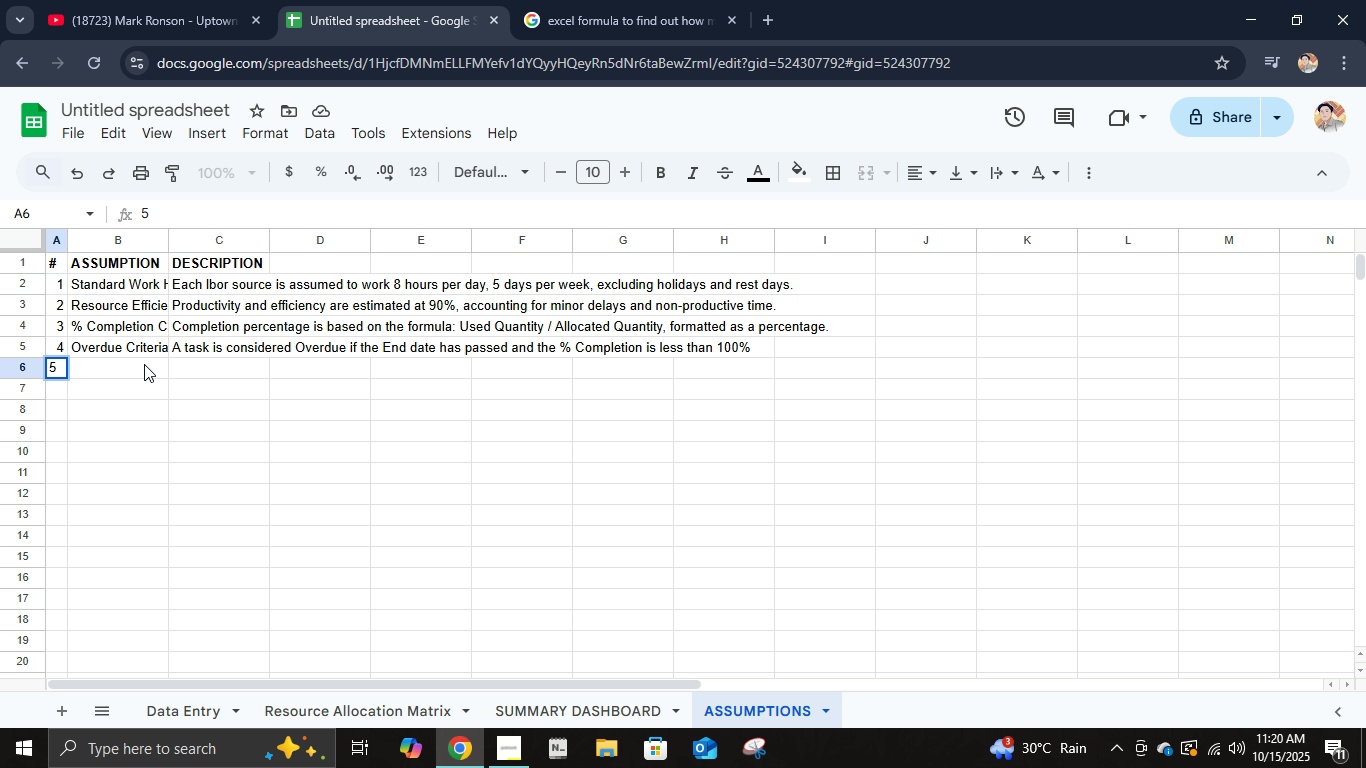 
left_click([206, 351])
 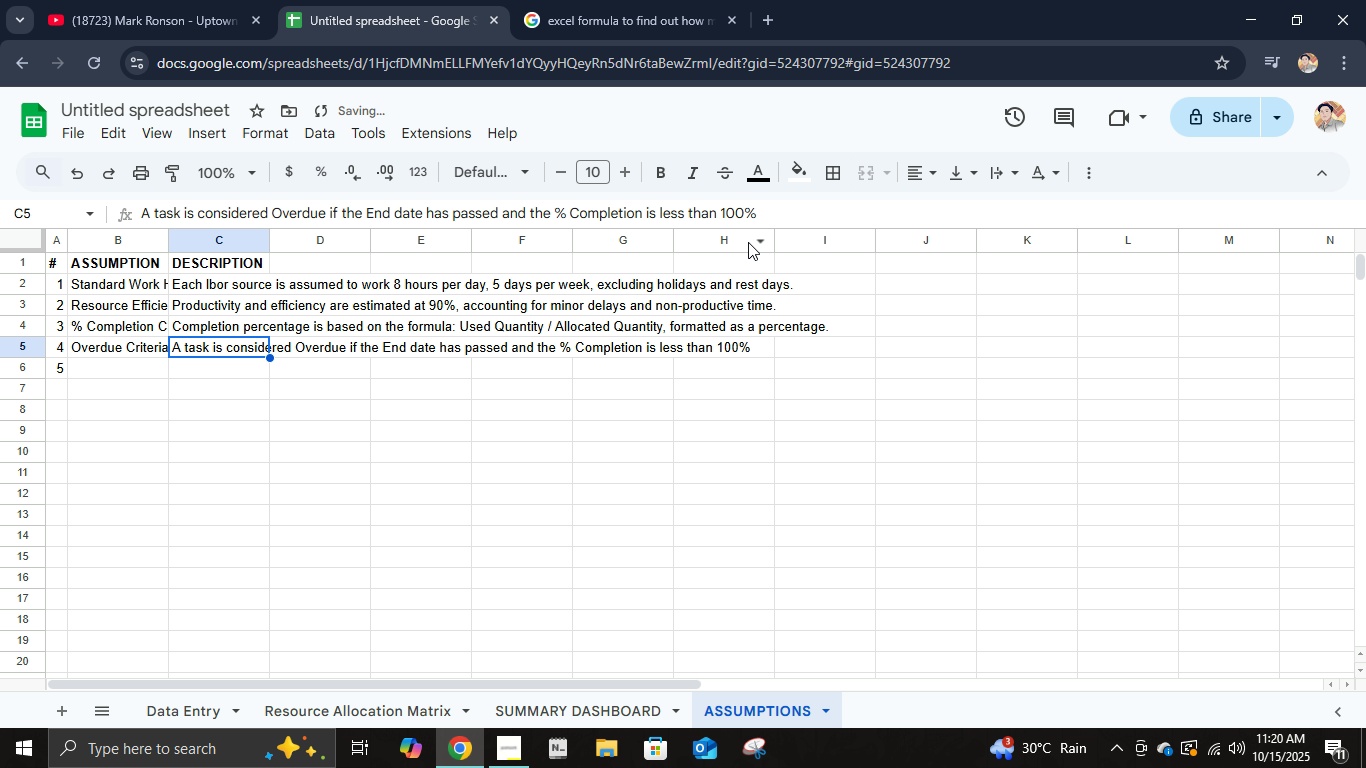 
left_click([770, 217])
 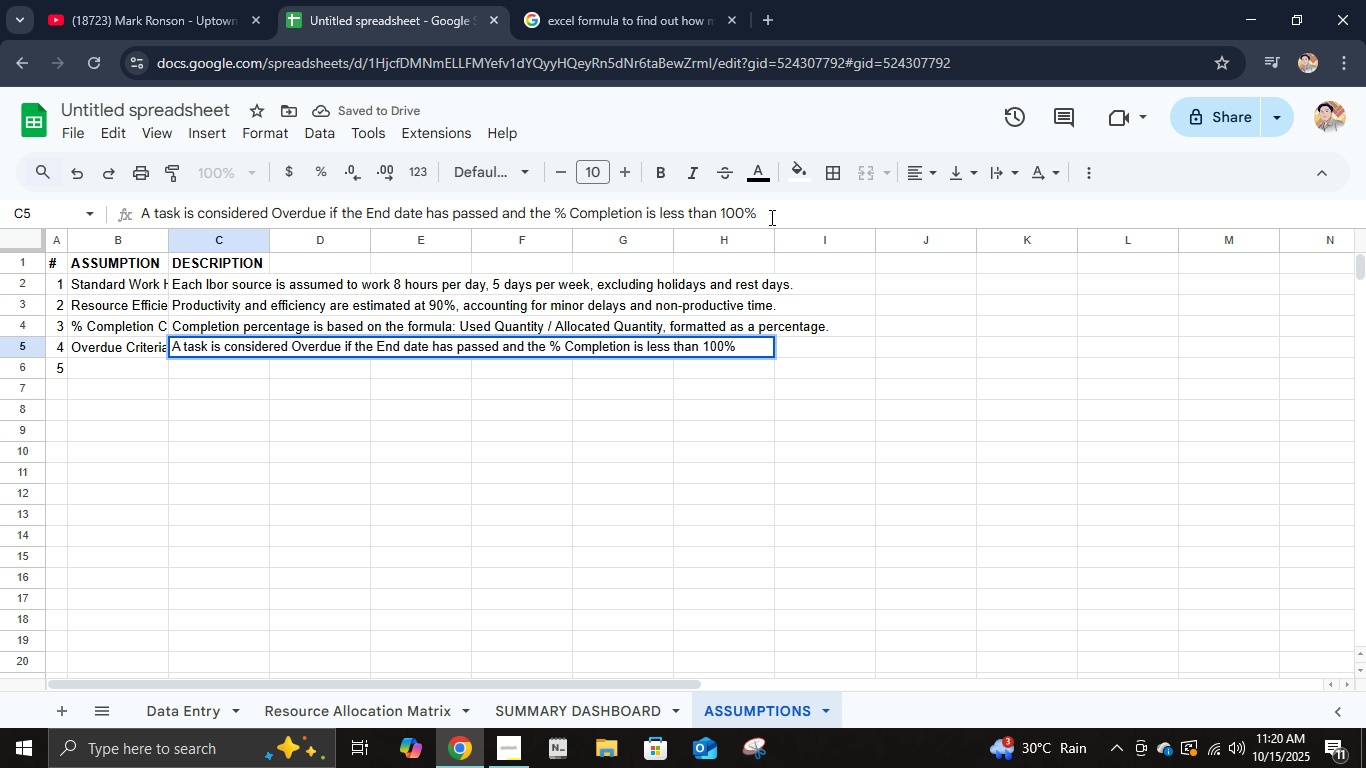 
key(Period)
 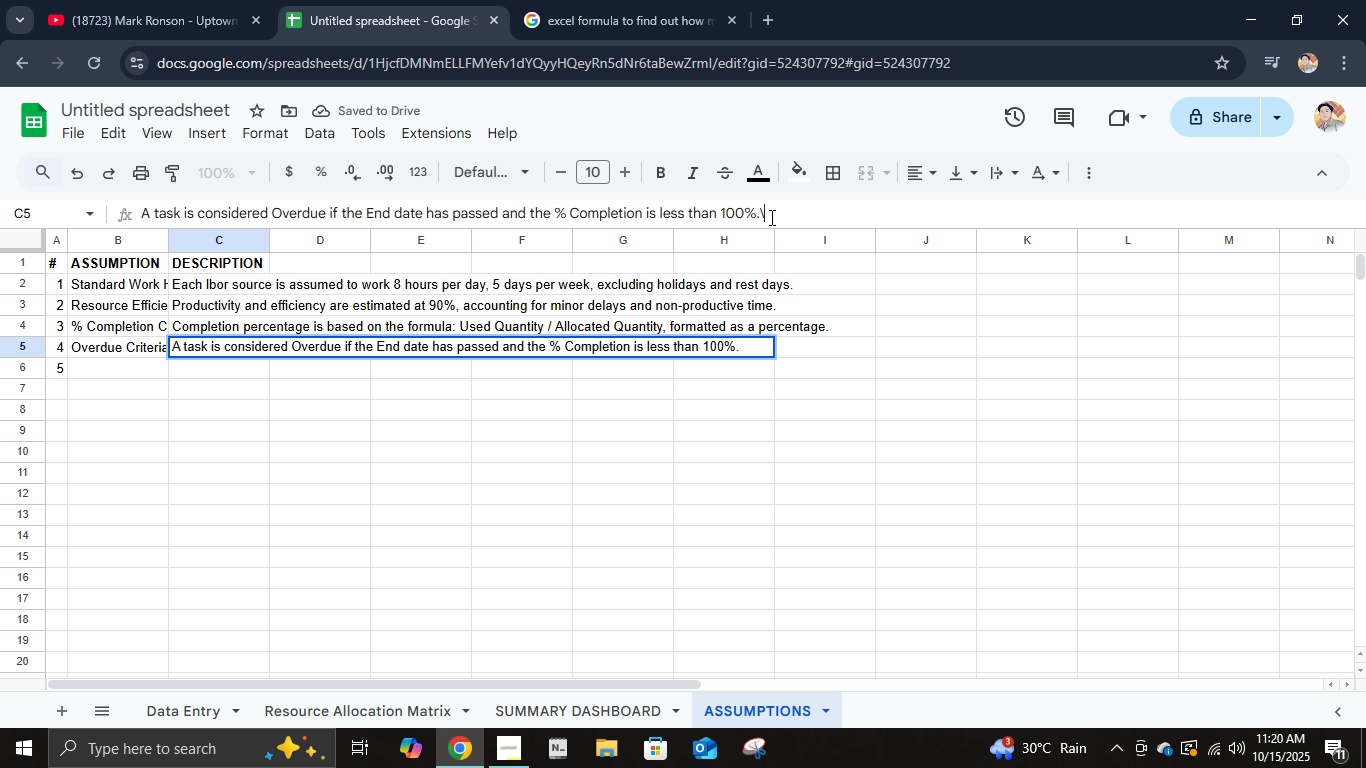 
key(Backslash)
 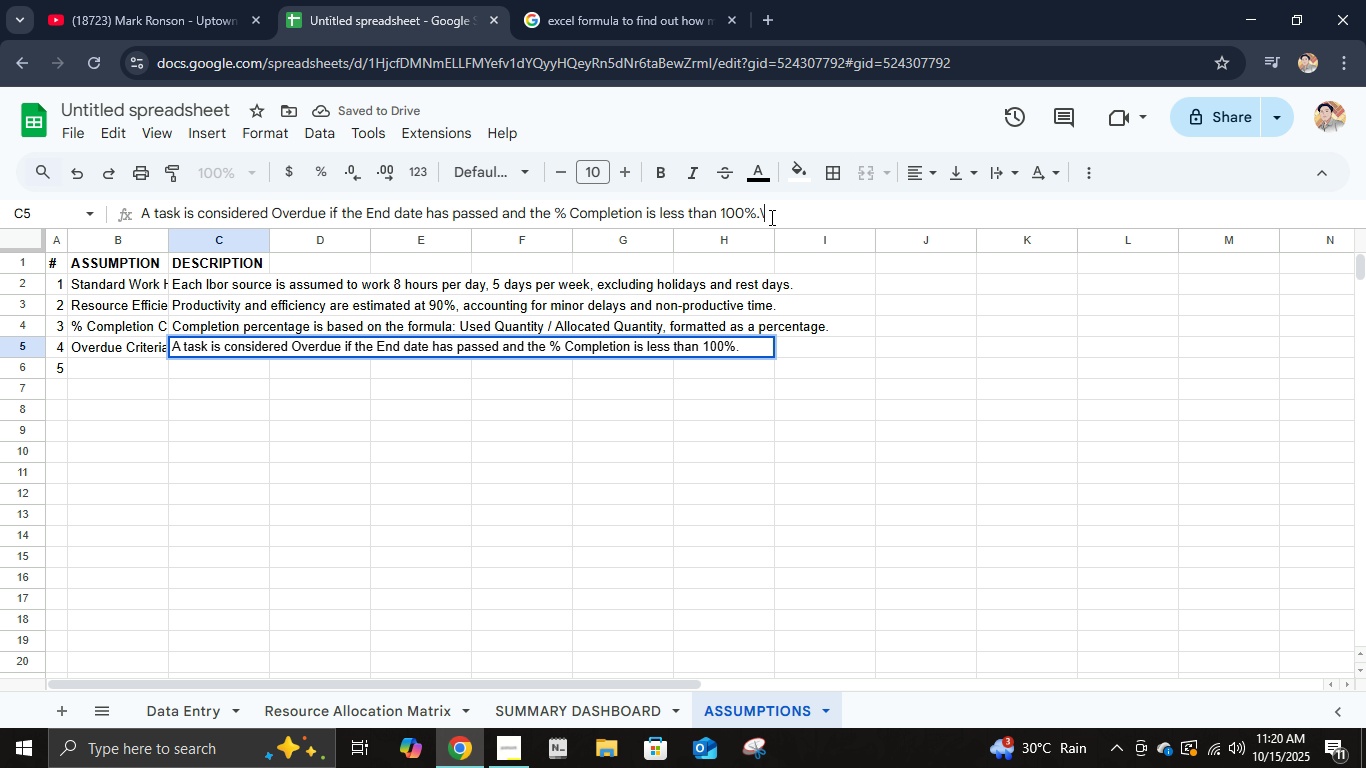 
key(Enter)
 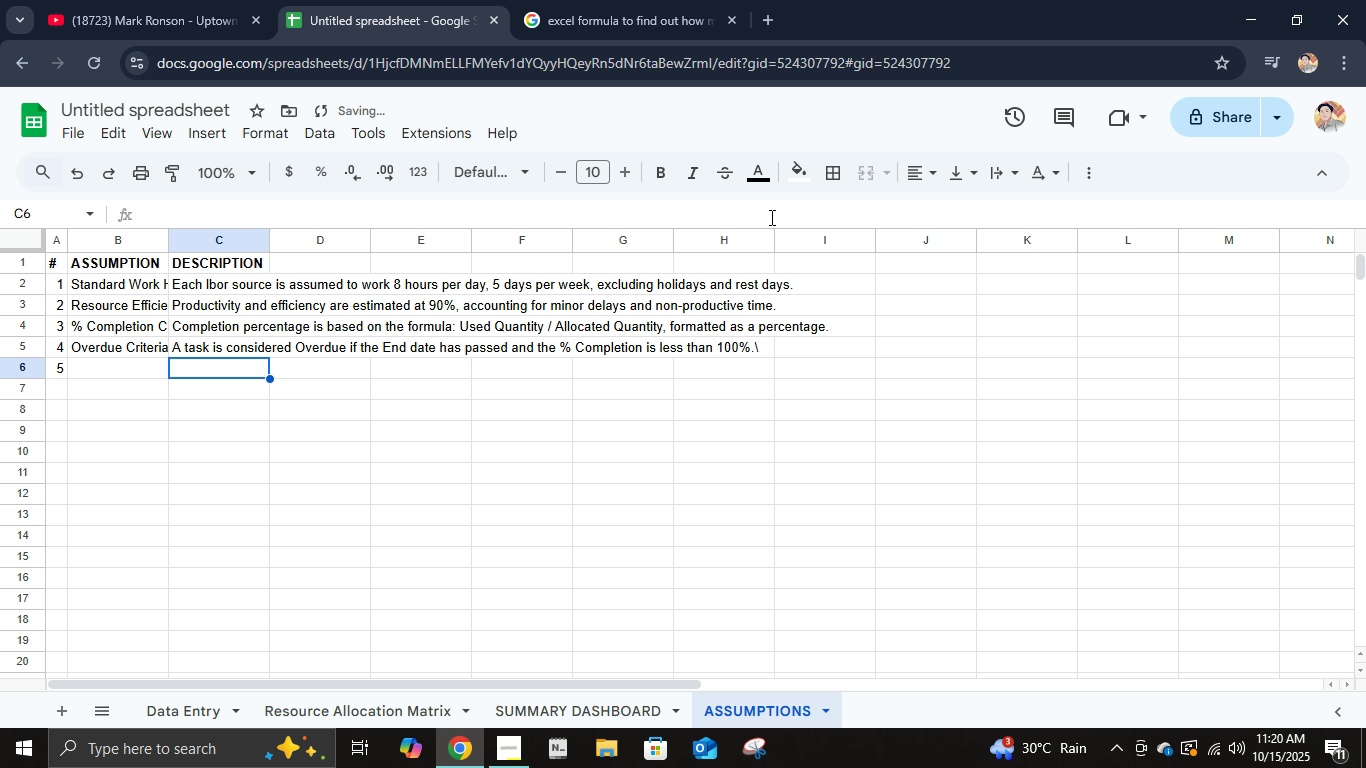 
key(ArrowUp)
 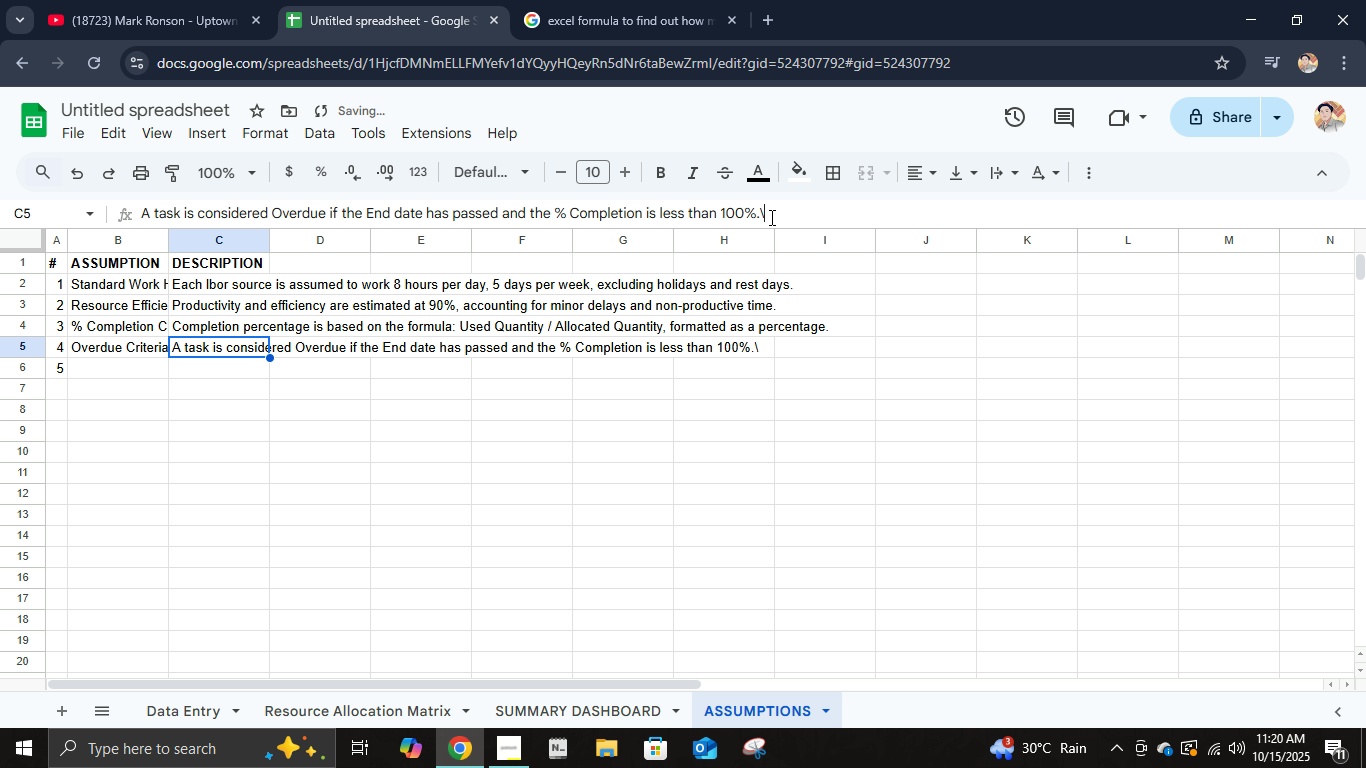 
left_click([770, 217])
 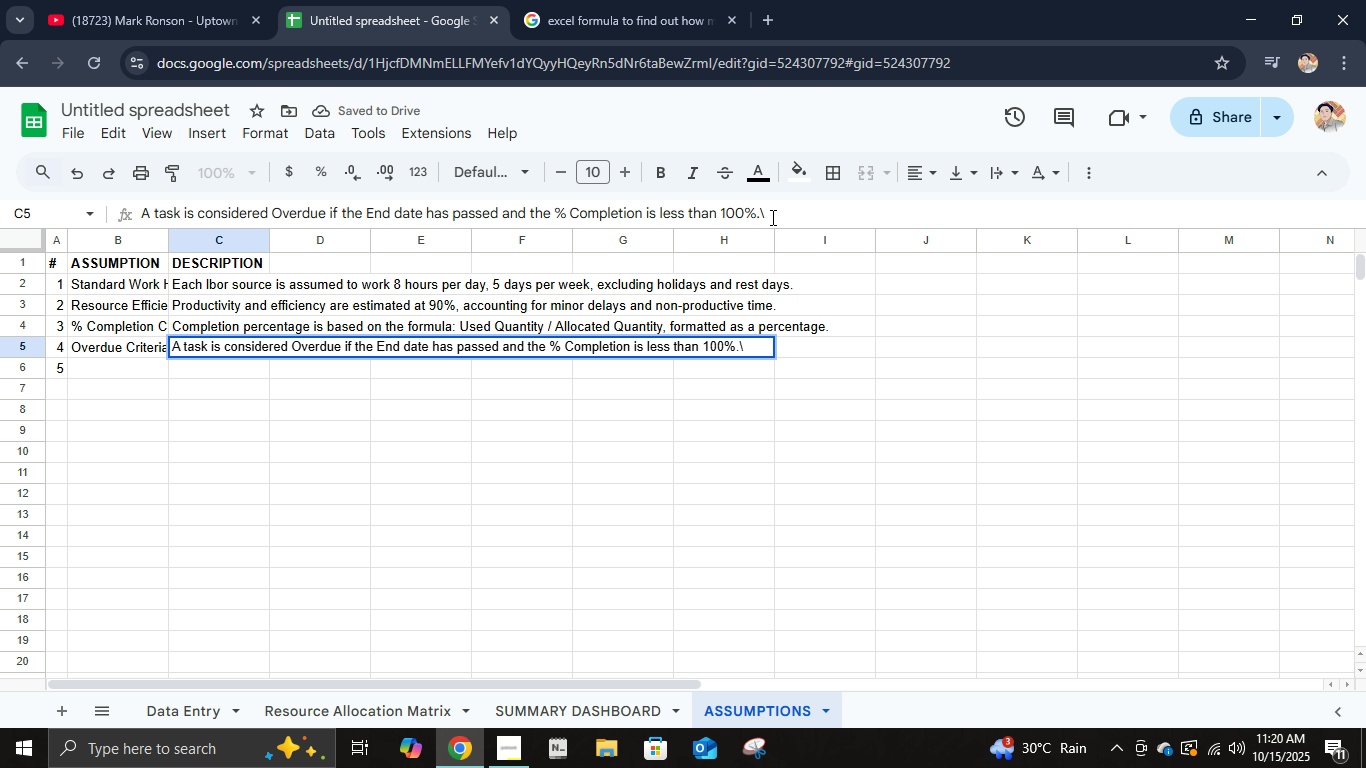 
key(Backspace)
 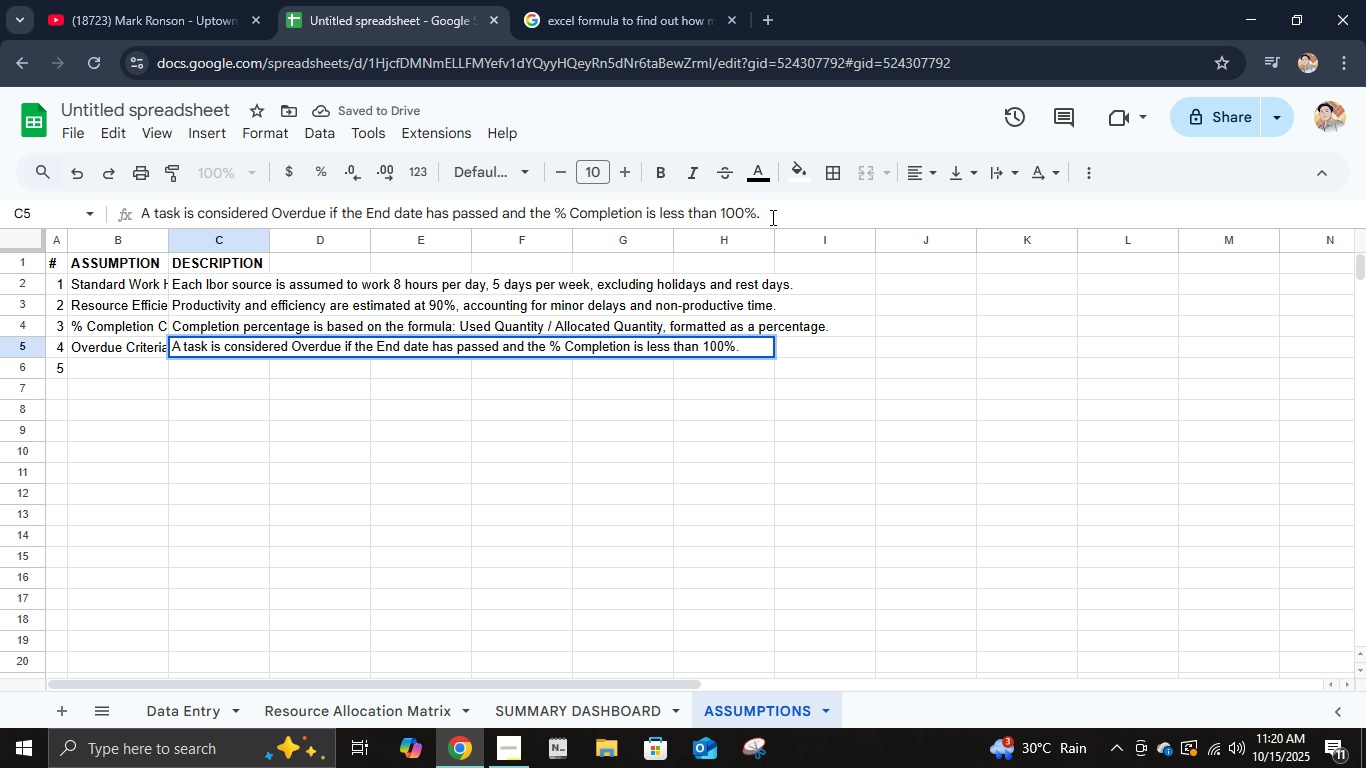 
key(Enter)
 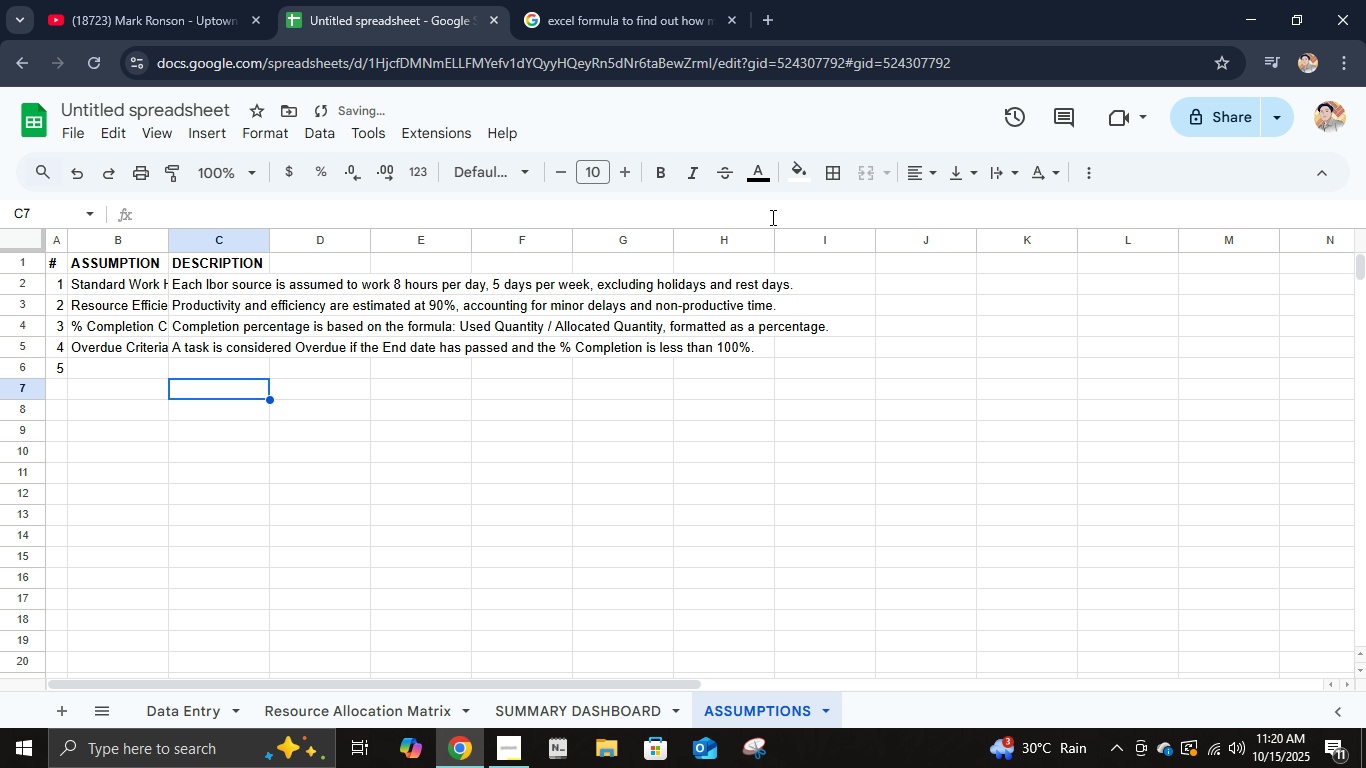 
key(ArrowDown)
 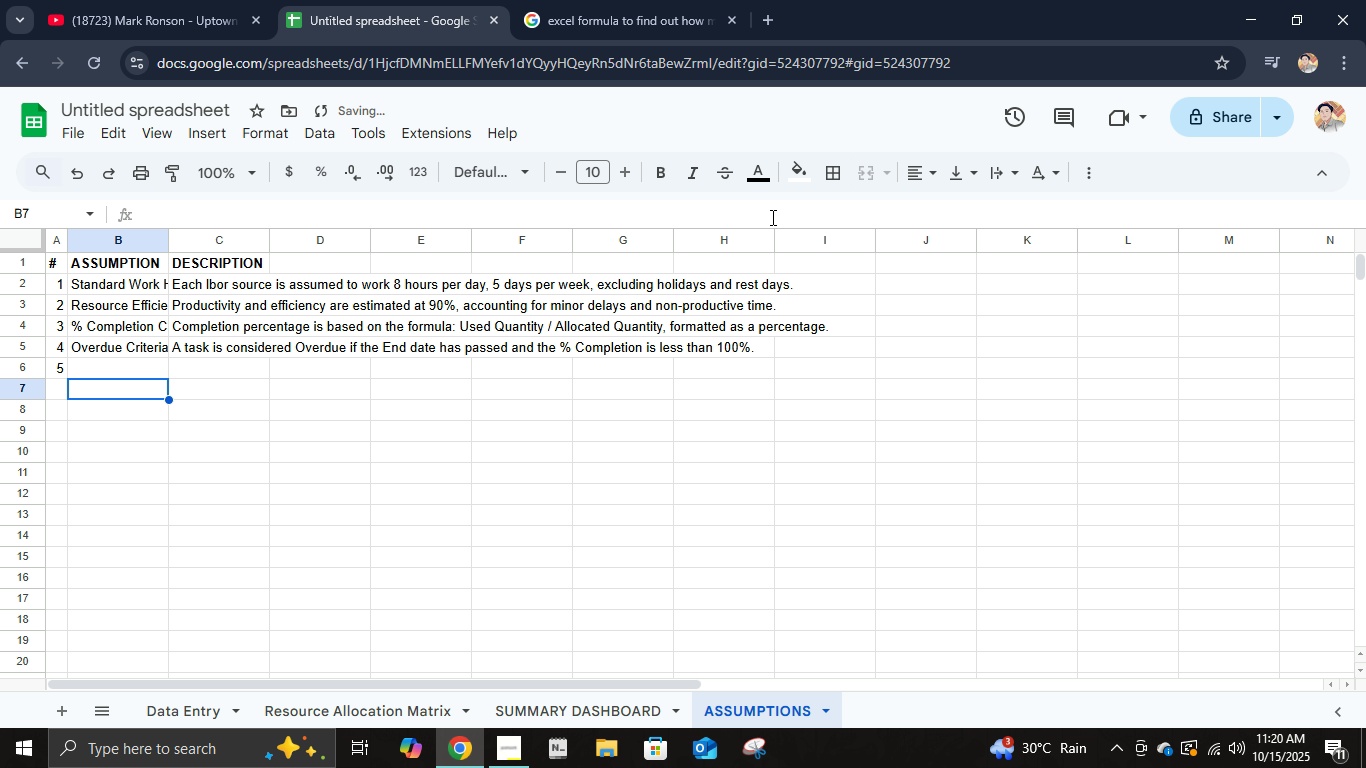 
key(ArrowLeft)
 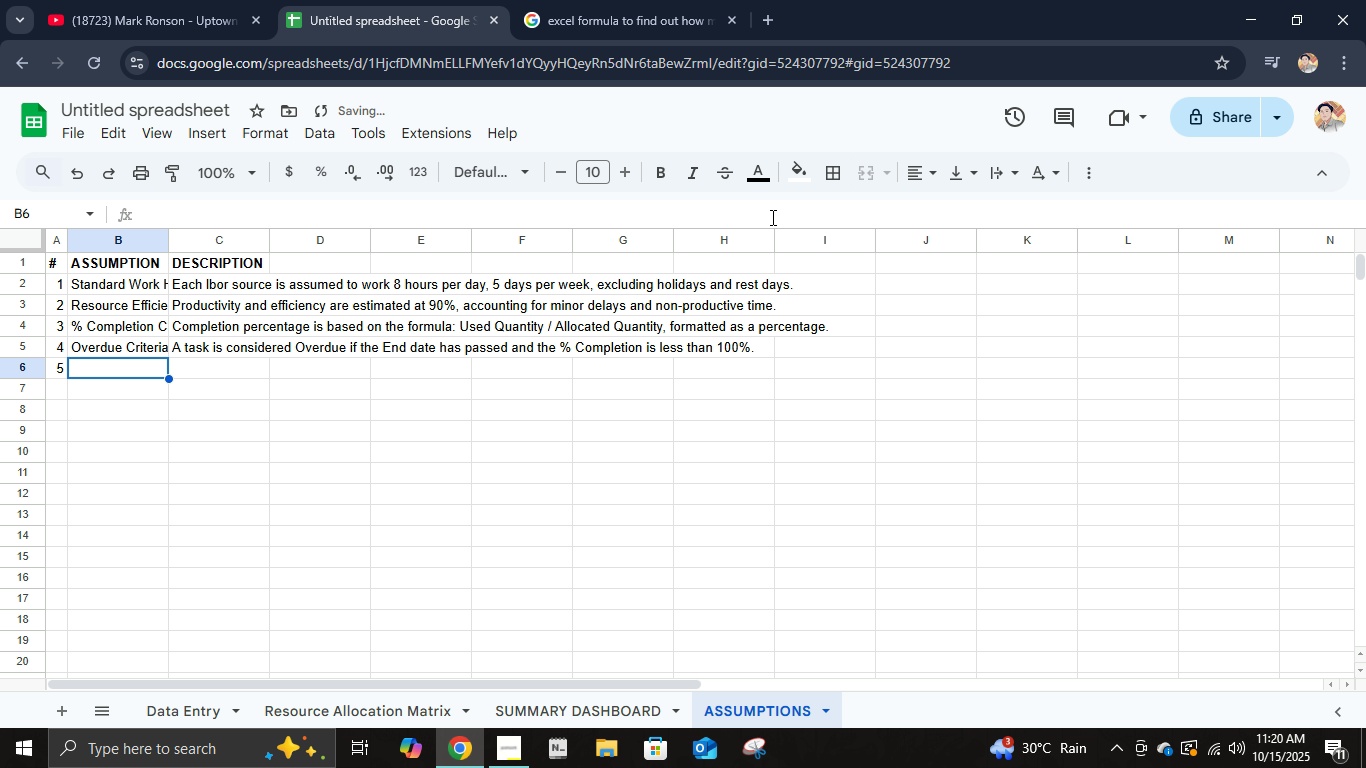 
key(ArrowUp)
 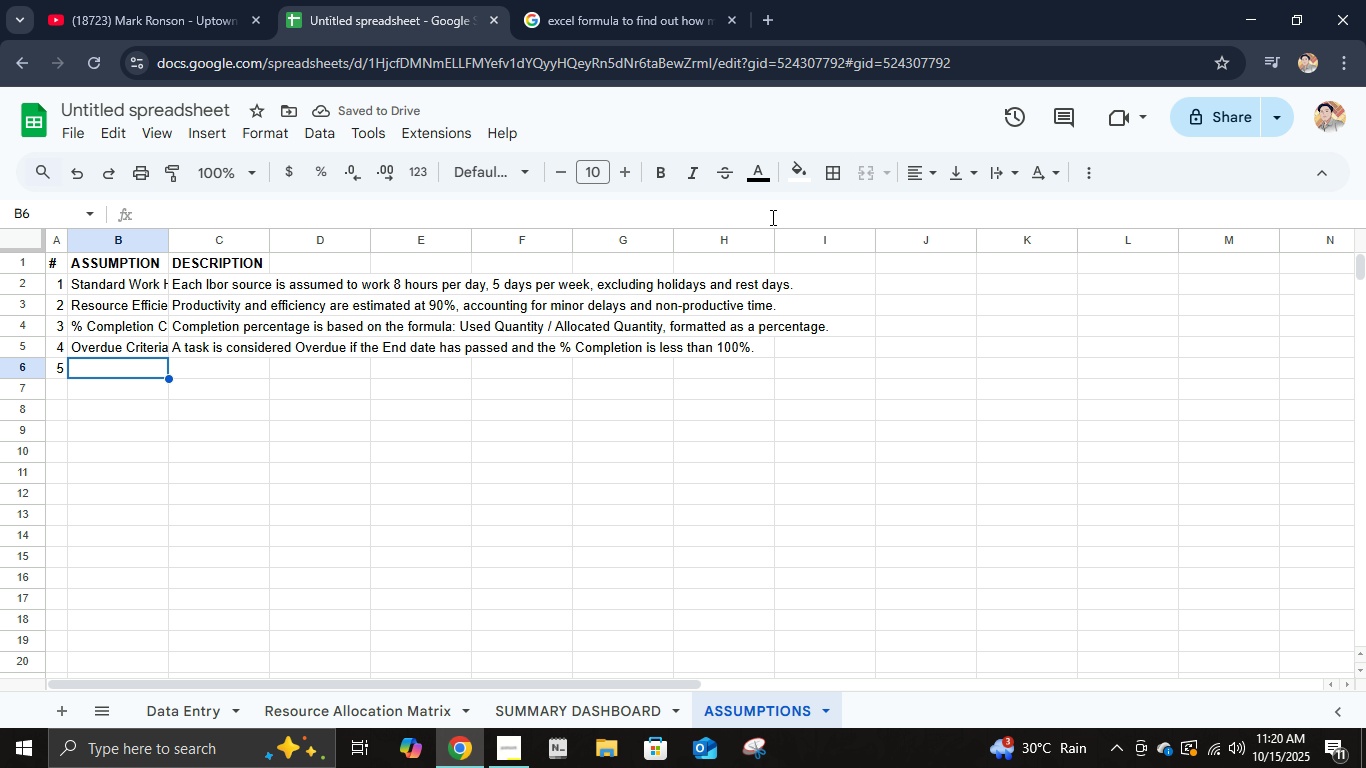 
type(d)
key(Backspace)
type(Due Soon )
key(Backspace)
type( Definition)
key(Tab)
type(Tasks are flagf)
key(Backspace)
type(gd as Due Soon if the End Date is whi)
key(Backspace)
key(Backspace)
type(ithin 3 days form )
key(Backspace)
key(Backspace)
key(Backspace)
key(Backspace)
type(rom today and not yet completed.)
 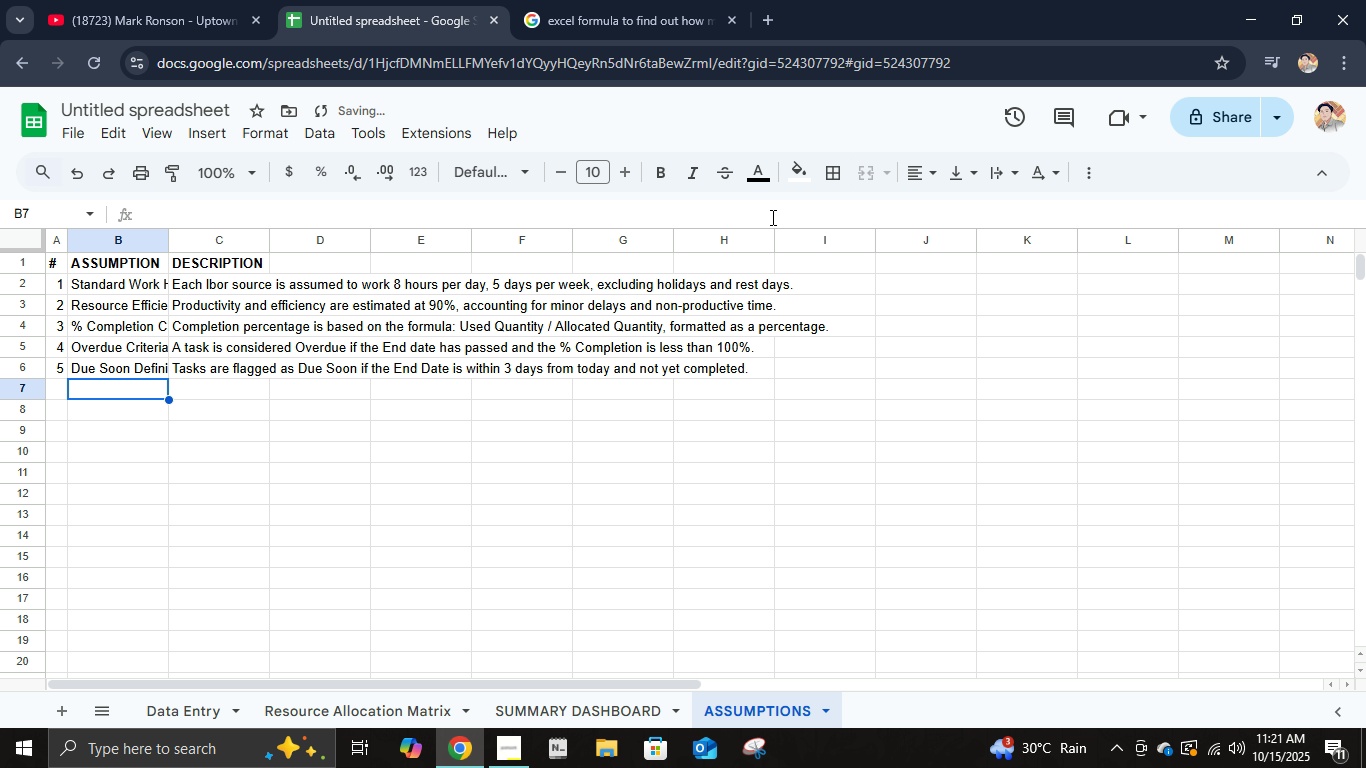 
 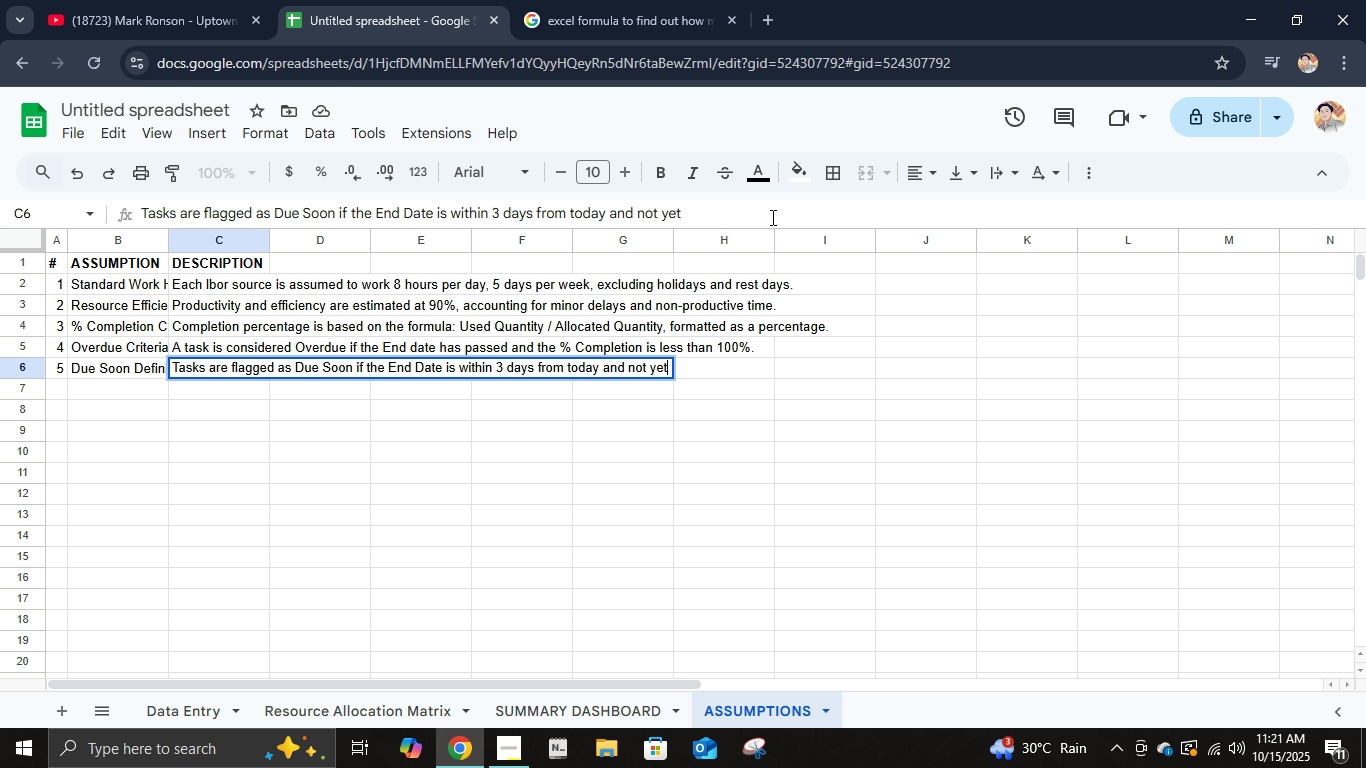 
key(Enter)
 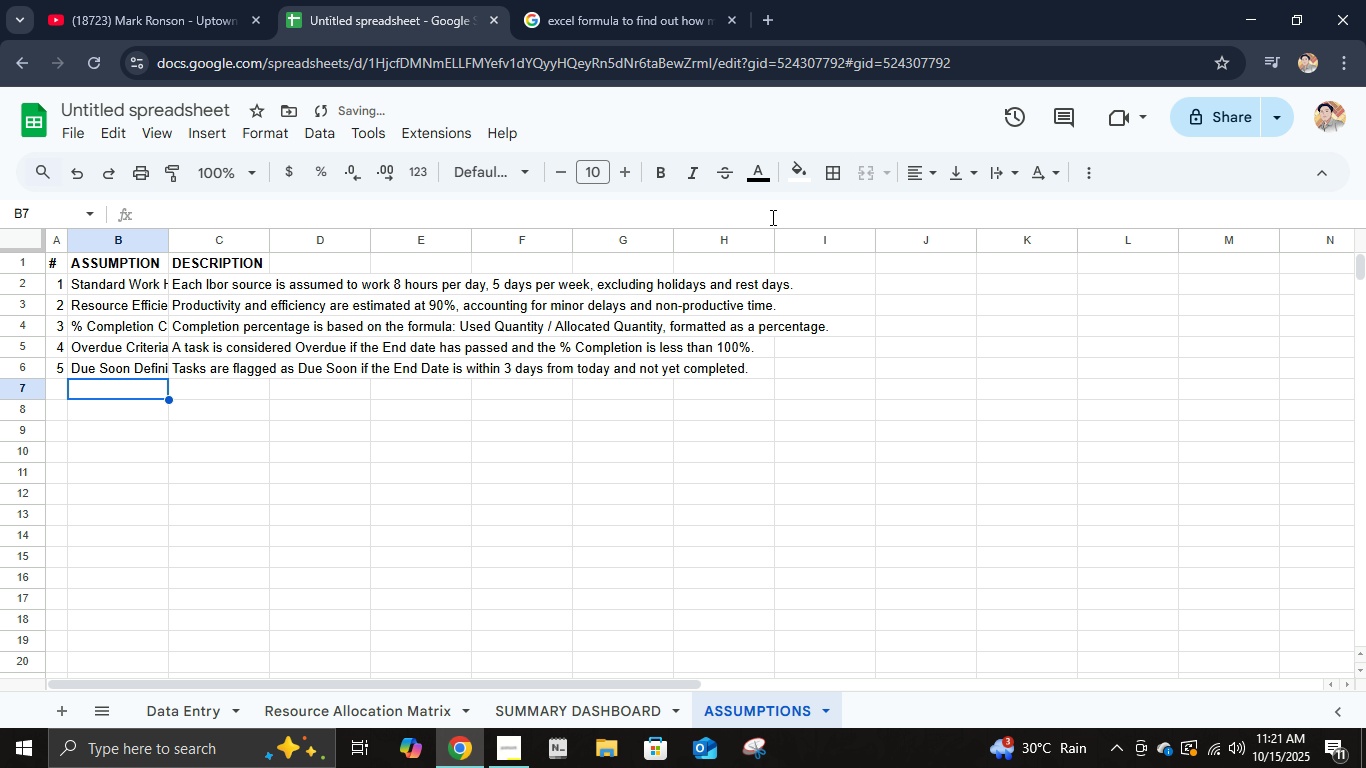 
key(ArrowLeft)
 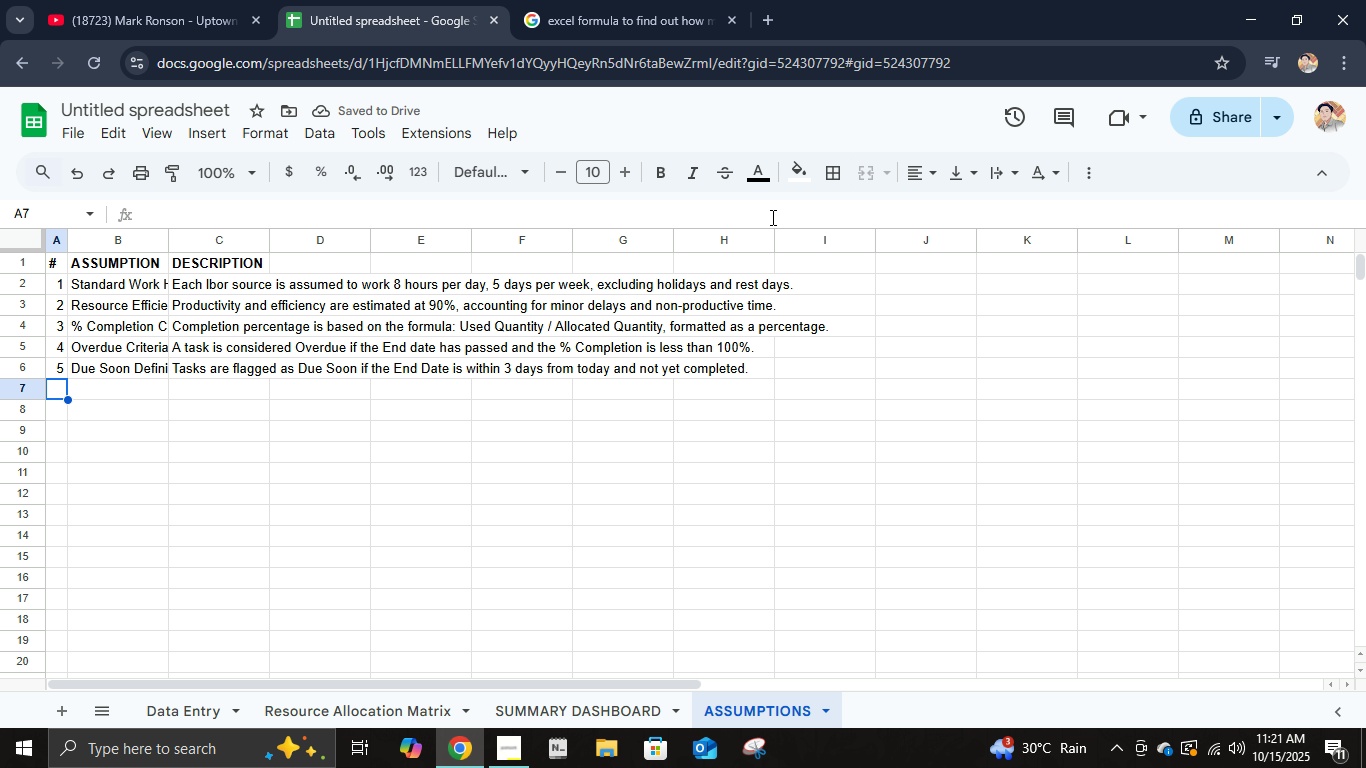 
type(6)
key(Tab)
type(Resource Allocation Prioity)
key(Backspace)
key(Backspace)
key(Backspace)
type(rity)
key(Tab)
type(Resources are first assis)
key(Backspace)
type(gned to critical or behind-schedule projects, followed by less urgent ones.)
 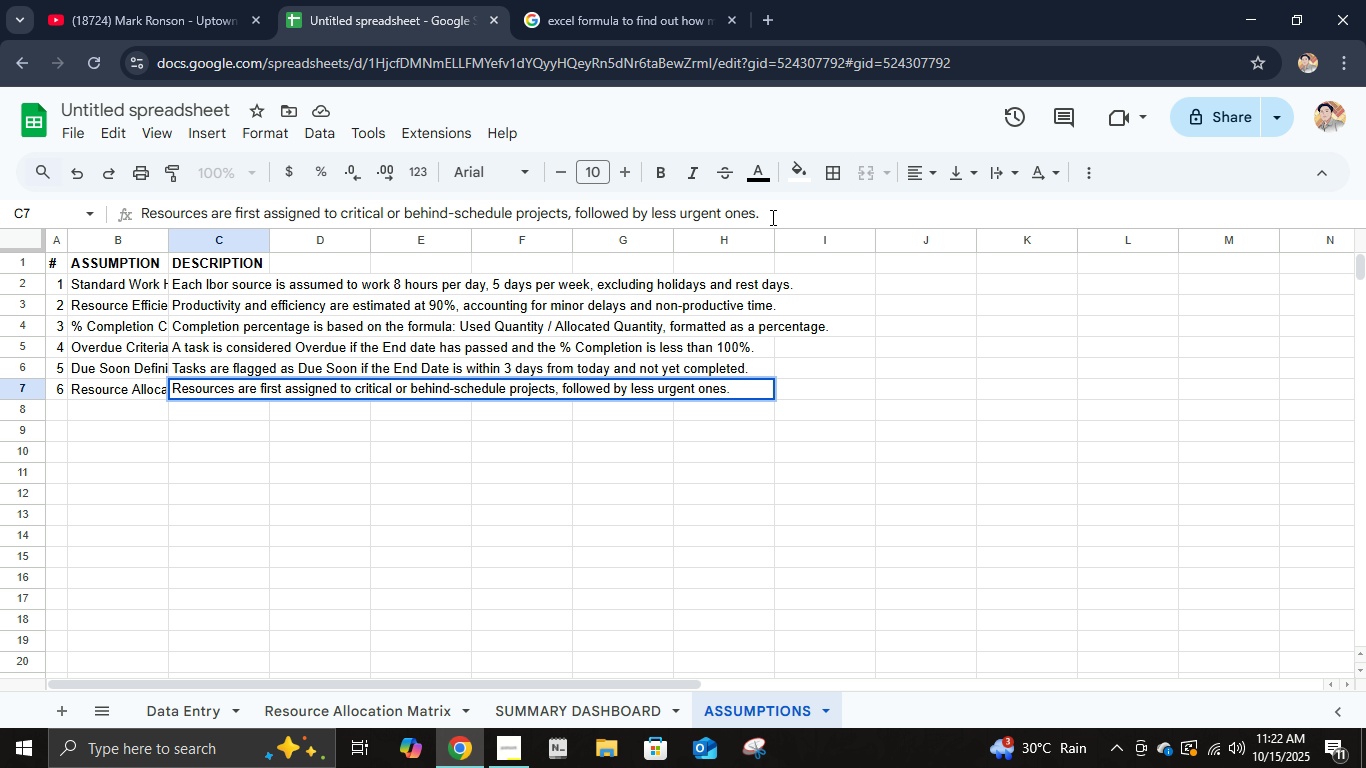 
key(Enter)
 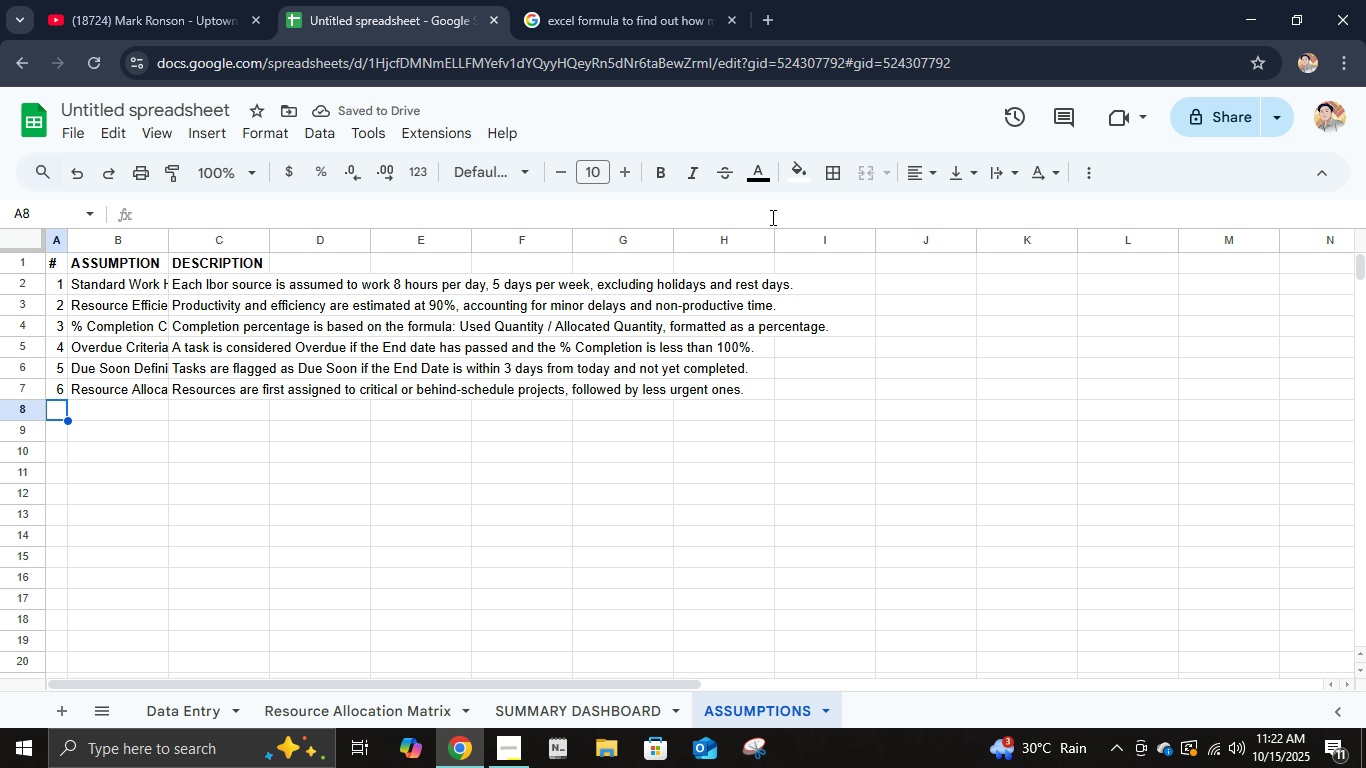 
type(7)
key(Tab)
type(Data Update Frequency)
key(Tab)
type(Project data is exped)
key(Backspace)
type(cted to be updated daily for accuracy daily o)
key(Backspace)
type(for accu)
 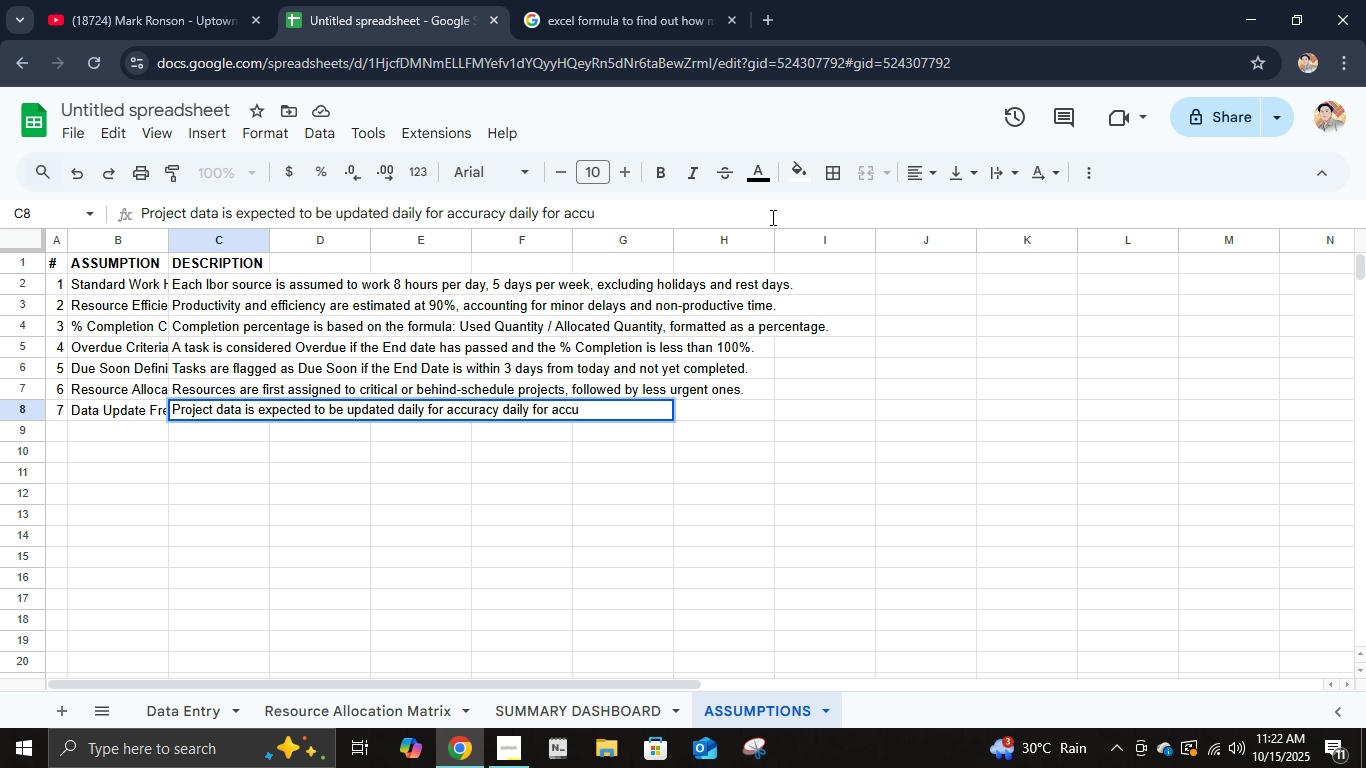 
hold_key(key=Backspace, duration=0.69)
 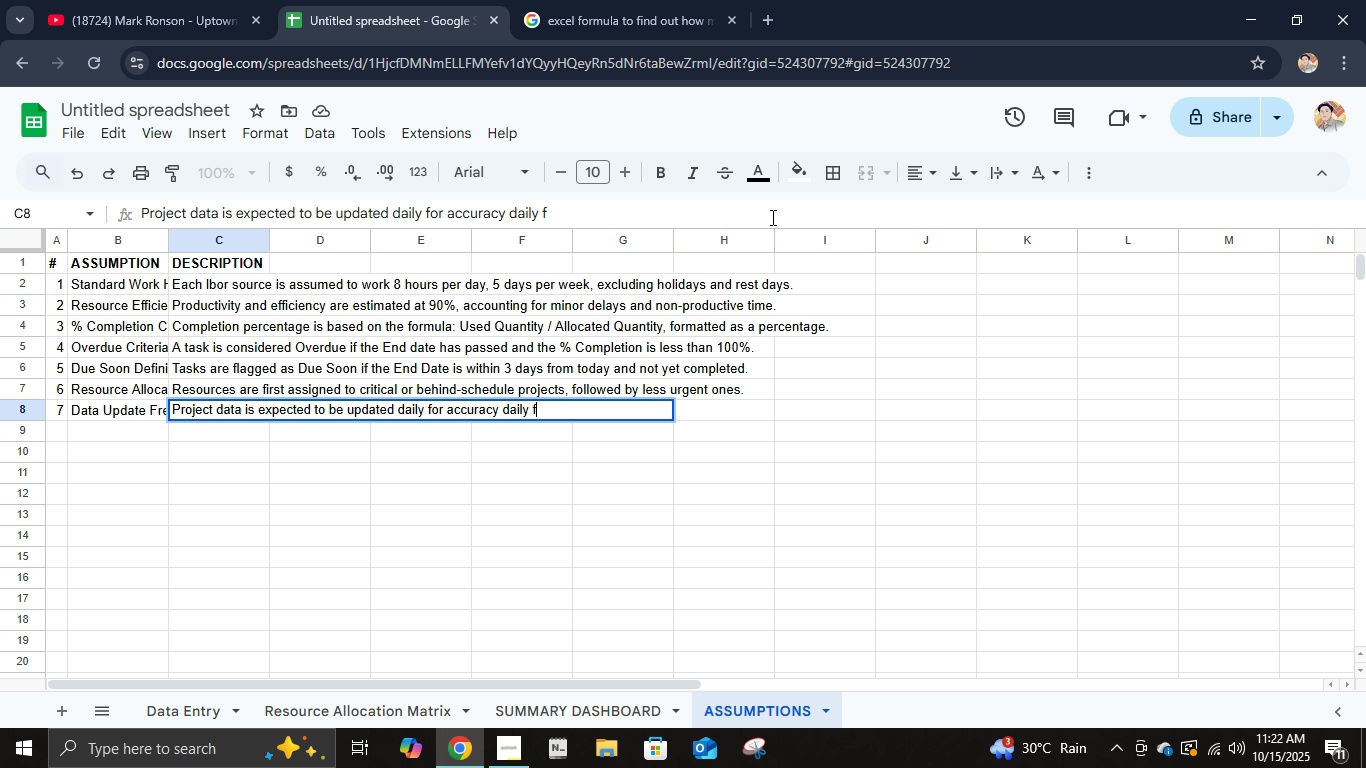 
key(Backspace)
key(Backspace)
key(Backspace)
key(Backspace)
key(Backspace)
key(Backspace)
key(Backspace)
type(in progress ta)
key(Backspace)
type(rackingand )
key(Backspace)
key(Backspace)
key(Backspace)
key(Backspace)
type( and reporting.)
 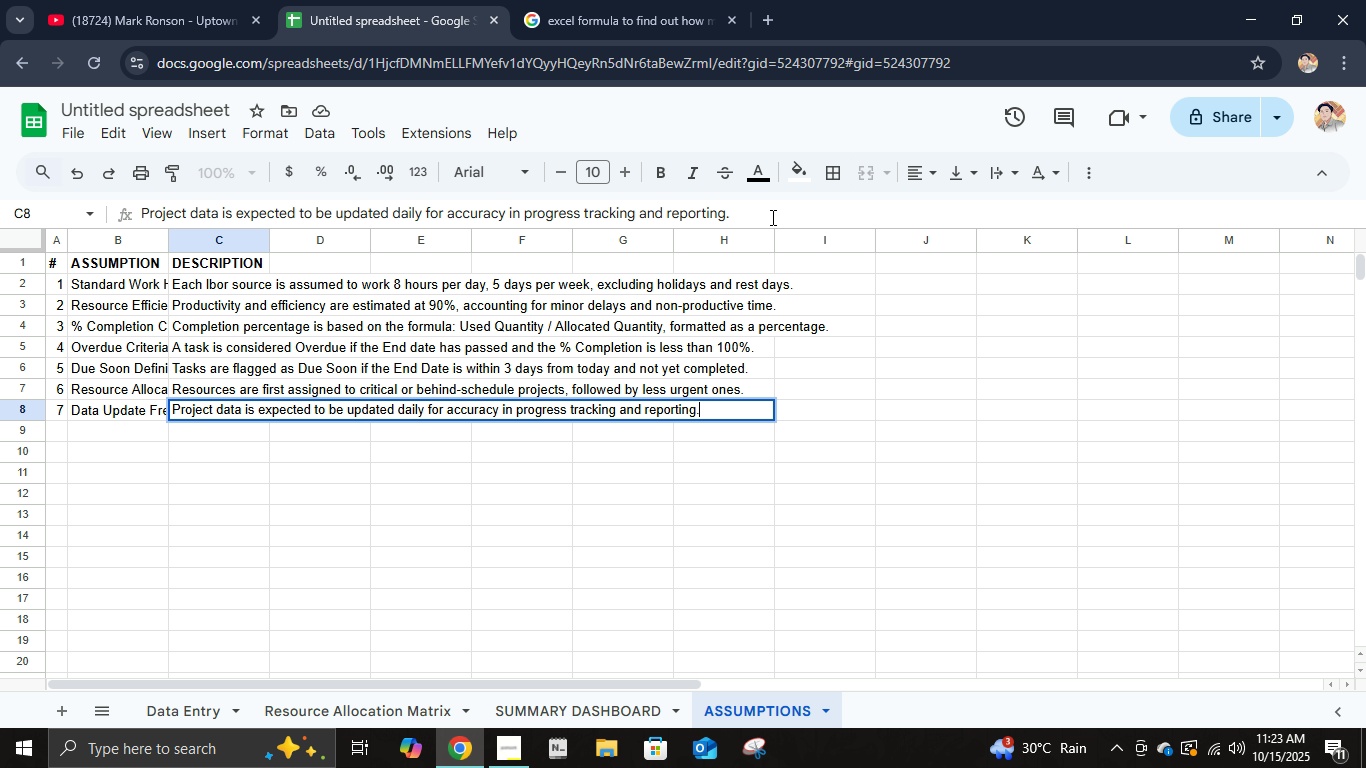 
key(Enter)
 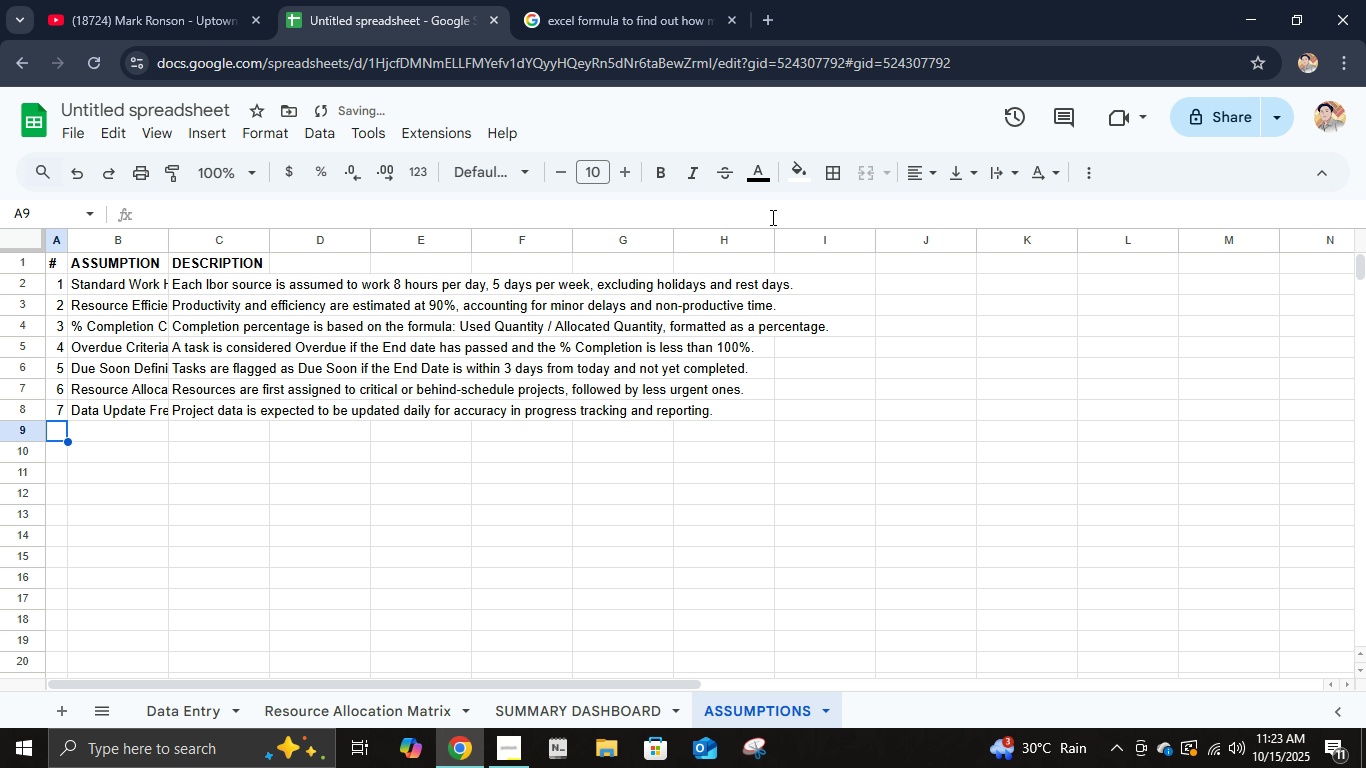 
type(8)
key(Tab)
type(Currency and Units)
key(Tab)
type(All w)
key(Backspace)
type(quantities and costs are assumed to be in consistent units (3)
key(Backspace)
type(e.g., houre)
key(Backspace)
type(s, pieces, or kilograms) and defauld)
key(Backspace)
type(t currency = Php, ule)
key(Backspace)
key(Backspace)
type(nm)
key(Backspace)
key(Backspace)
type(nless S)
key(Backspace)
type(stated a)
key(Backspace)
type(otherwise.)
 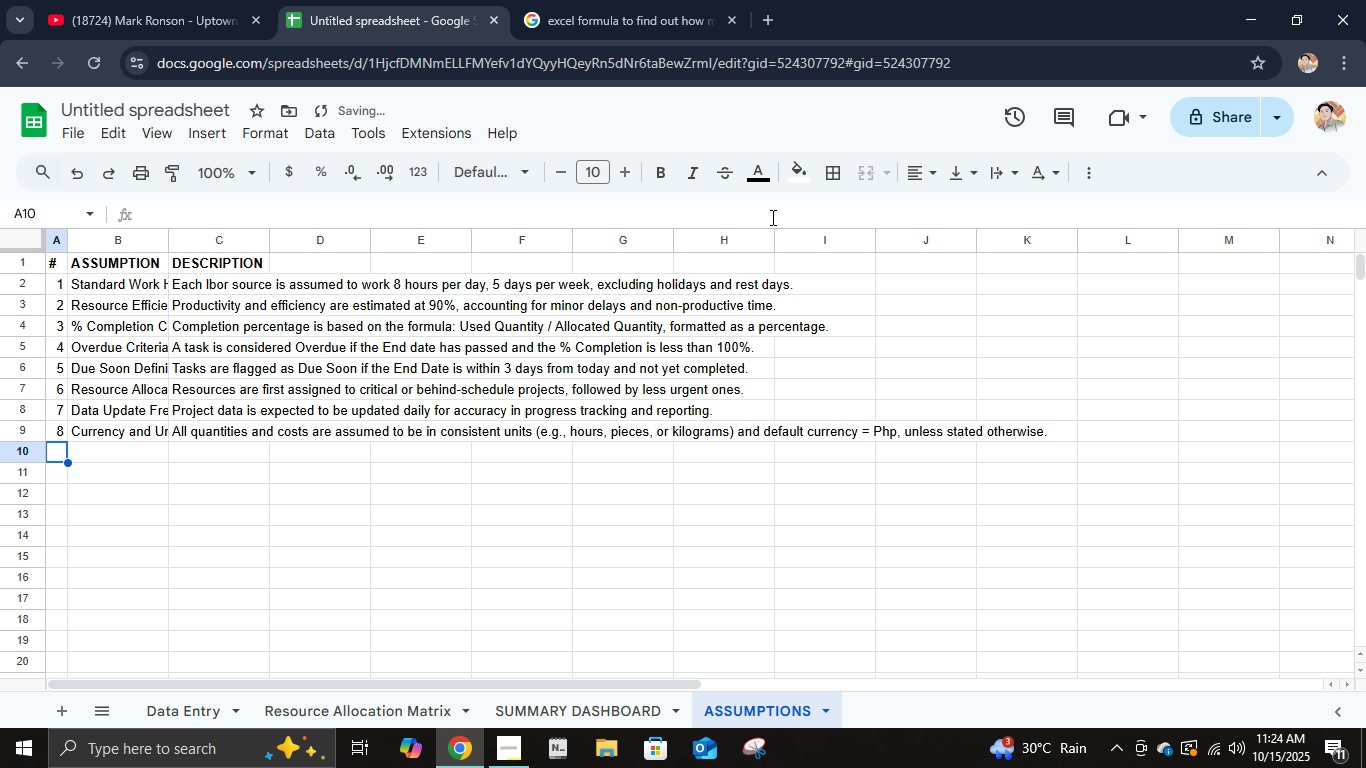 
 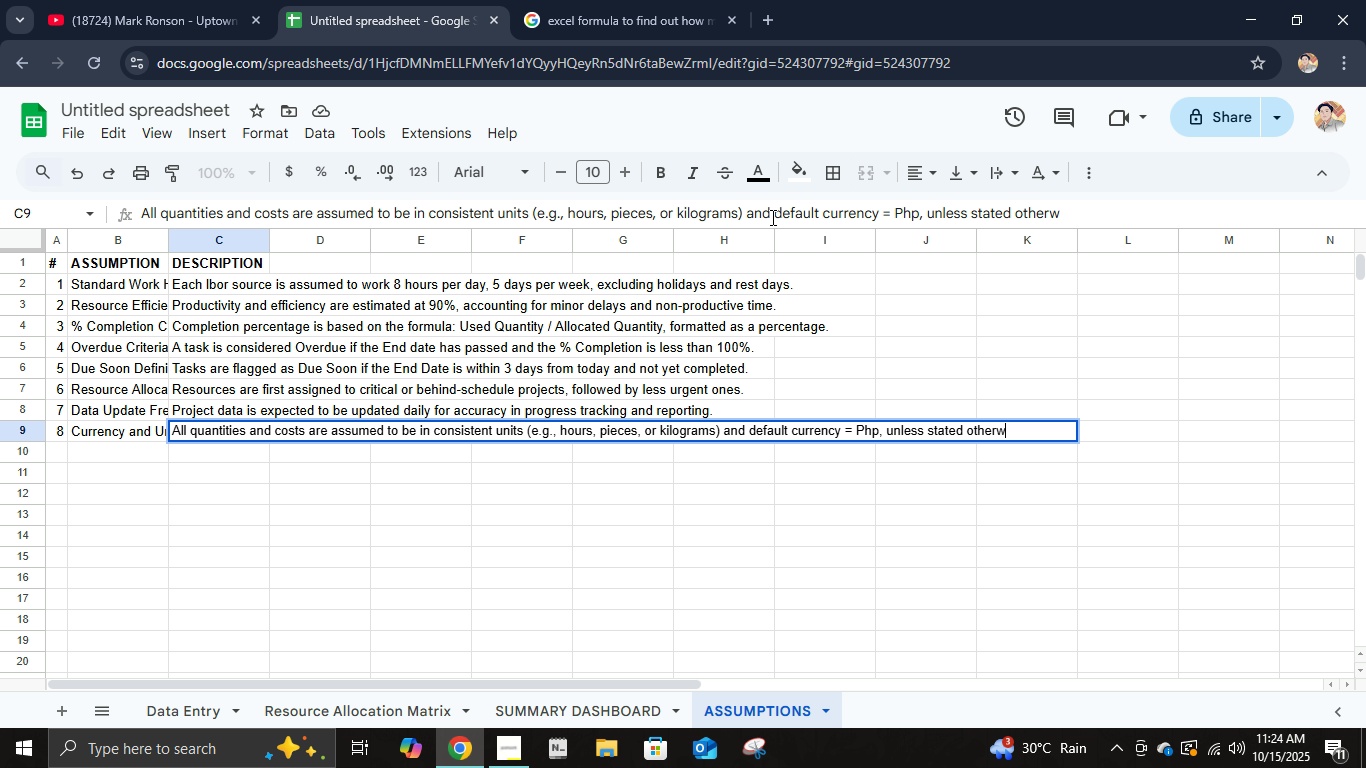 
key(Enter)
 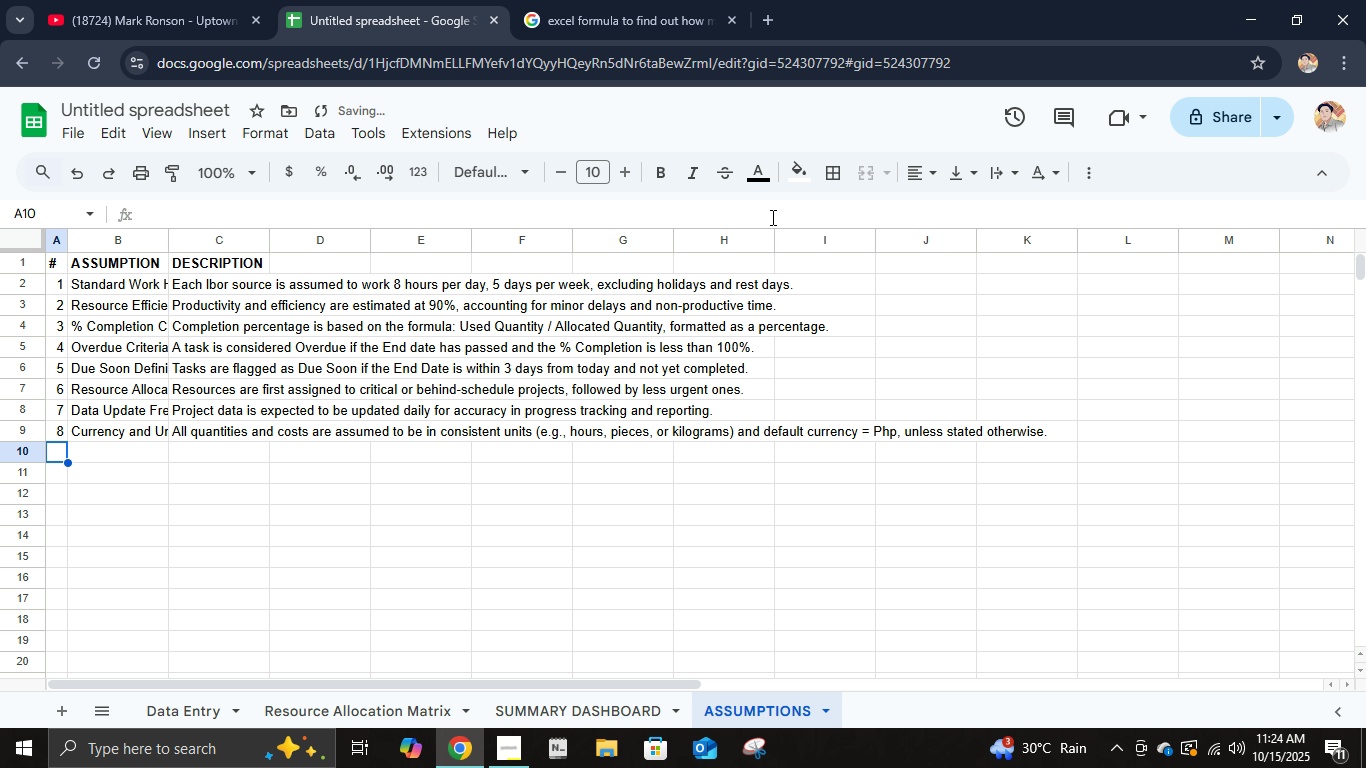 
key(9)
 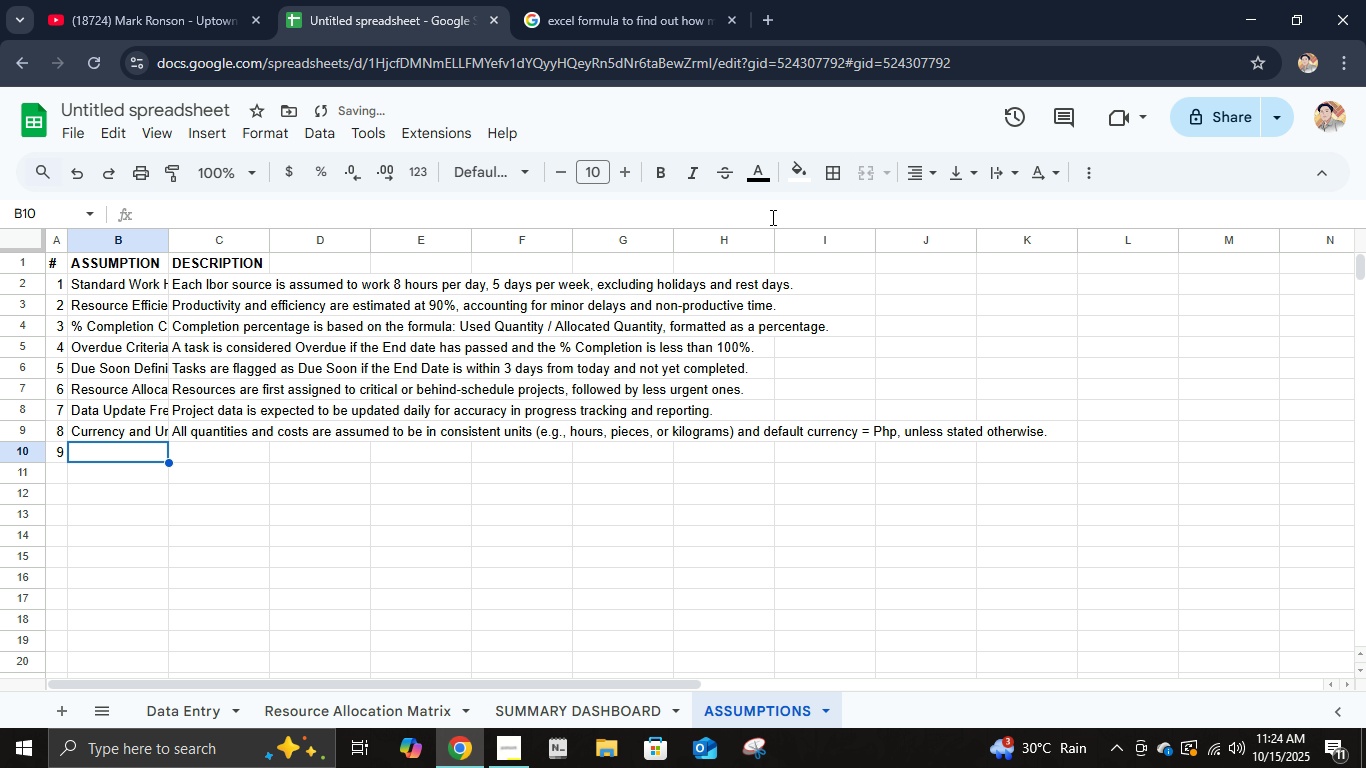 
key(Tab)
 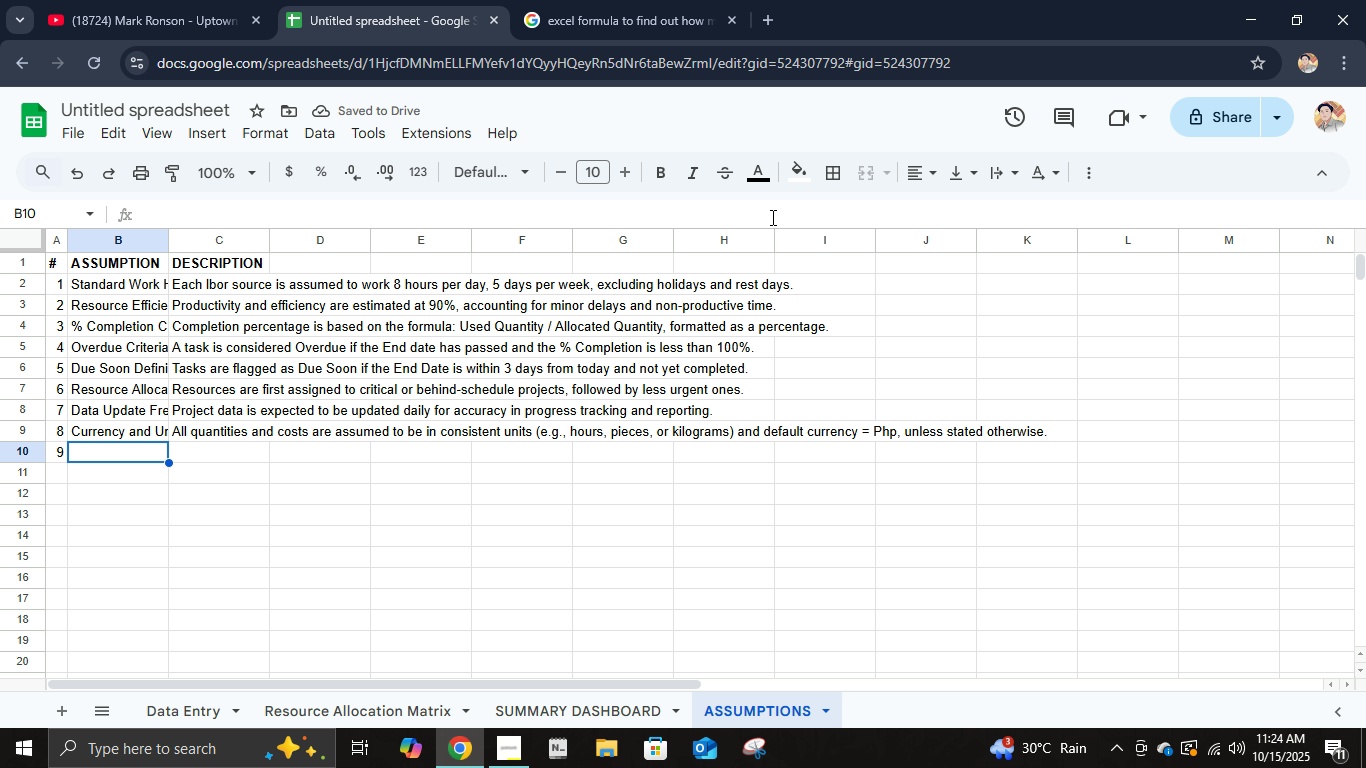 
type(Timeline Accuray)
key(Backspace)
type(cy)
key(Tab)
type(Start and End Dates are assumed to reflect realistic schedules based on current site progress and weather conditions.)
 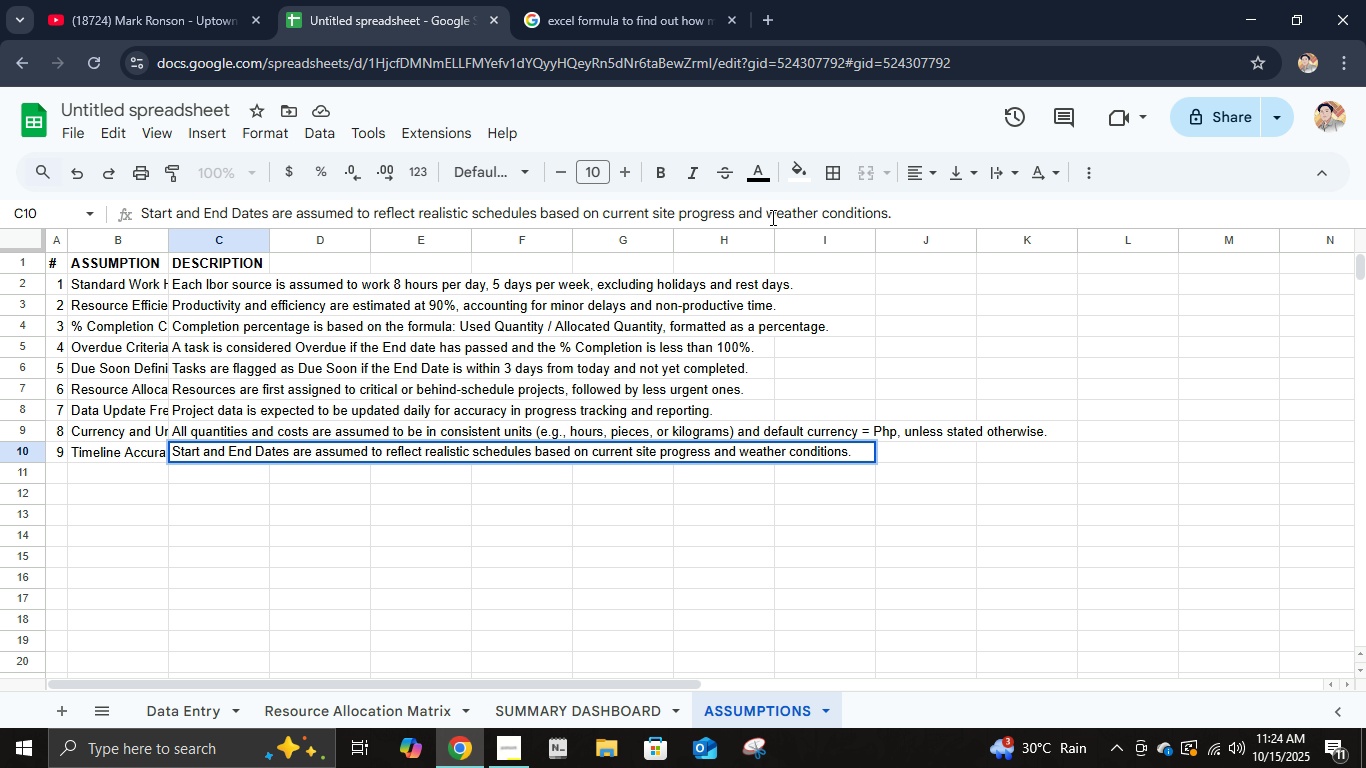 
key(Enter)
 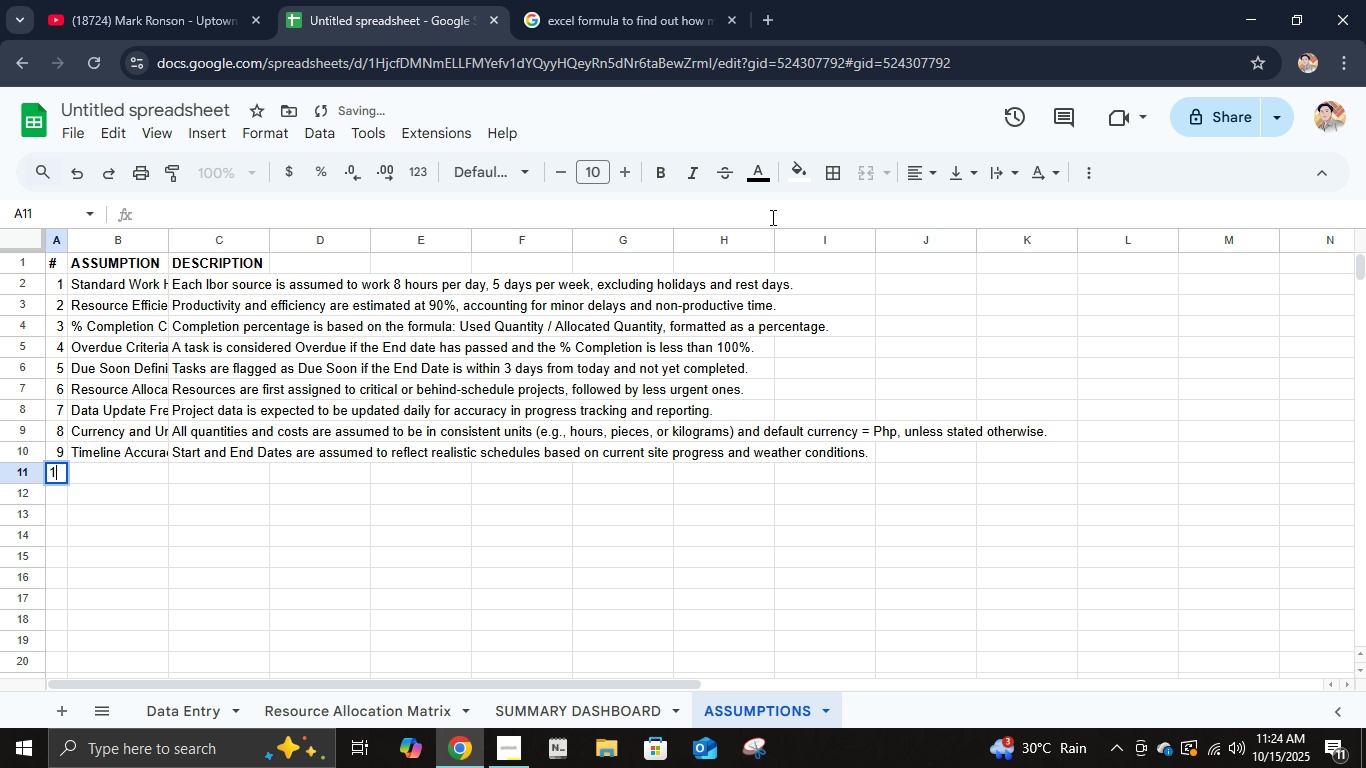 
type(10)
key(Tab)
type(Mobile Compatin)
key(Backspace)
type(bility)
key(Tab)
type(The spreadh)
key(Backspace)
type(shi)
key(Backspace)
type(eet layout and formatting are optimized for mov)
key(Backspace)
type(bile use )
key(Backspace)
type(, ensuring cal)
key(Backspace)
key(Backspace)
type(lair)
key(Backspace)
key(Backspace)
type(rity on smaller a)
key(Backspace)
type(devices.)
 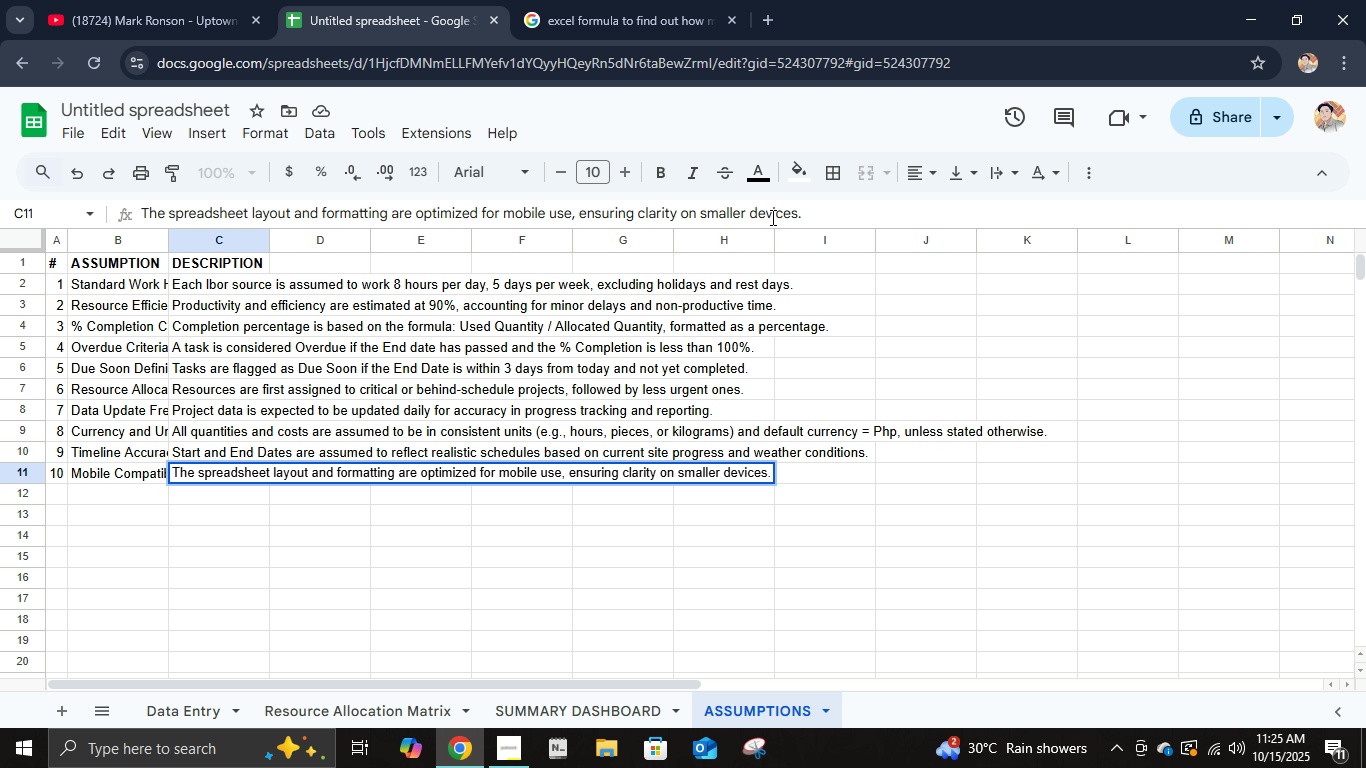 
key(Enter)
 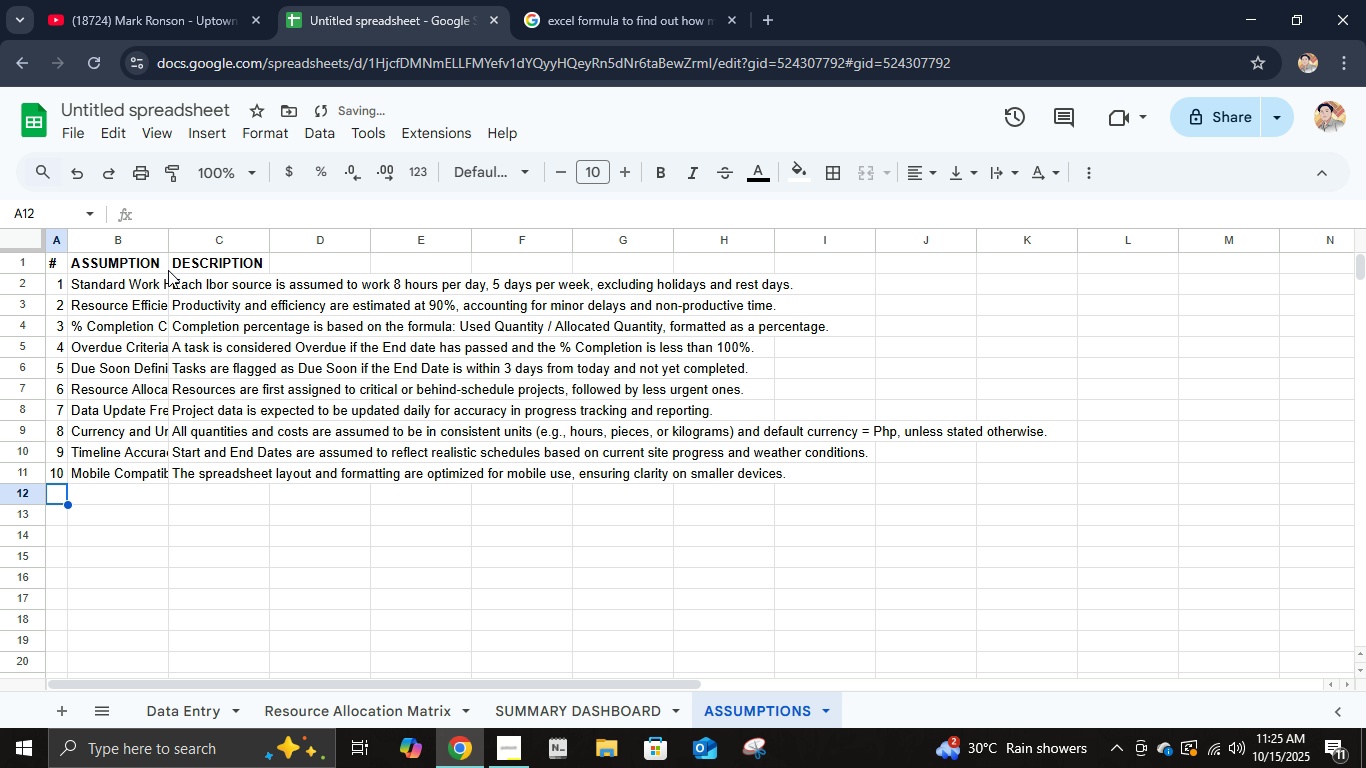 
left_click([61, 256])
 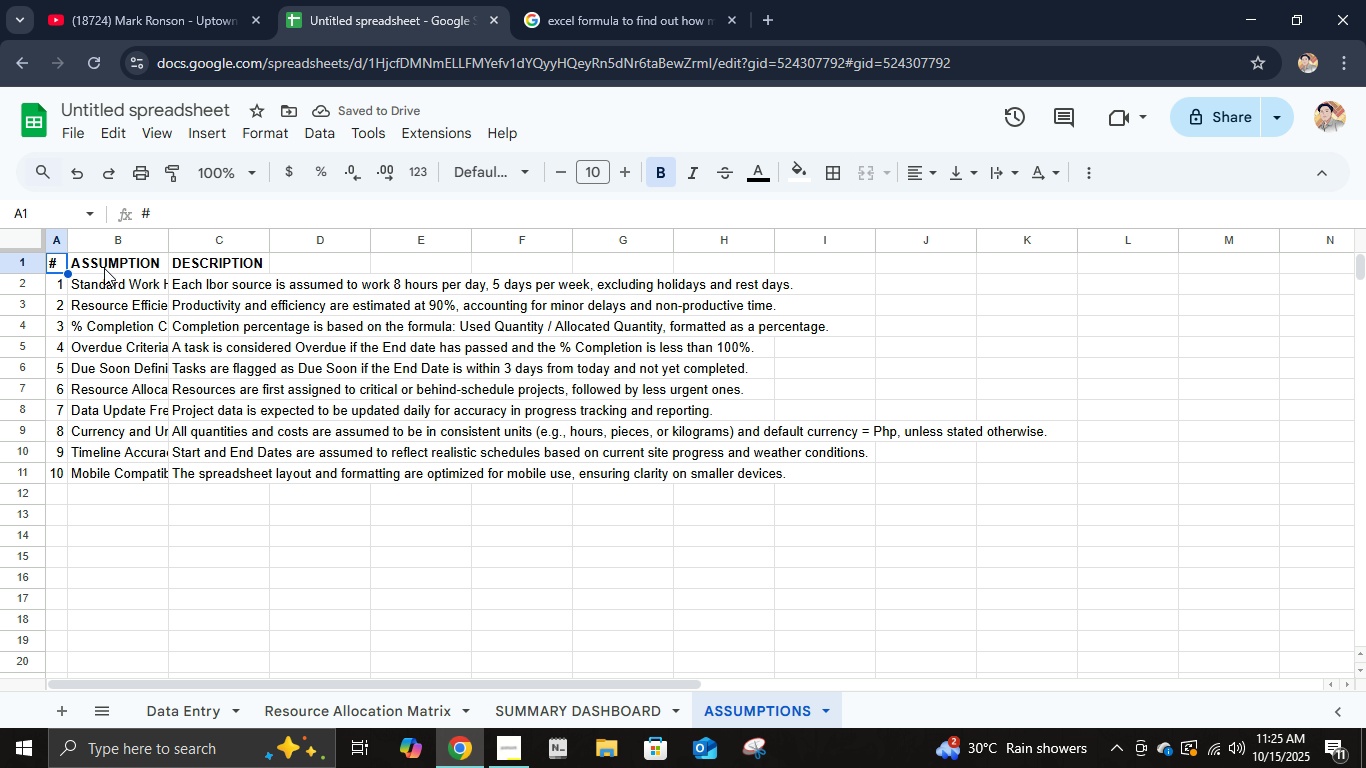 
hold_key(key=ShiftLeft, duration=1.52)
left_click([104, 268])
 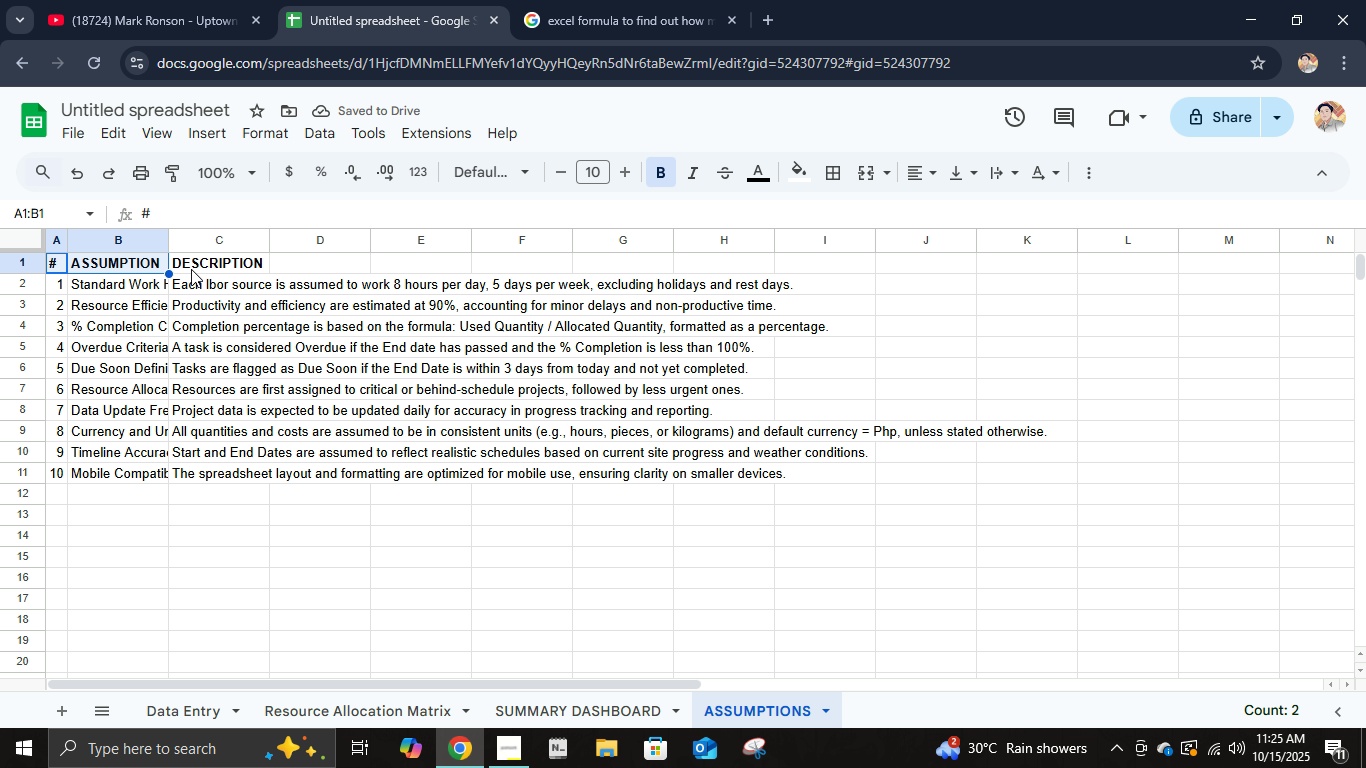 
left_click([191, 269])
 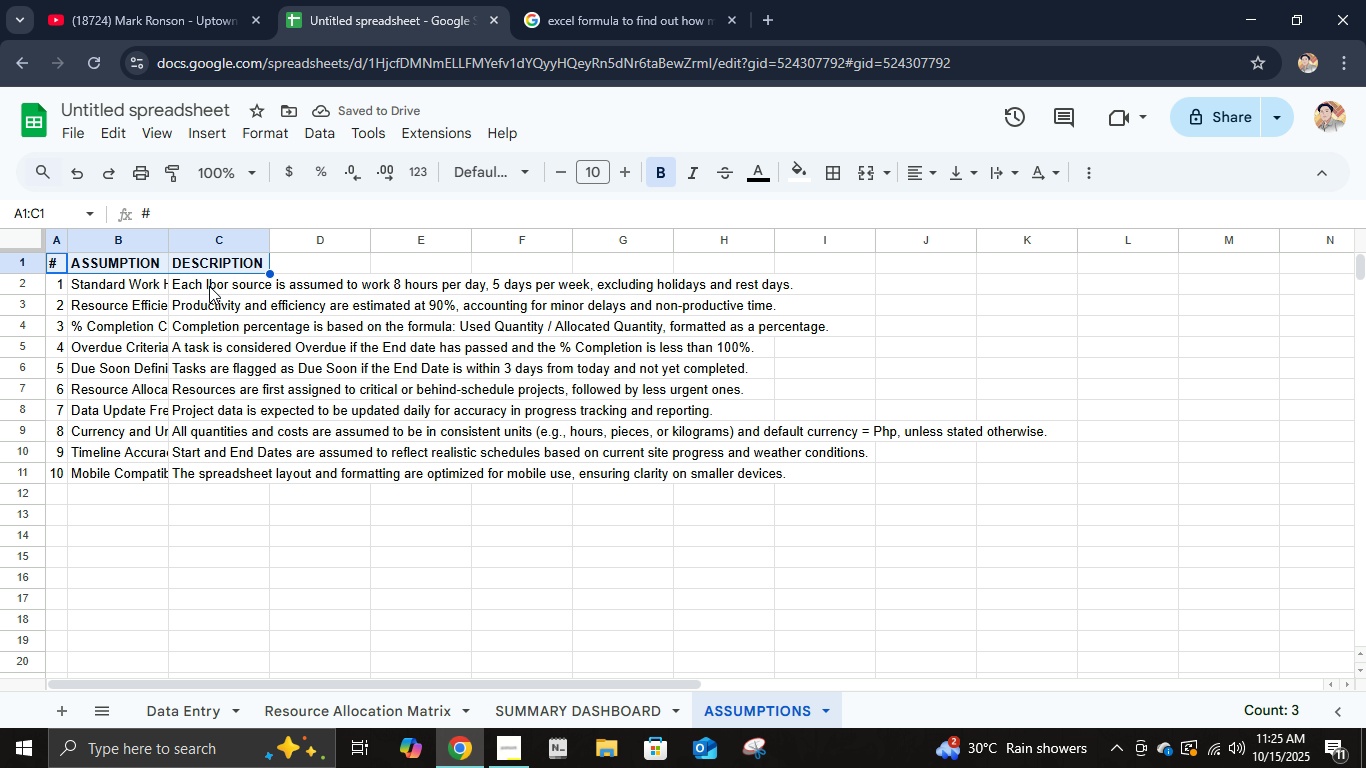 
key(Shift+ShiftLeft)
 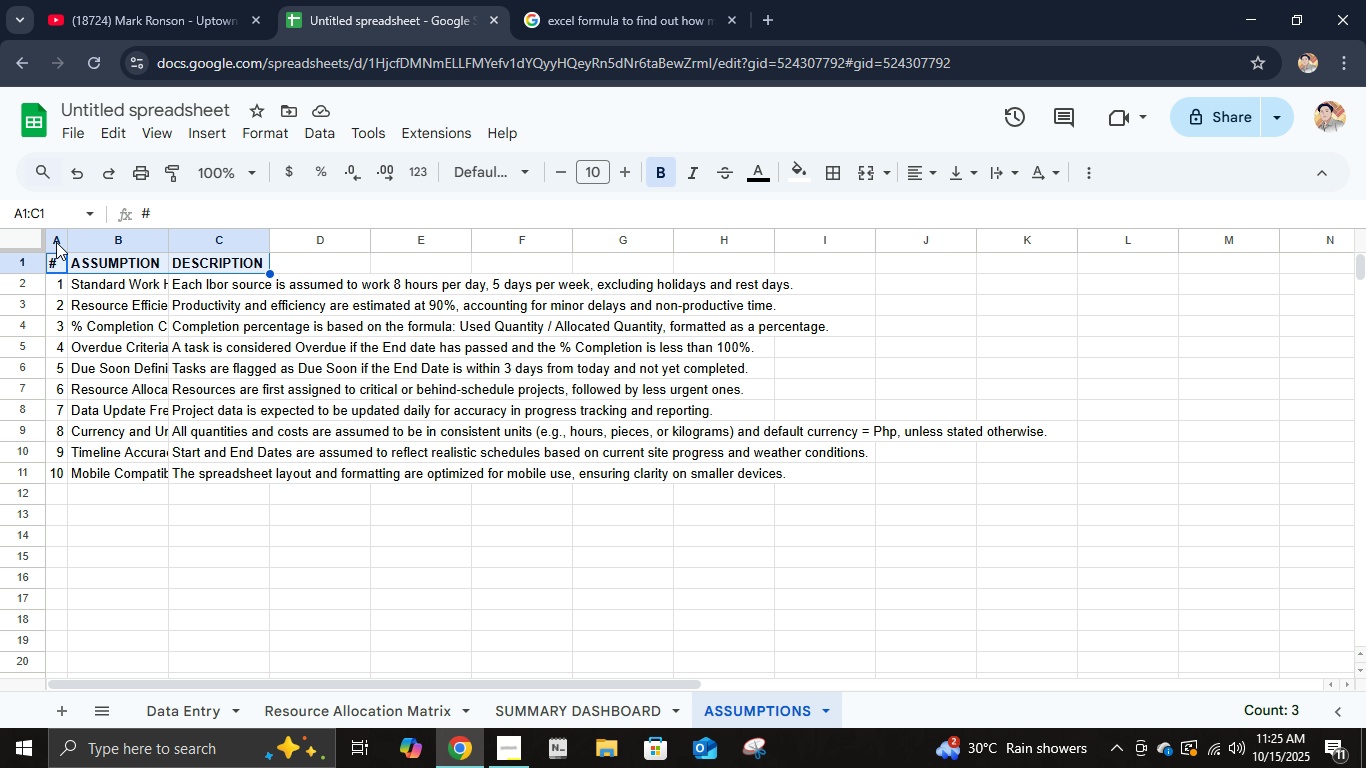 
hold_key(key=ShiftLeft, duration=0.98)
left_click([106, 245])
 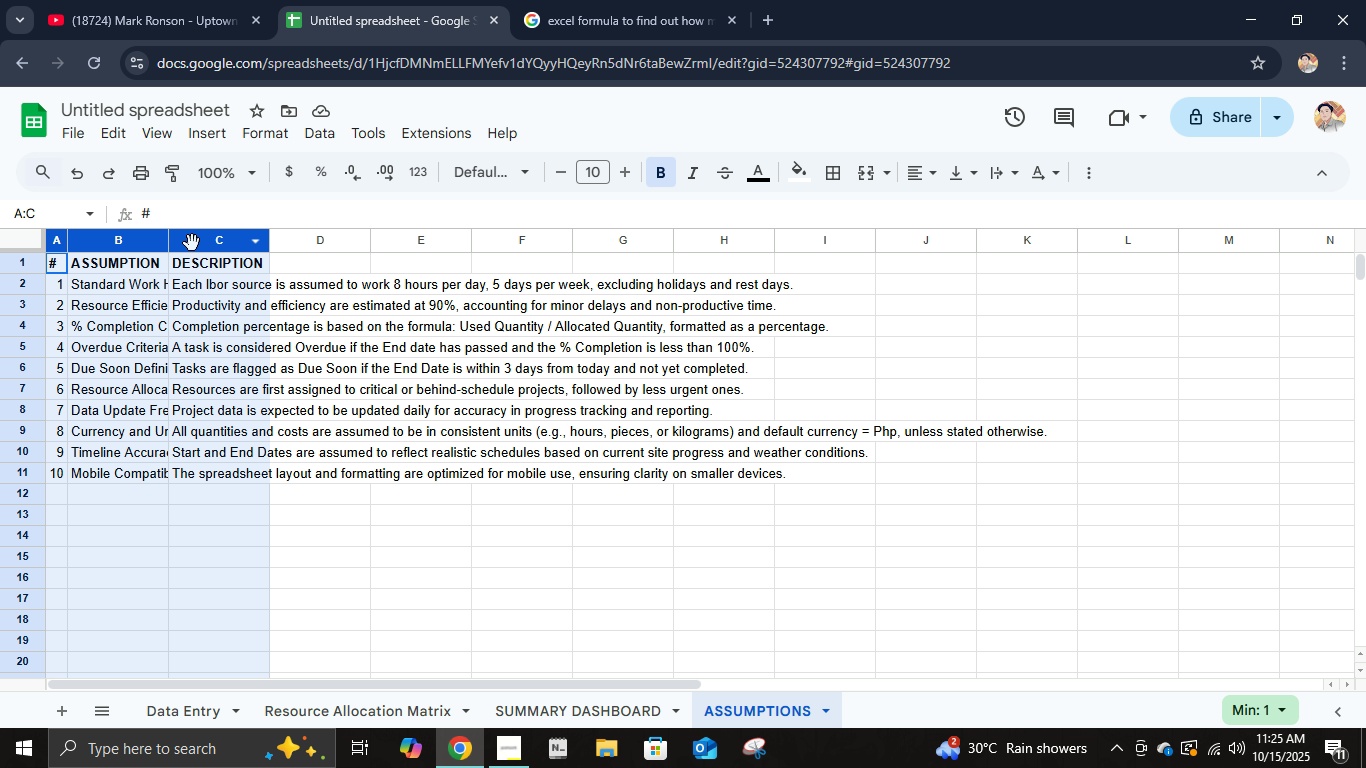 
left_click([192, 243])
 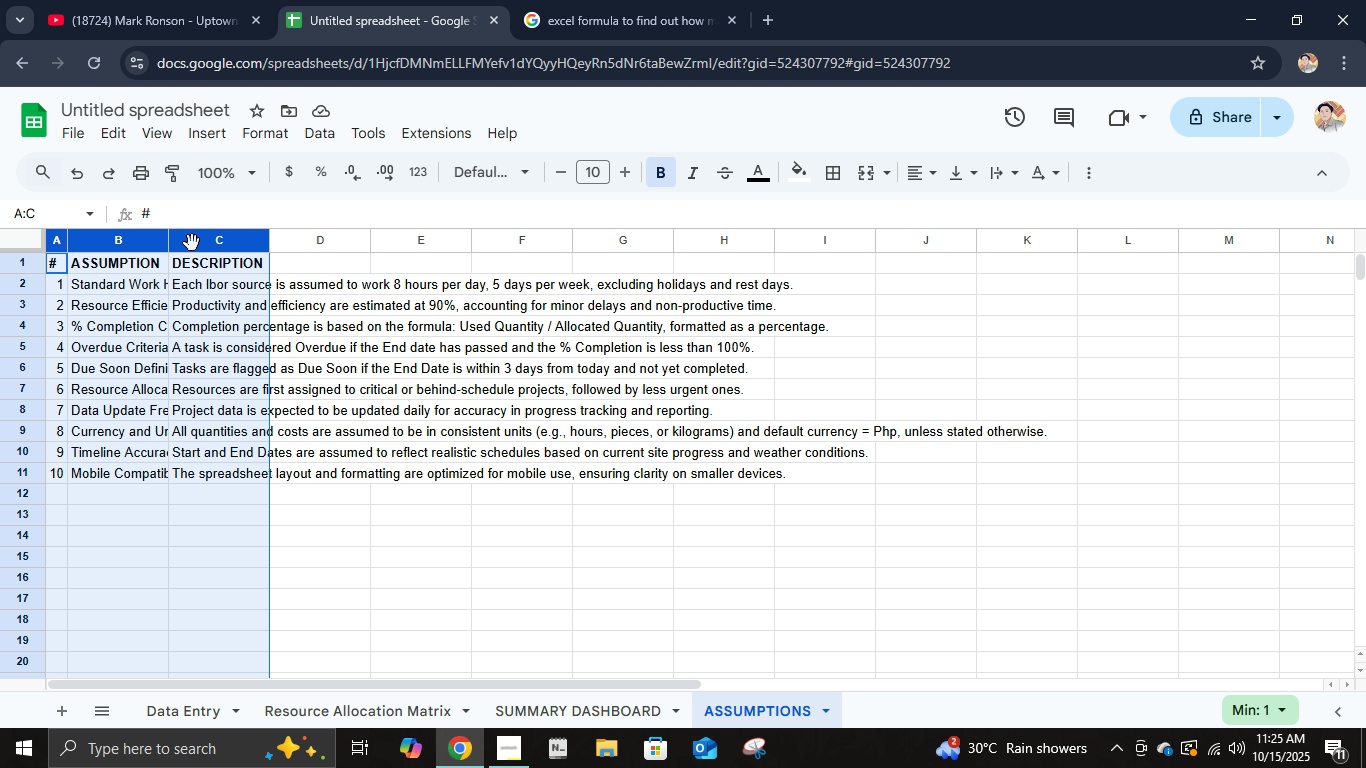 
right_click([192, 243])
 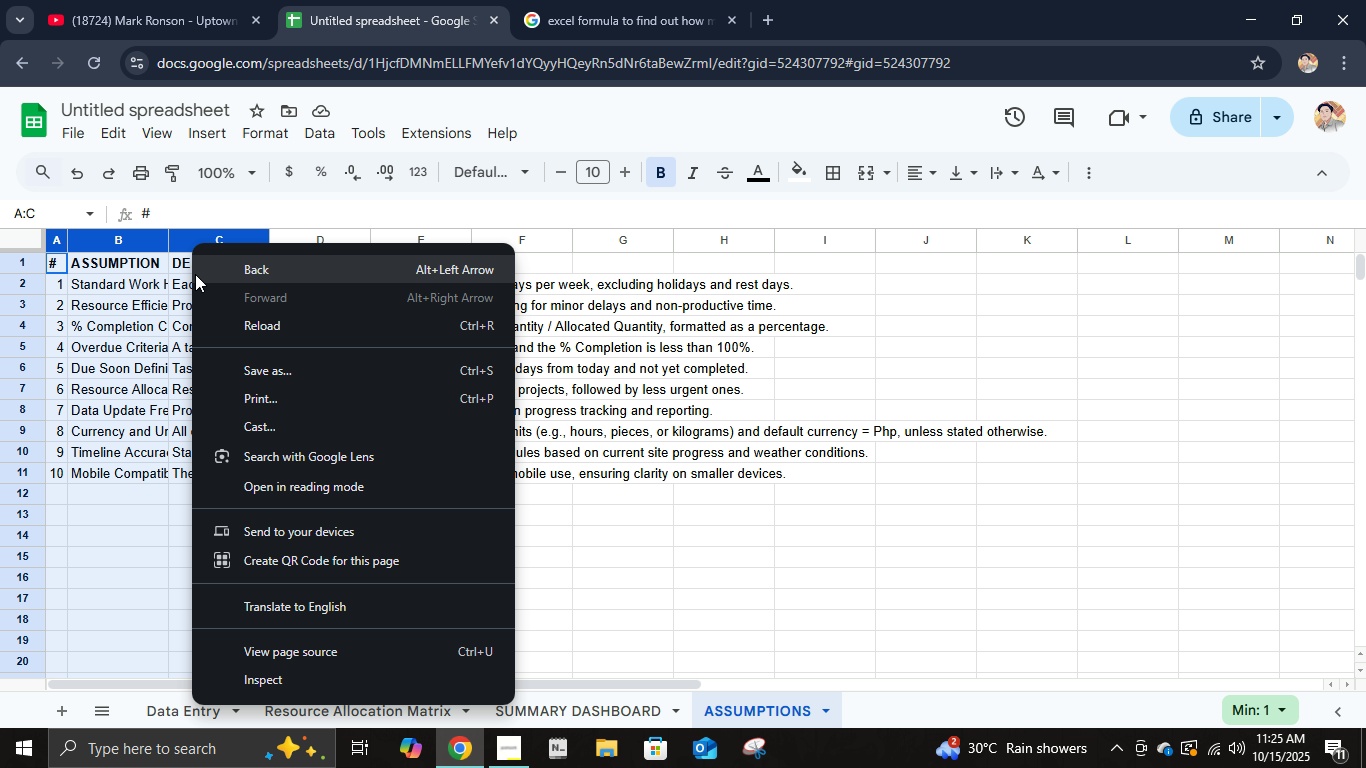 
right_click([170, 245])
 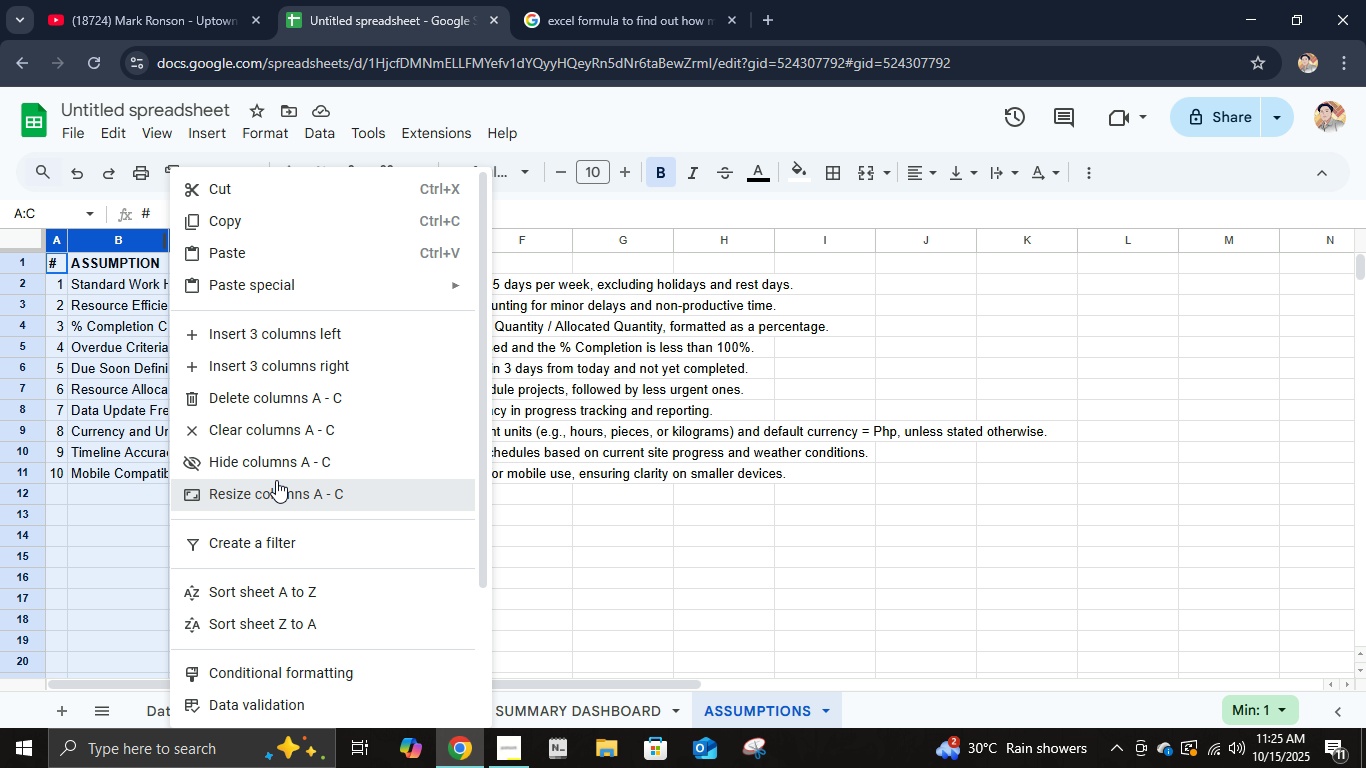 
left_click([276, 480])
 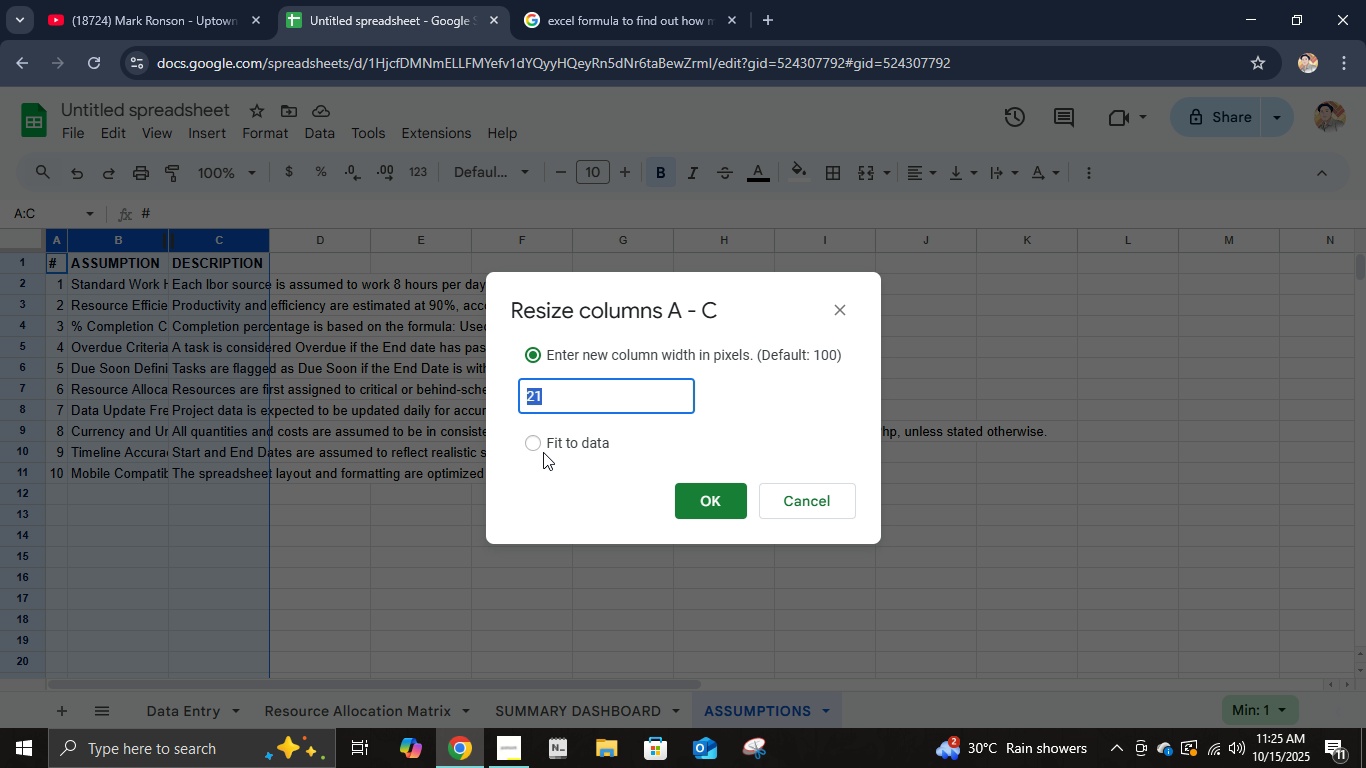 
left_click([543, 446])
 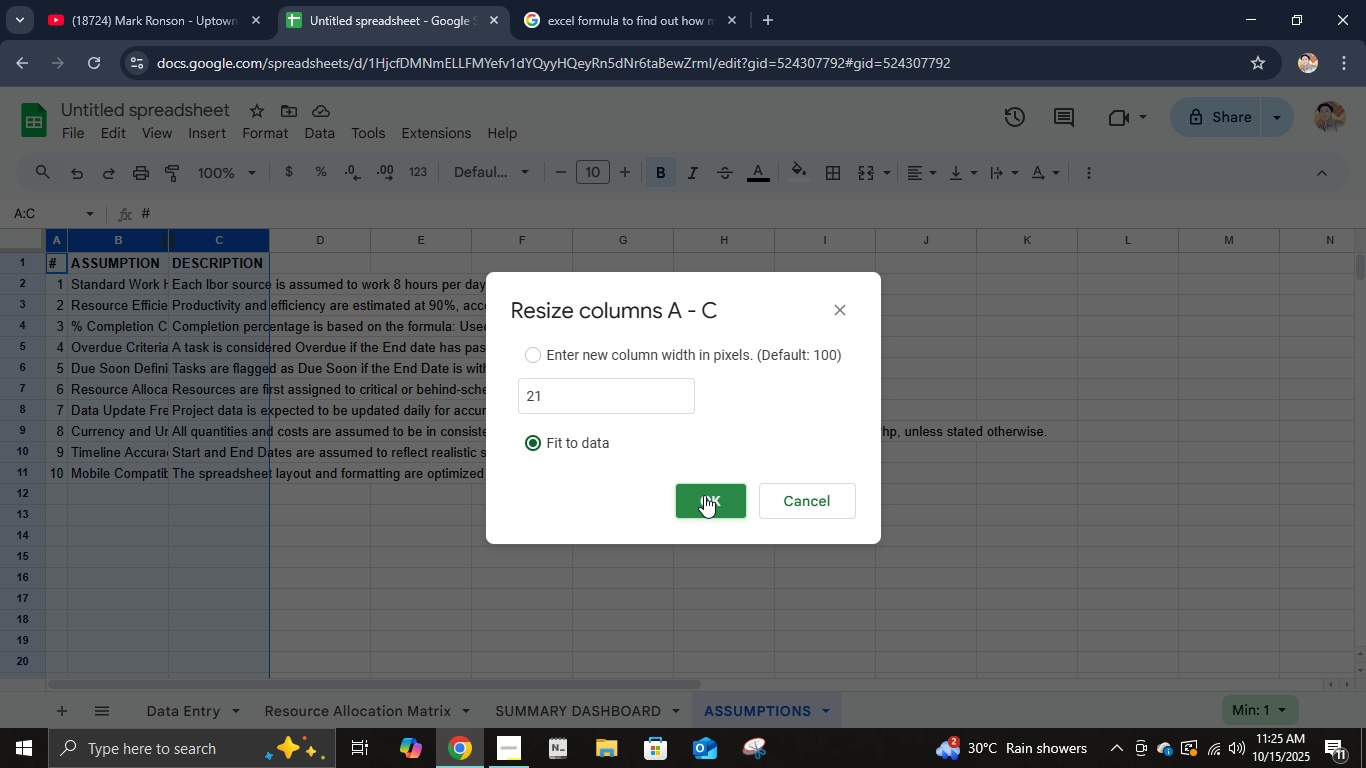 
left_click([704, 495])
 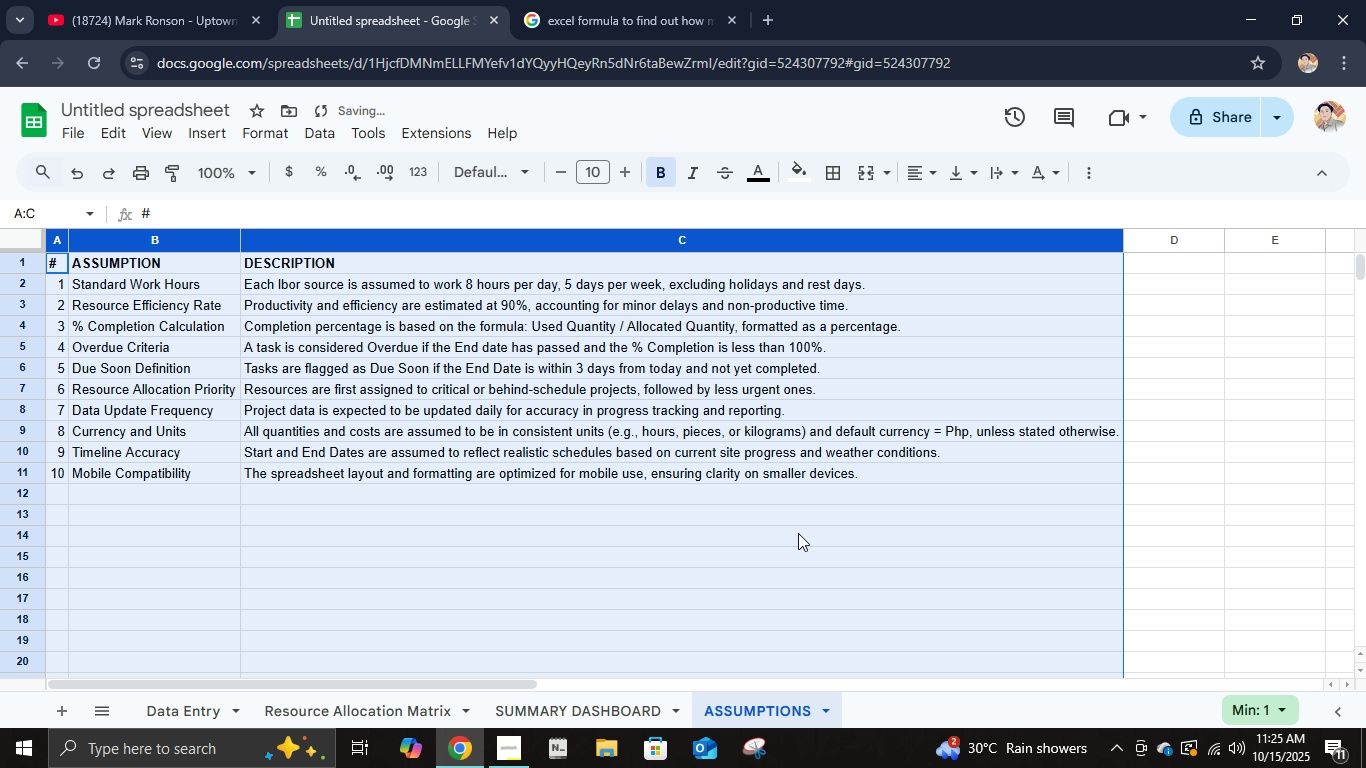 
left_click([798, 533])
 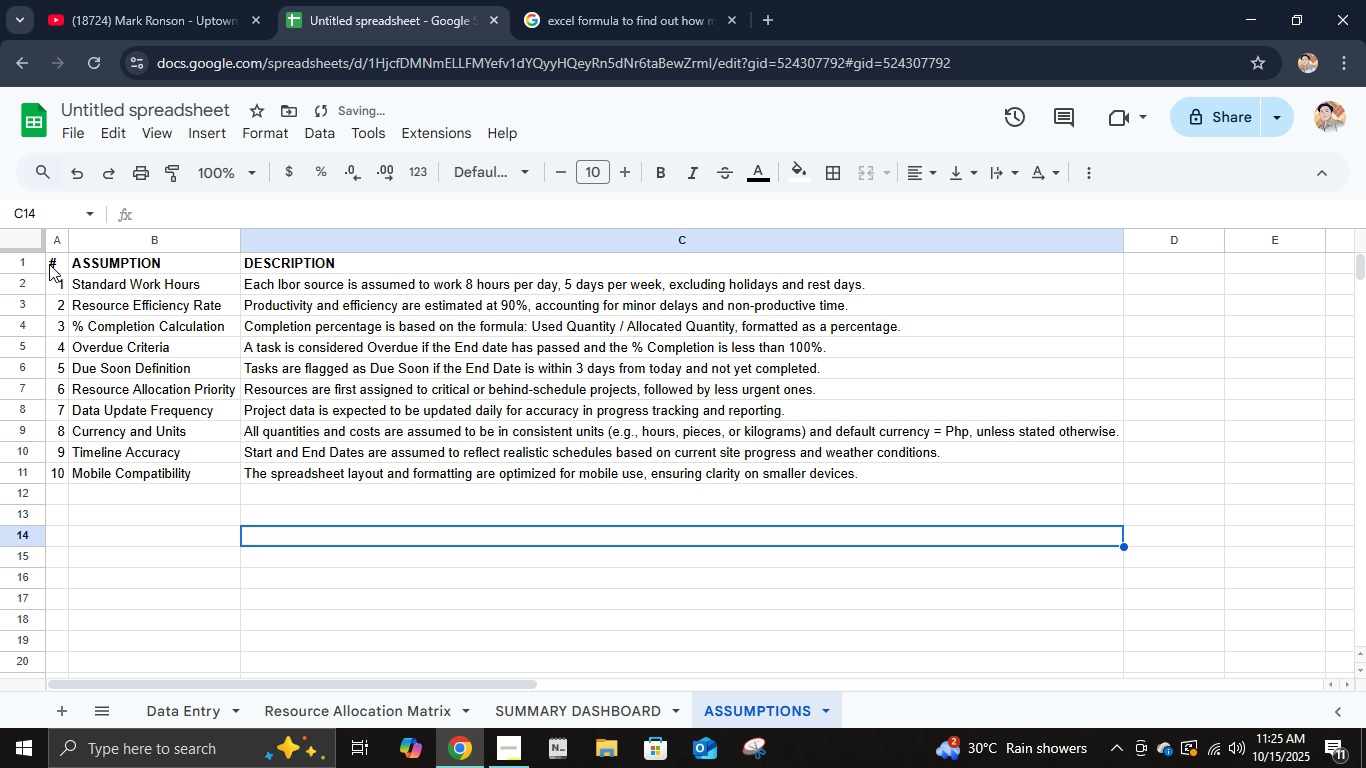 
left_click([48, 263])
 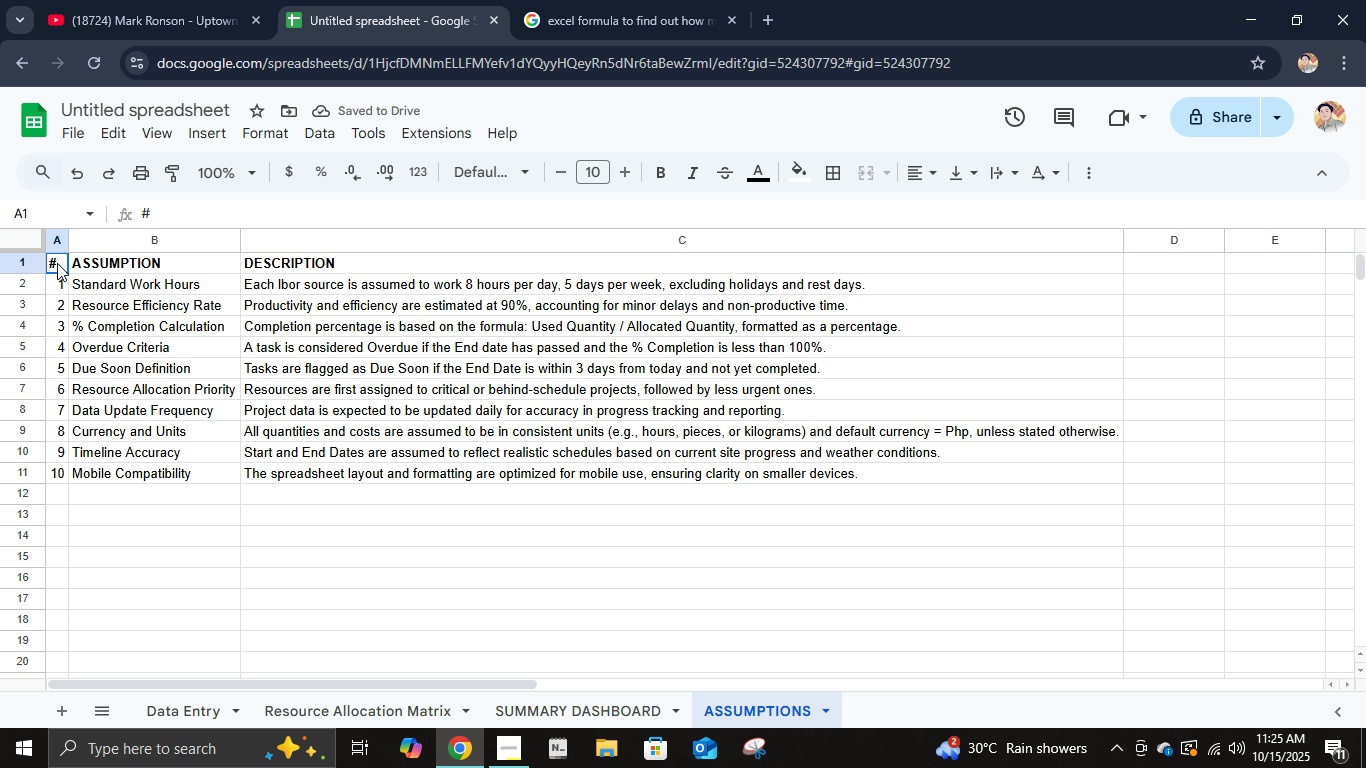 
left_click([57, 263])
 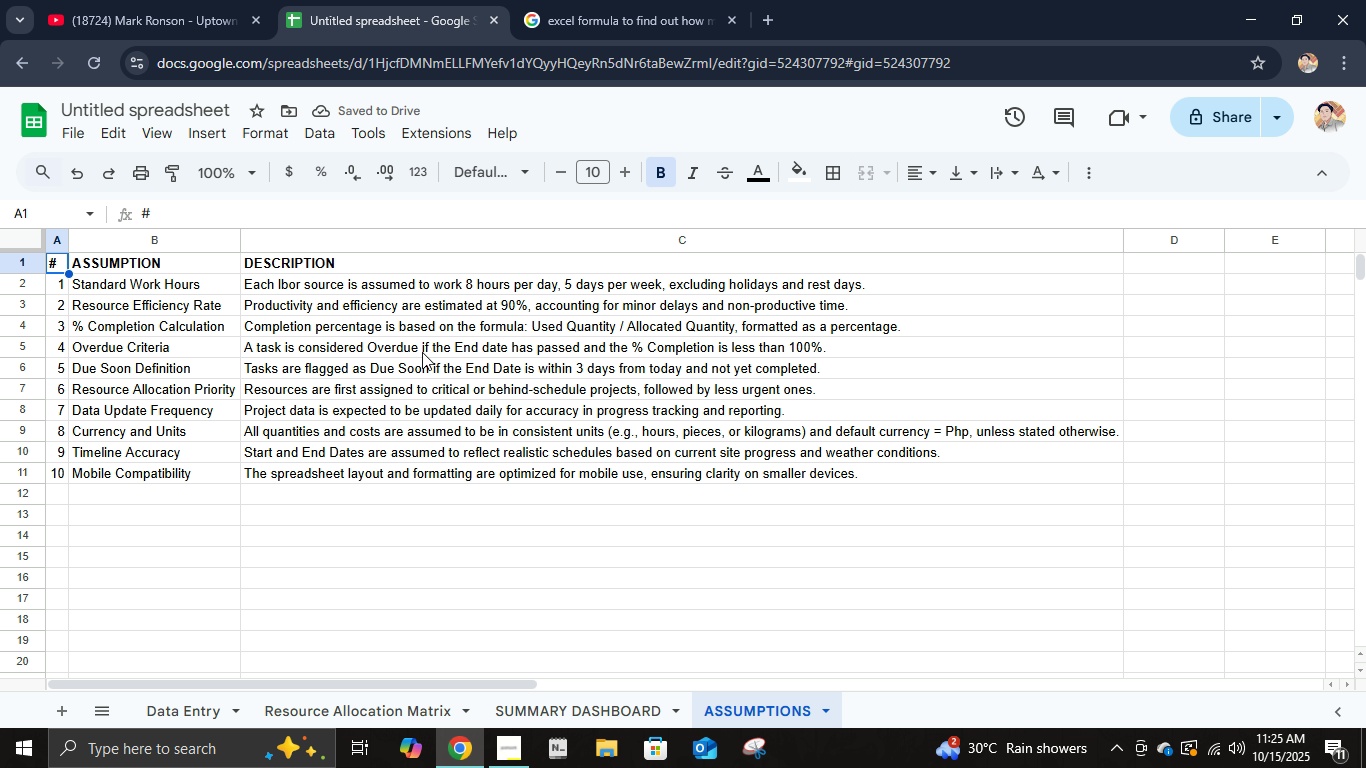 
hold_key(key=ShiftLeft, duration=0.94)
left_click([806, 473])
 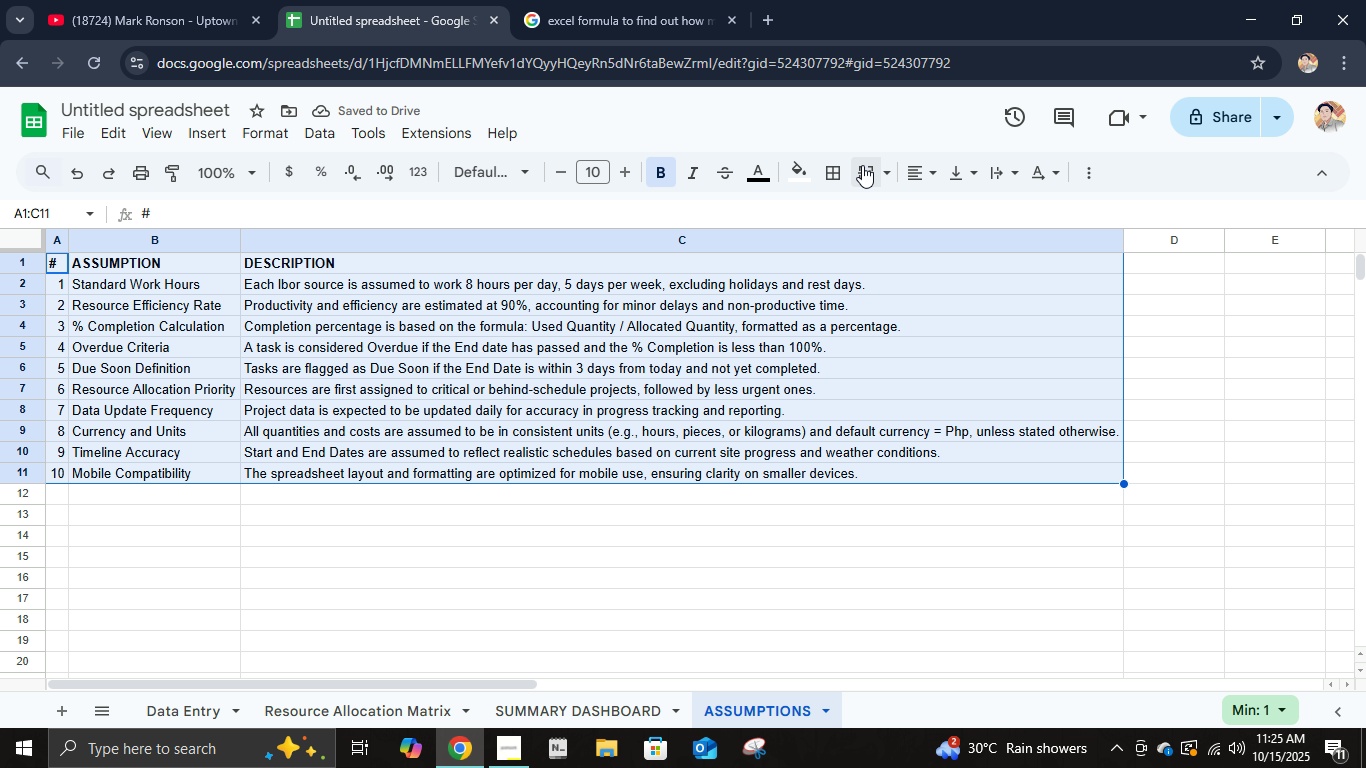 
left_click([834, 165])
 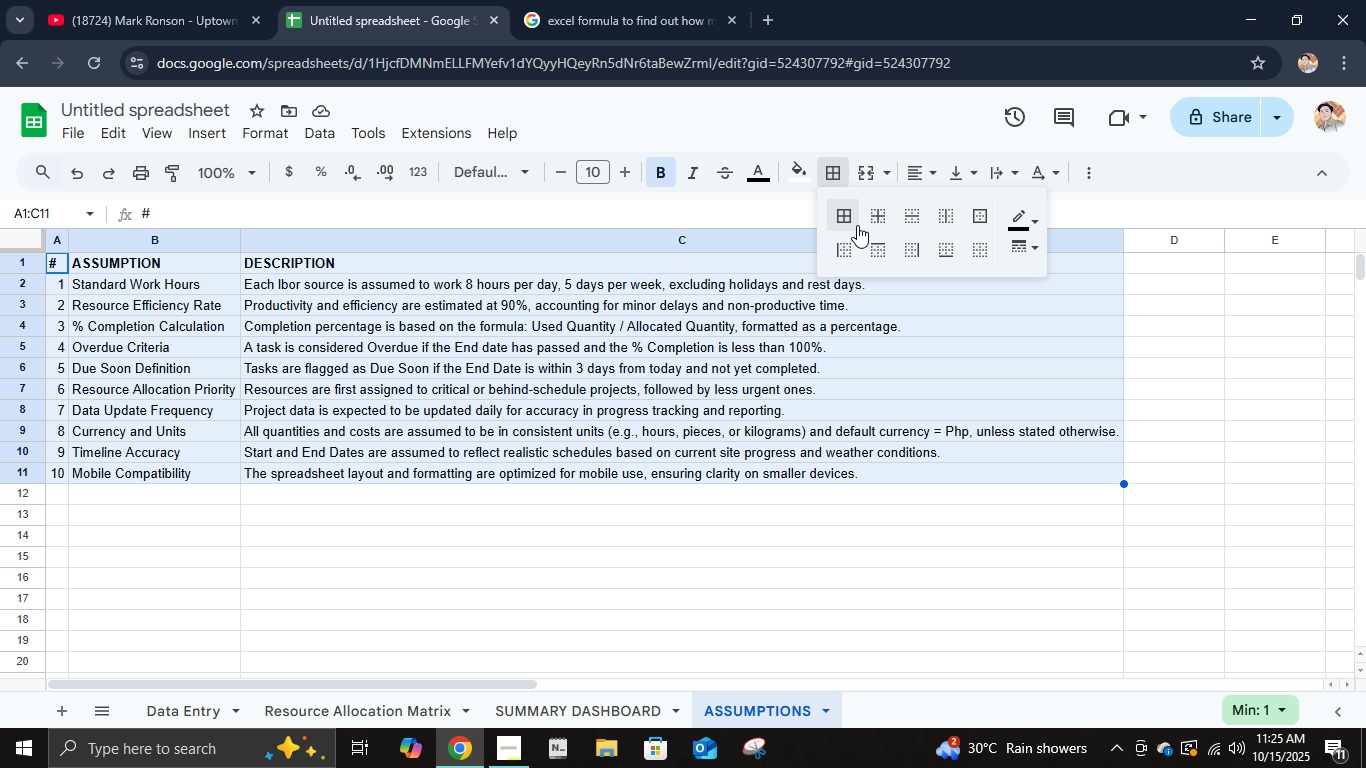 
left_click([855, 222])
 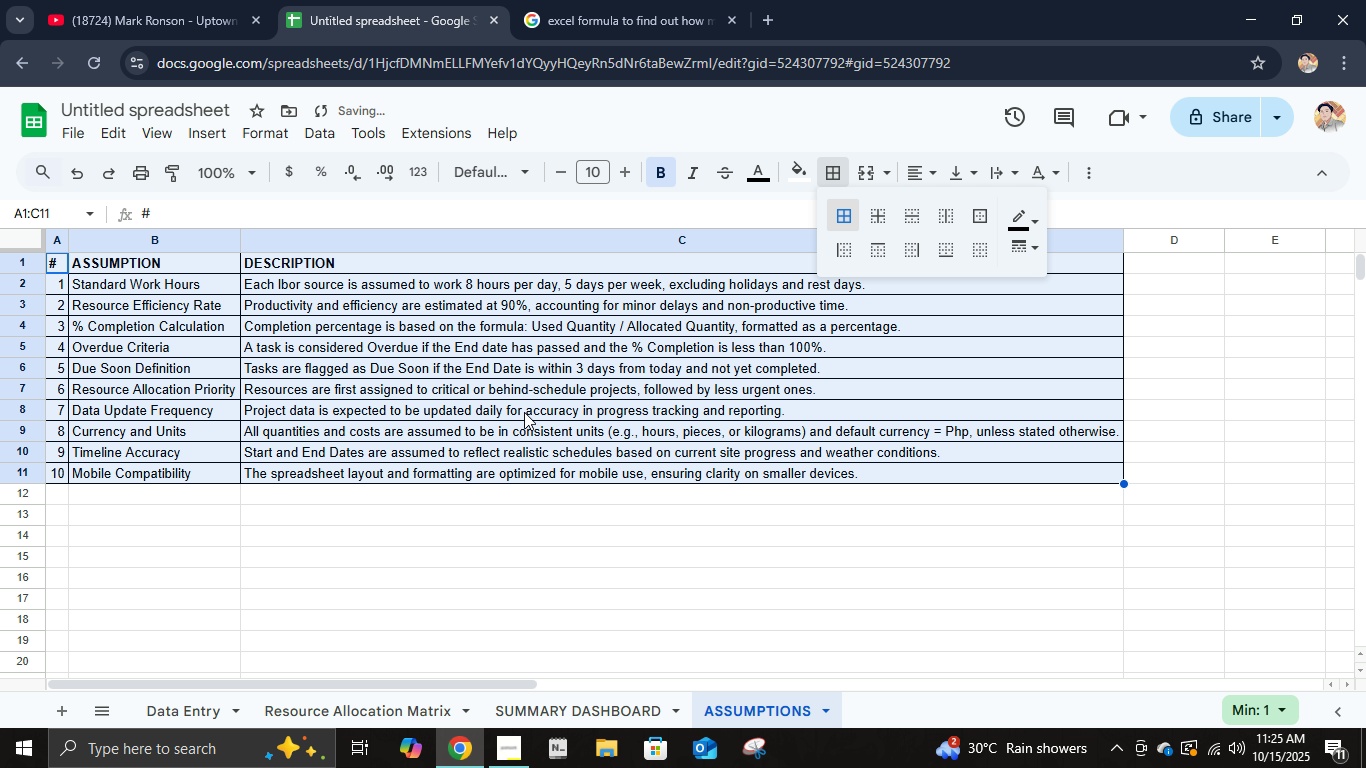 
left_click([530, 408])
 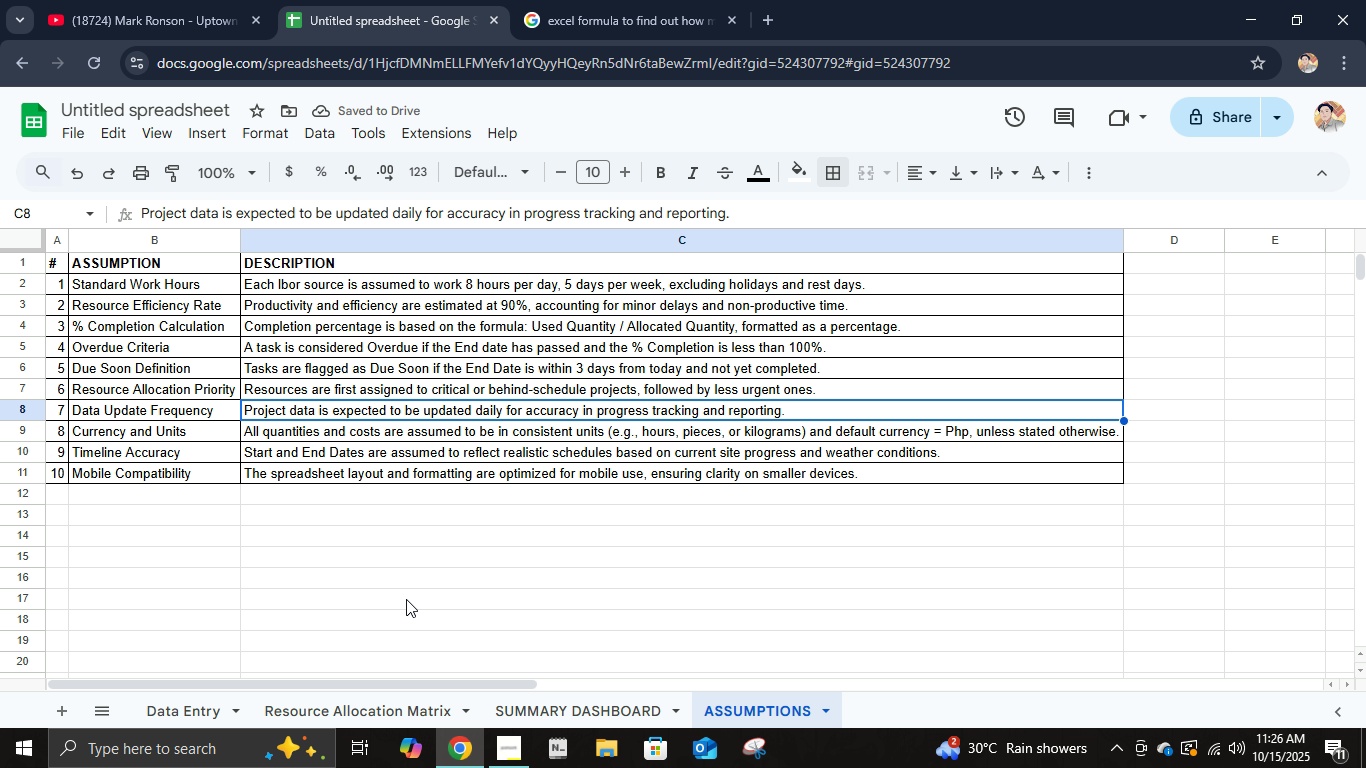 
left_click([527, 713])
 